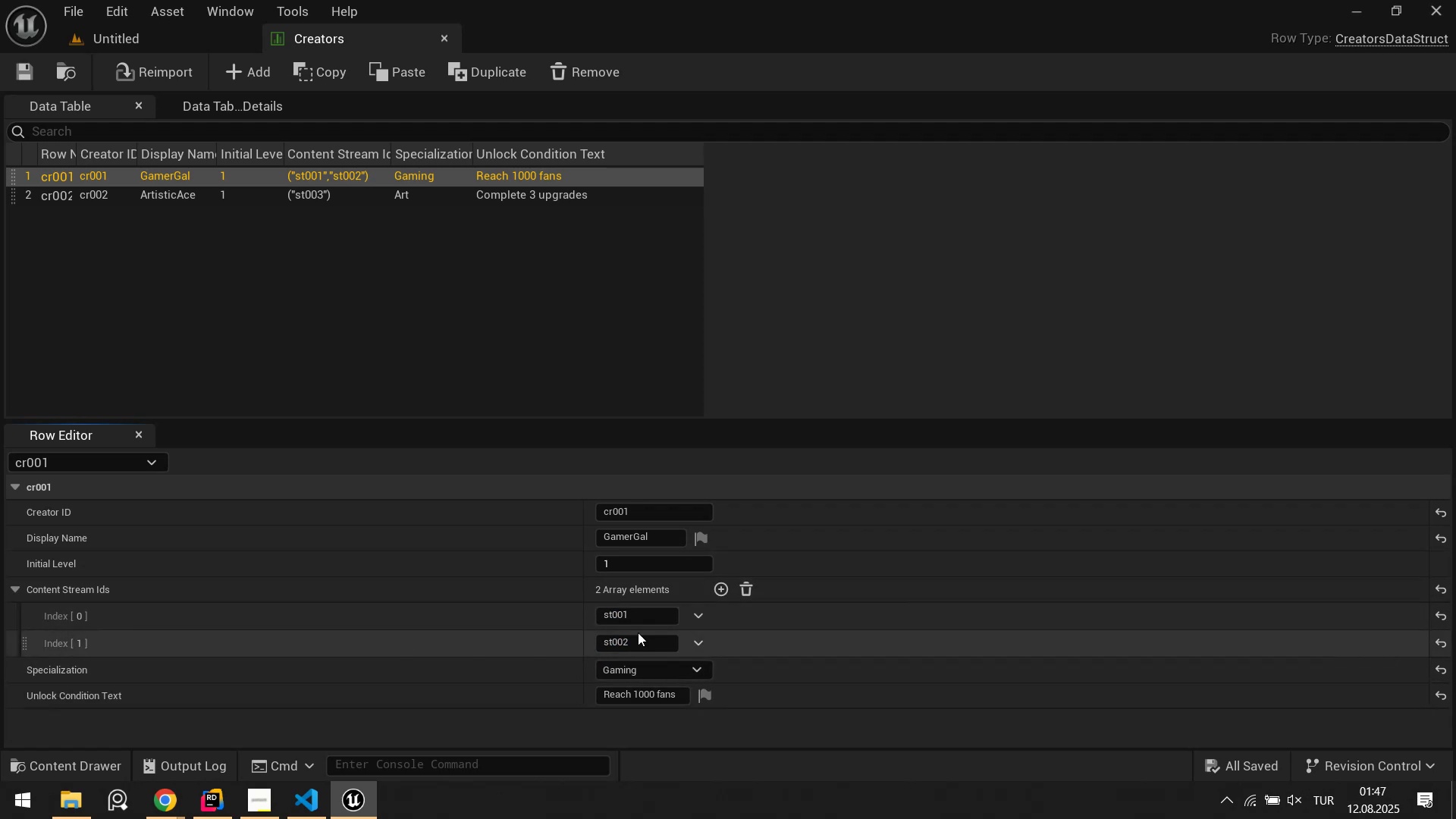 
left_click([698, 615])
 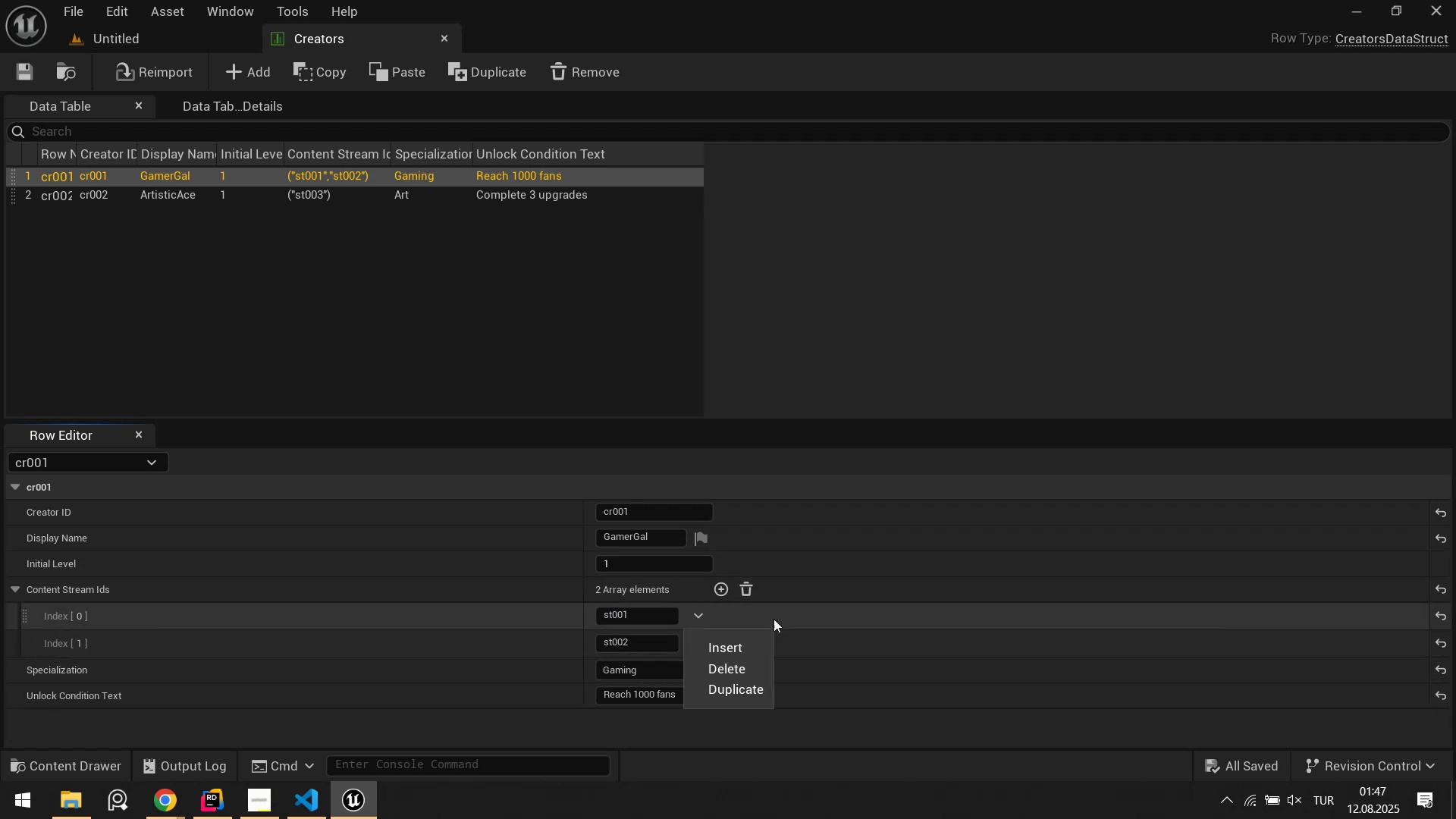 
left_click([785, 620])
 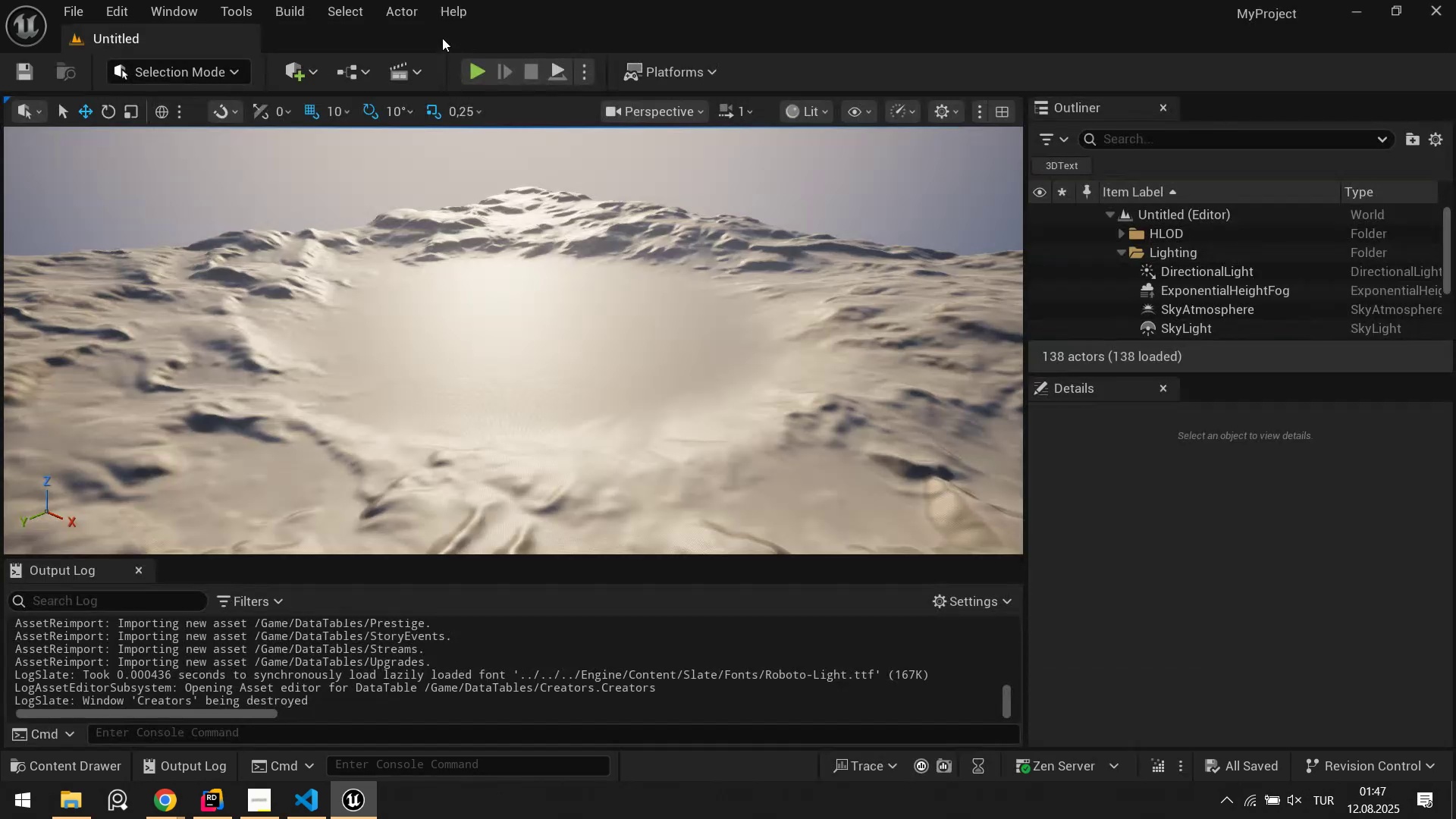 
key(Control+ControlLeft)
 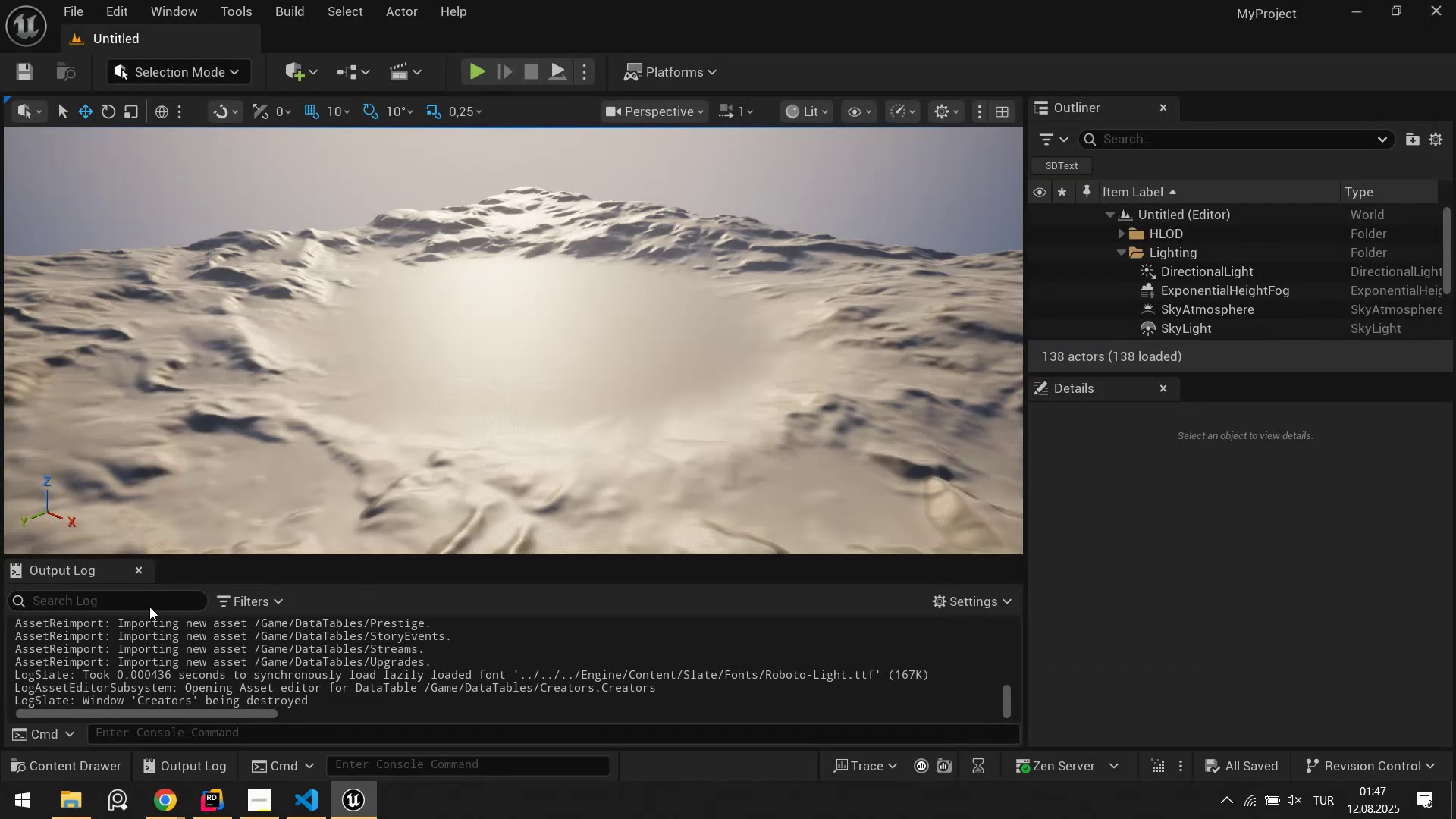 
key(Control+Space)
 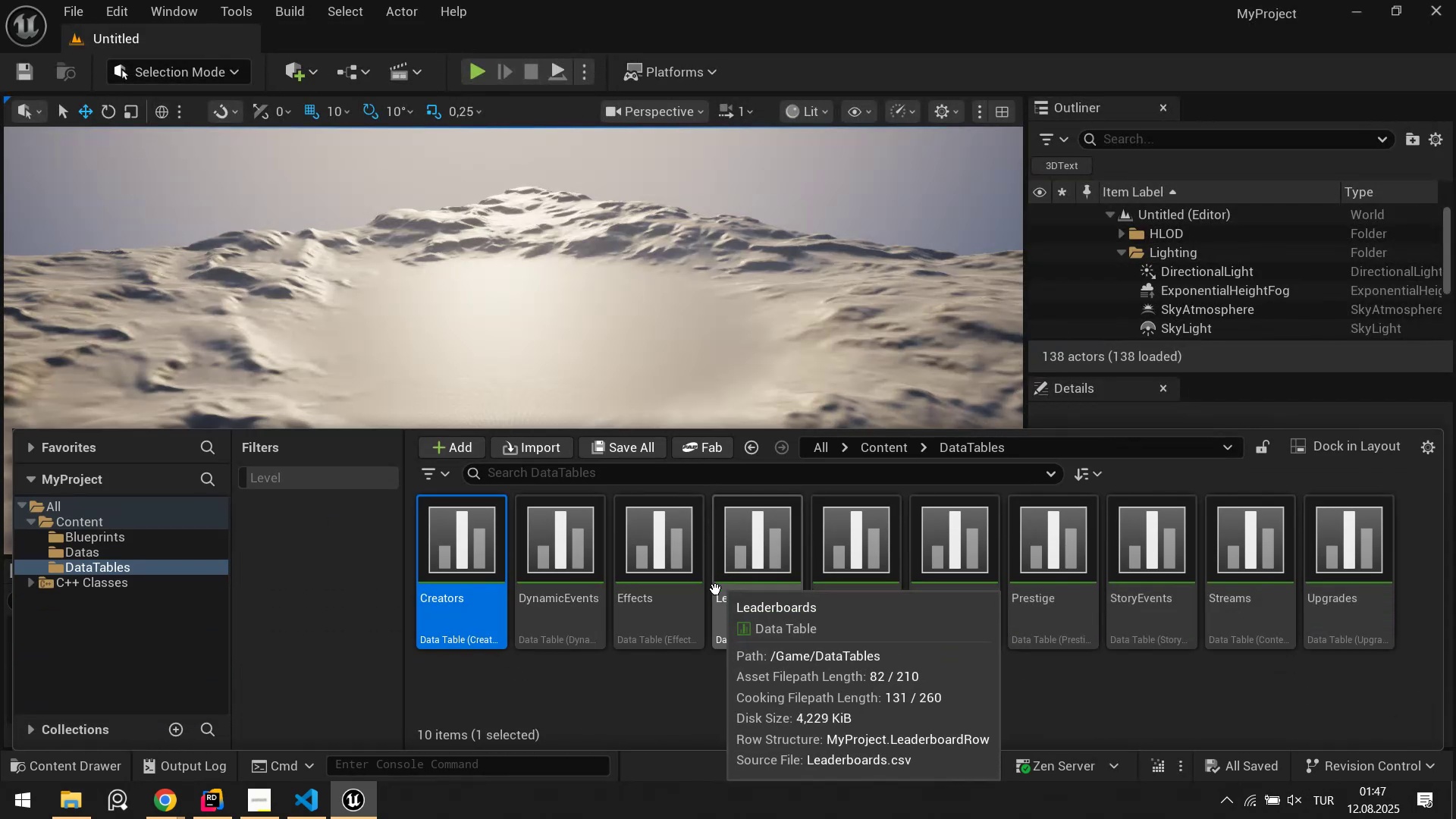 
double_click([649, 556])
 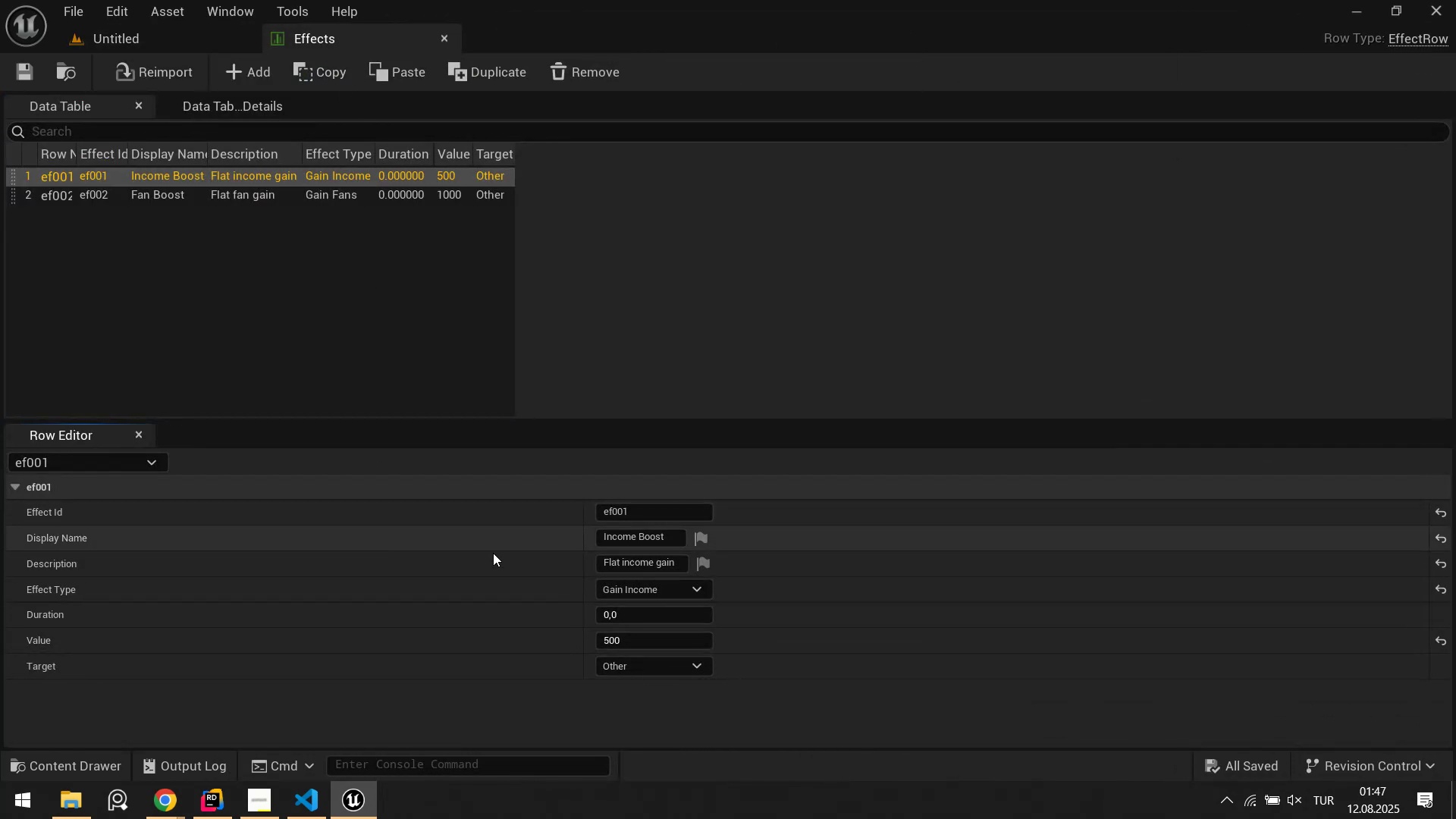 
scroll: coordinate [450, 602], scroll_direction: down, amount: 2.0
 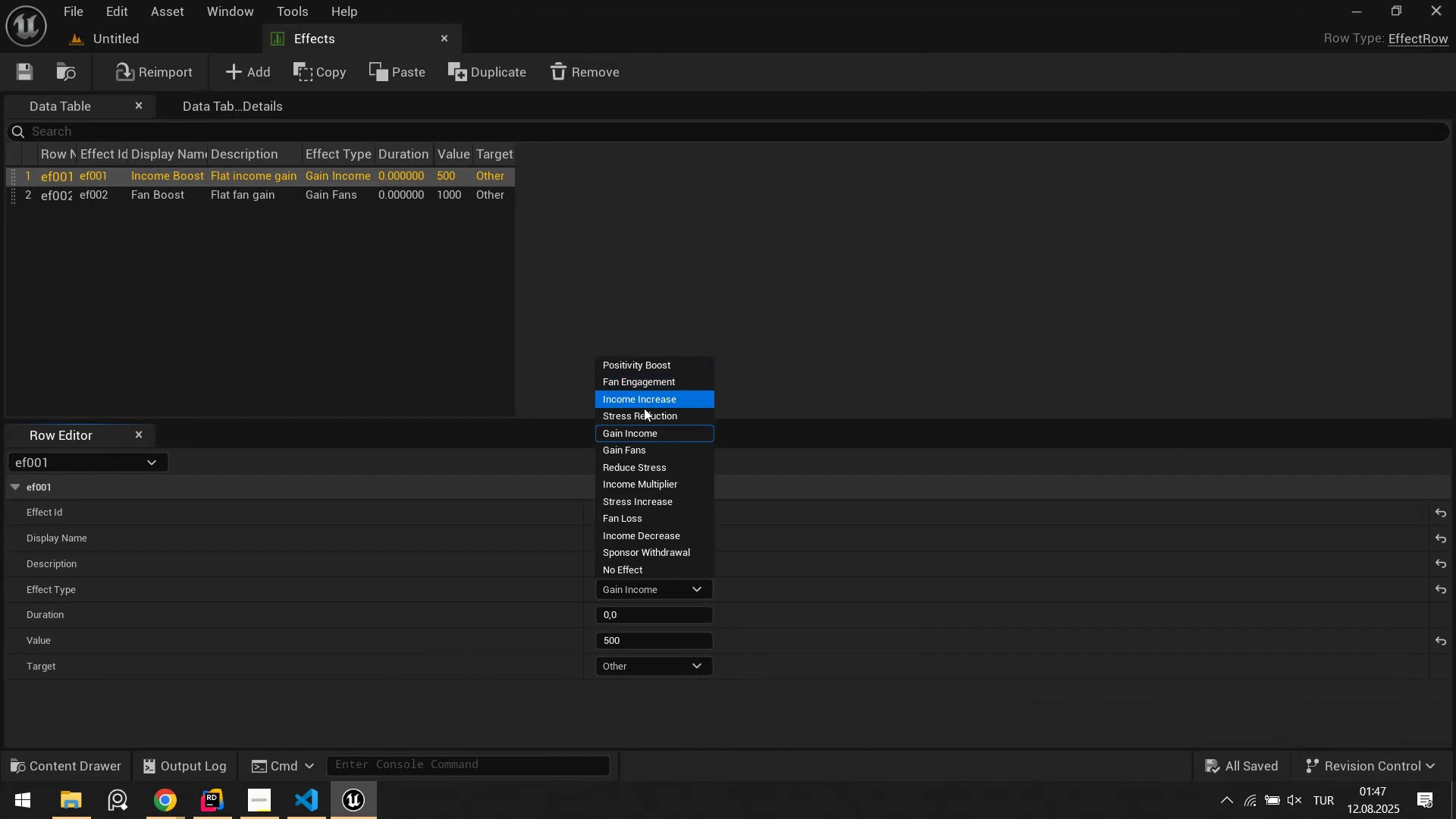 
left_click([643, 593])
 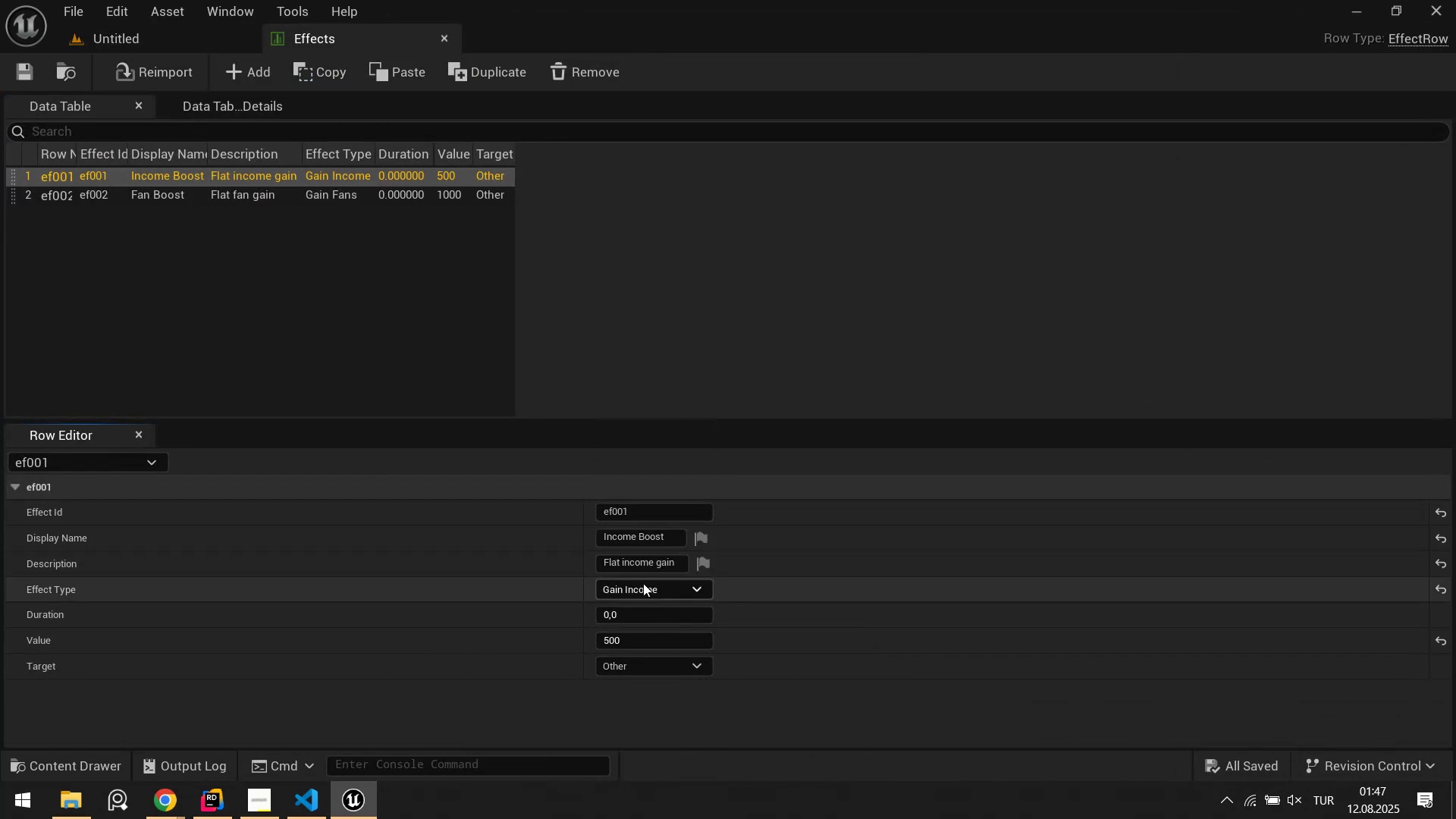 
left_click([643, 590])
 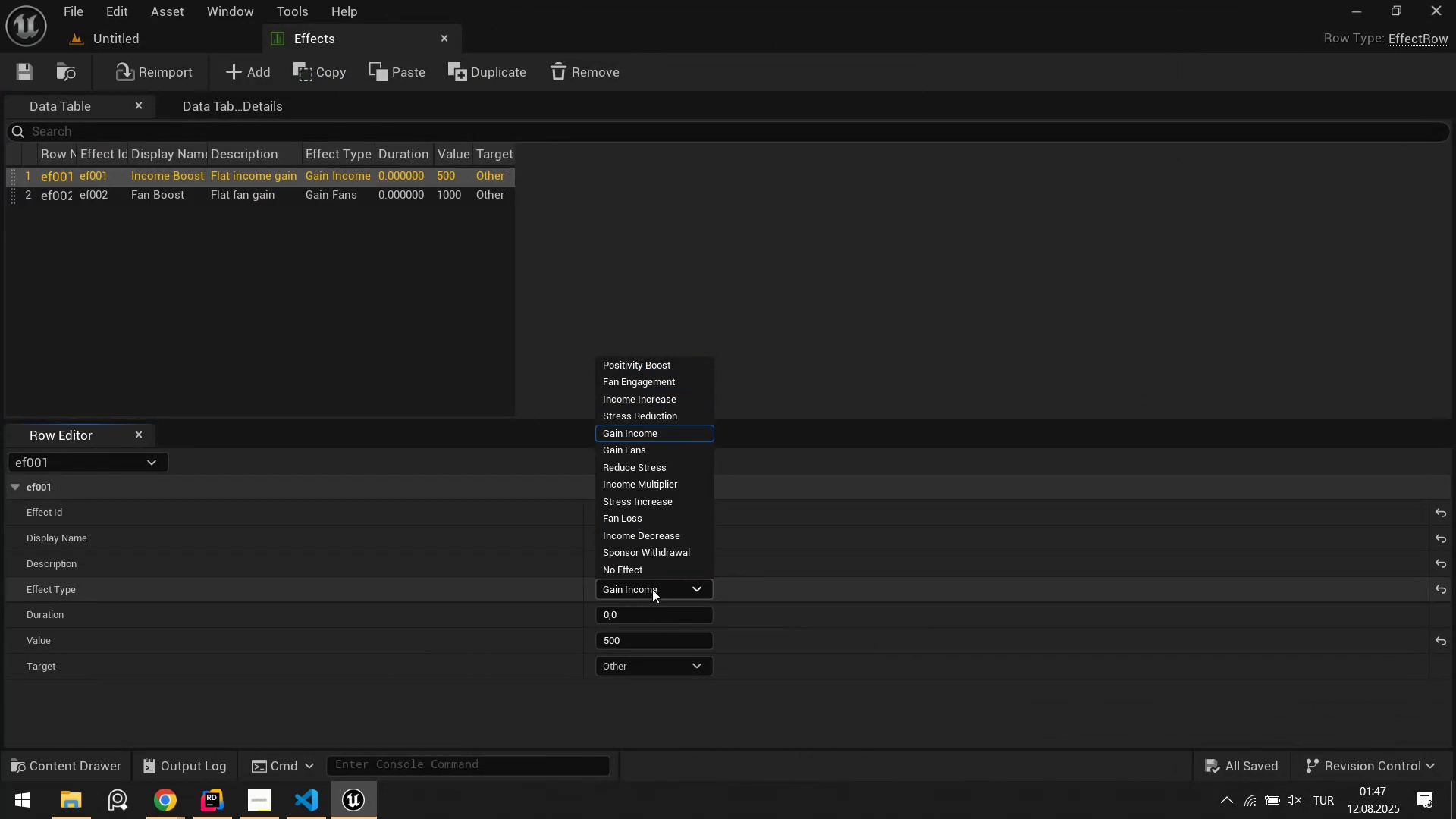 
left_click([652, 589])
 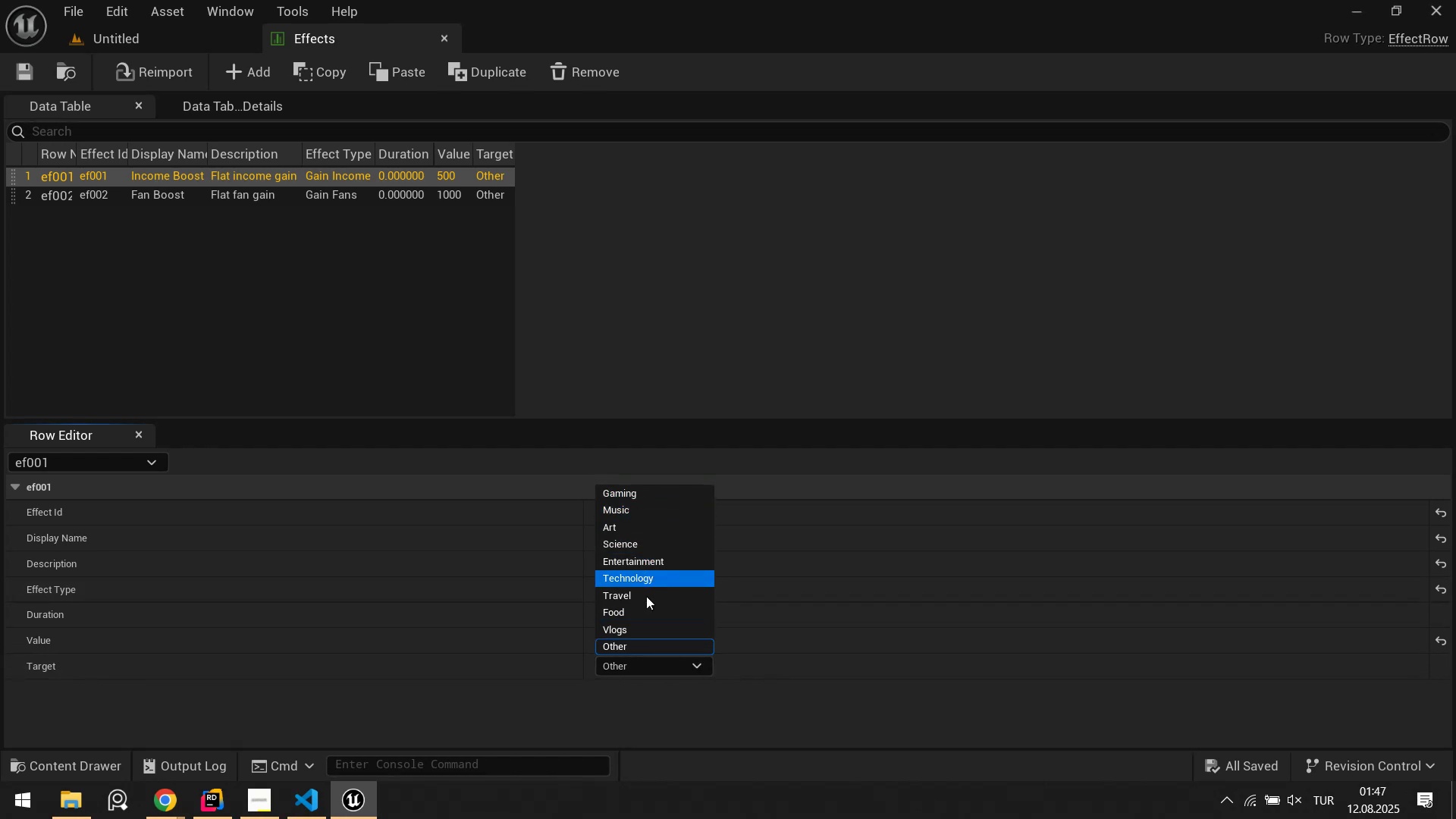 
left_click([634, 664])
 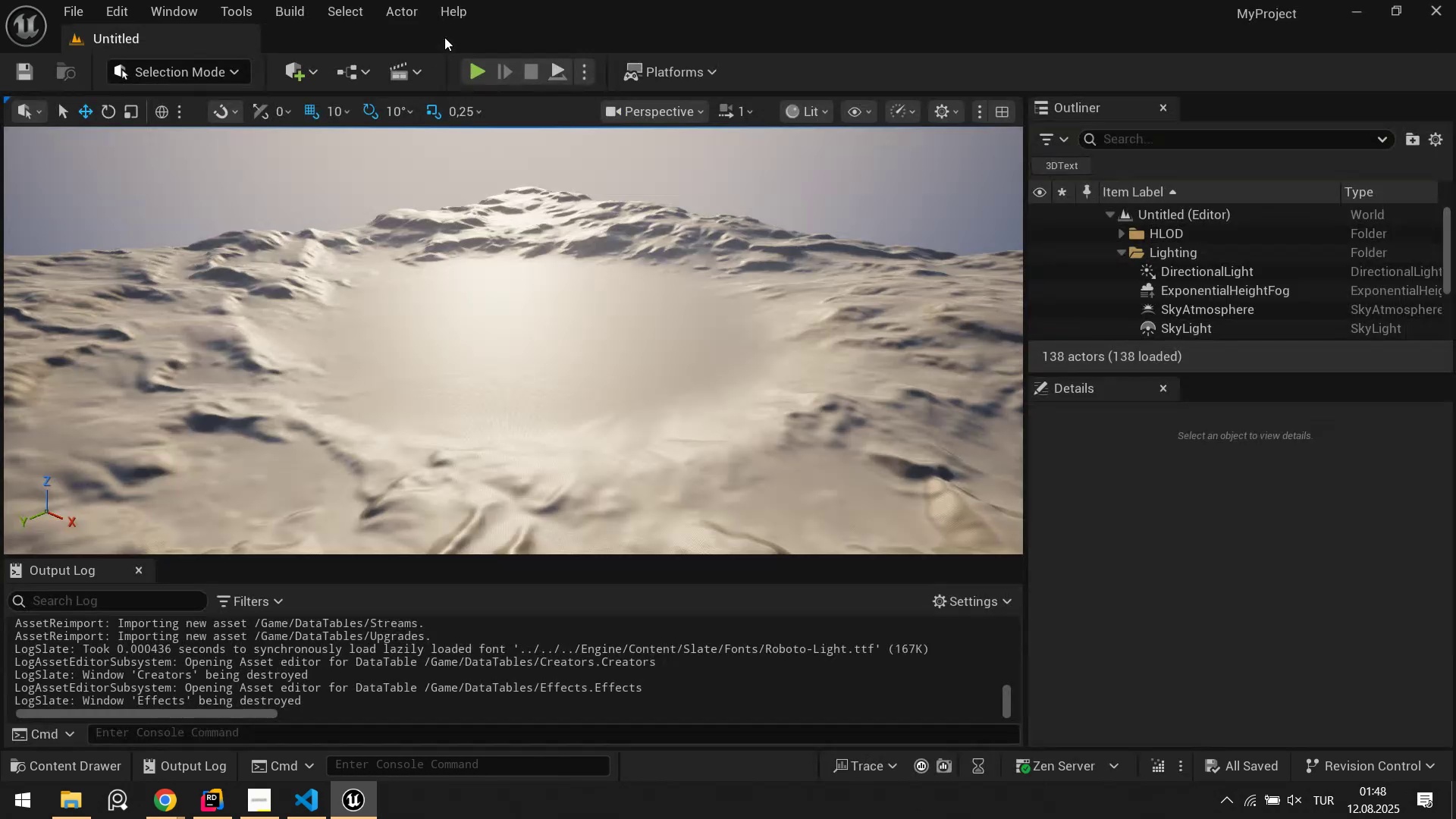 
key(Control+ControlLeft)
 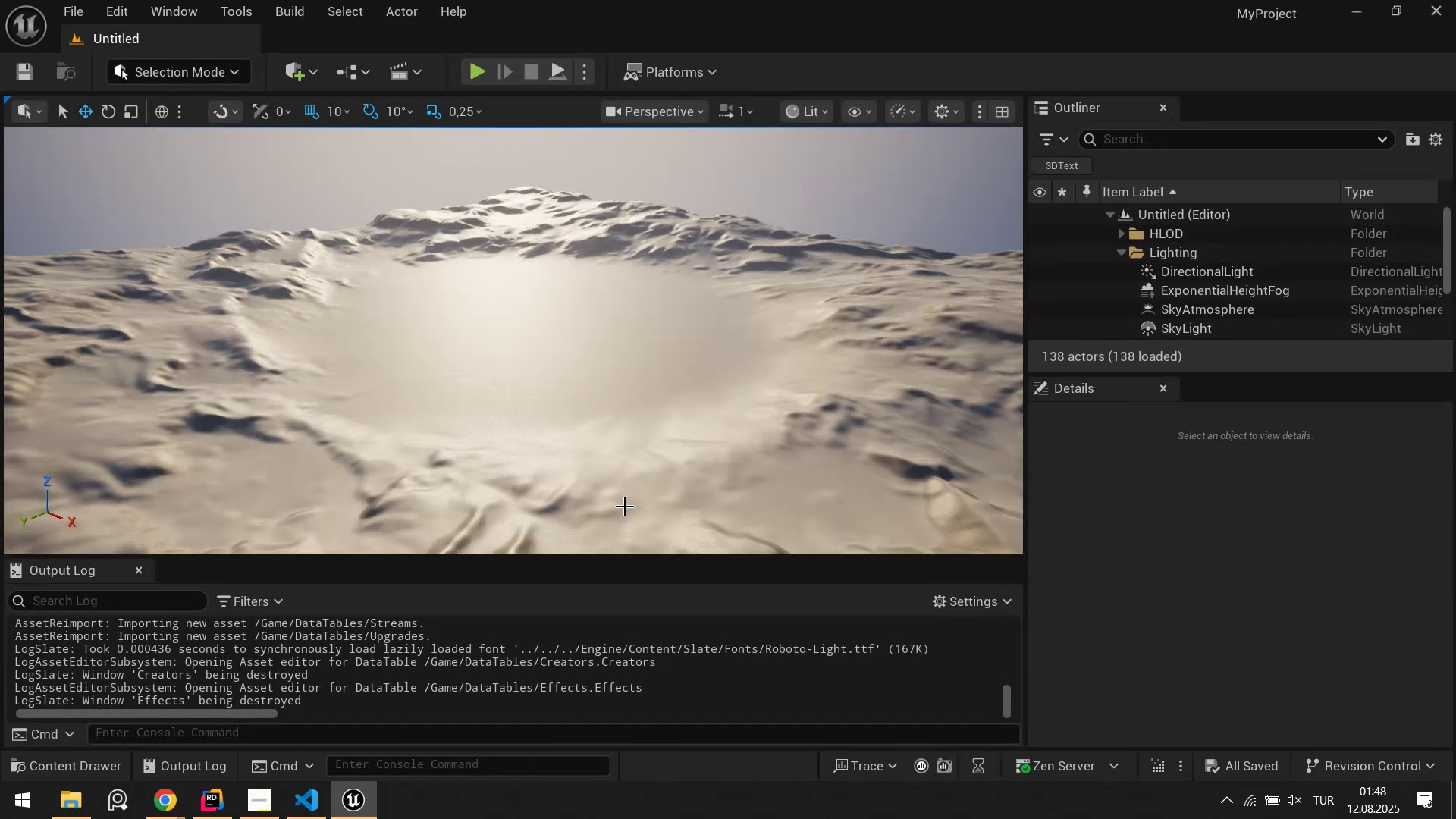 
key(Control+Space)
 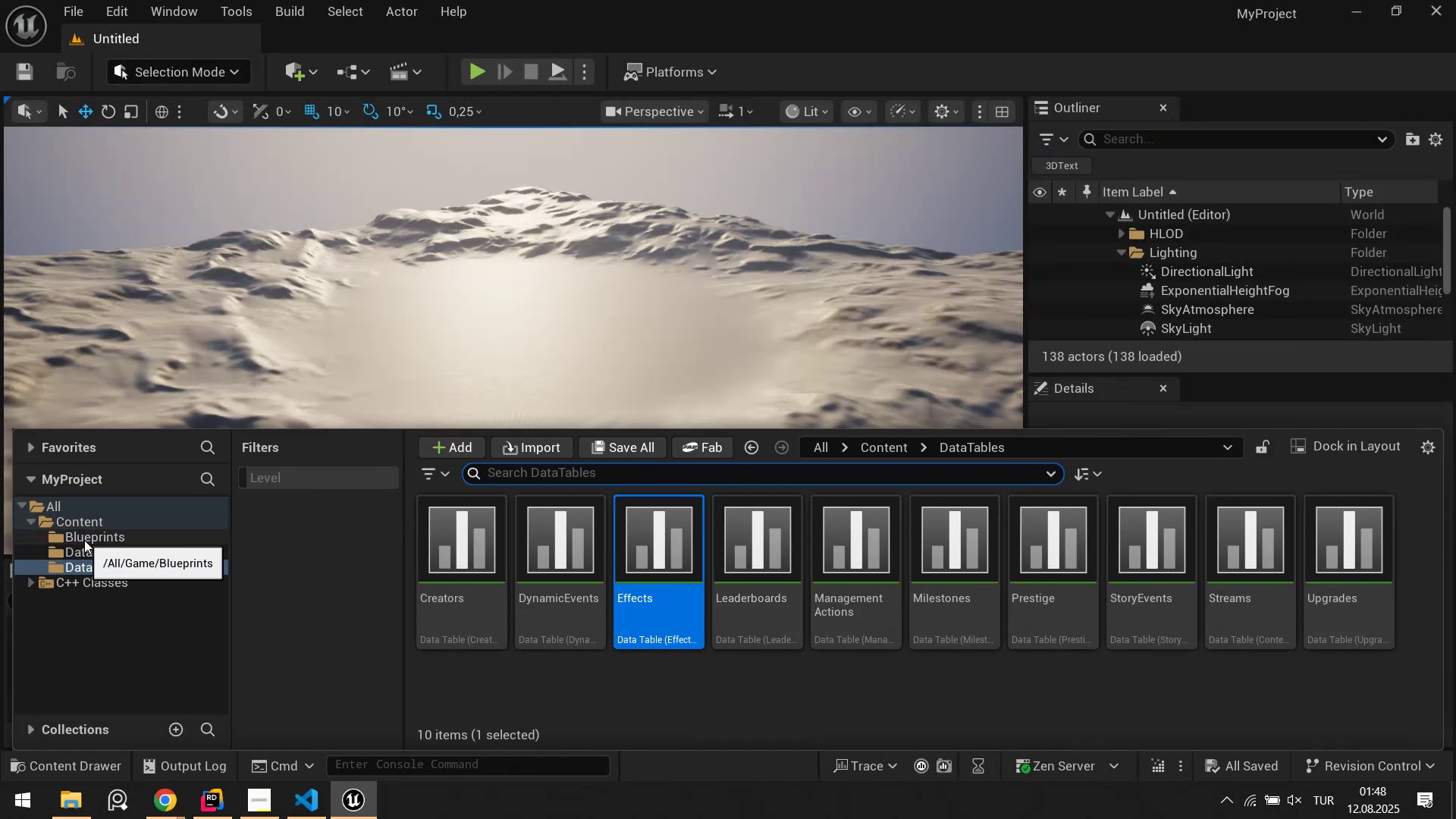 
right_click([551, 615])
 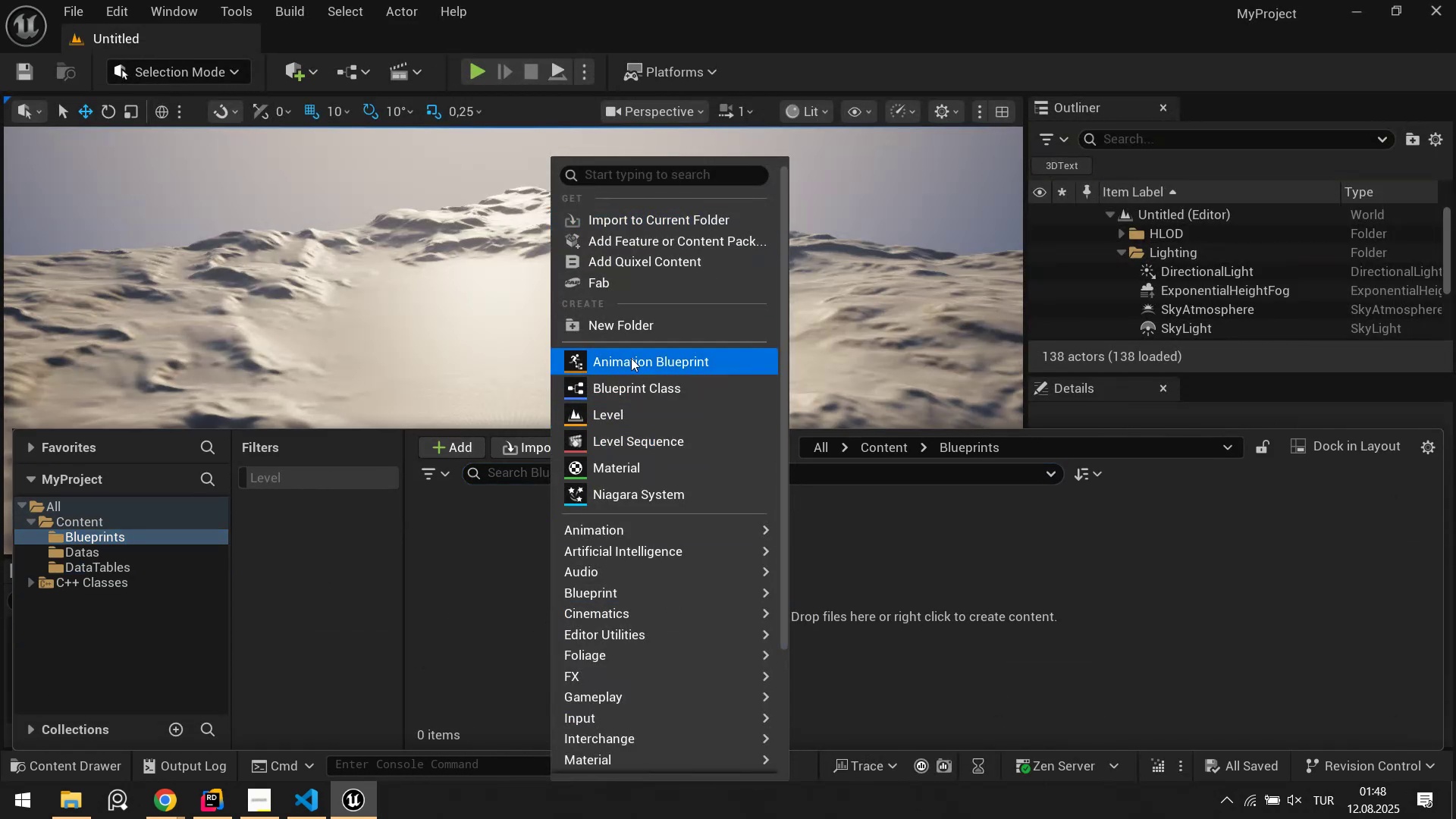 
left_click([623, 325])
 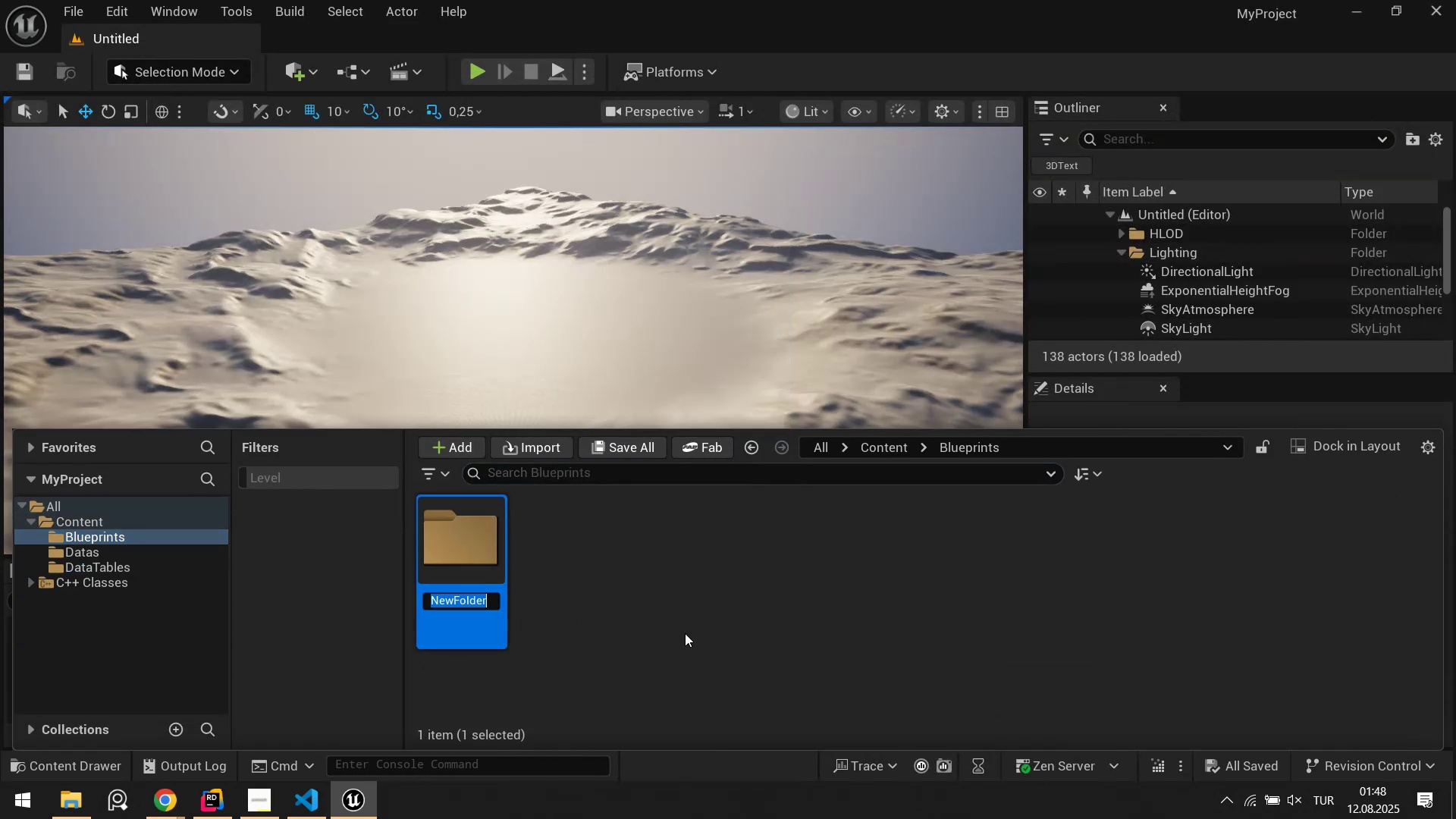 
type(Wd'g)
key(Backspace)
key(Backspace)
key(Backspace)
type('dgets)
 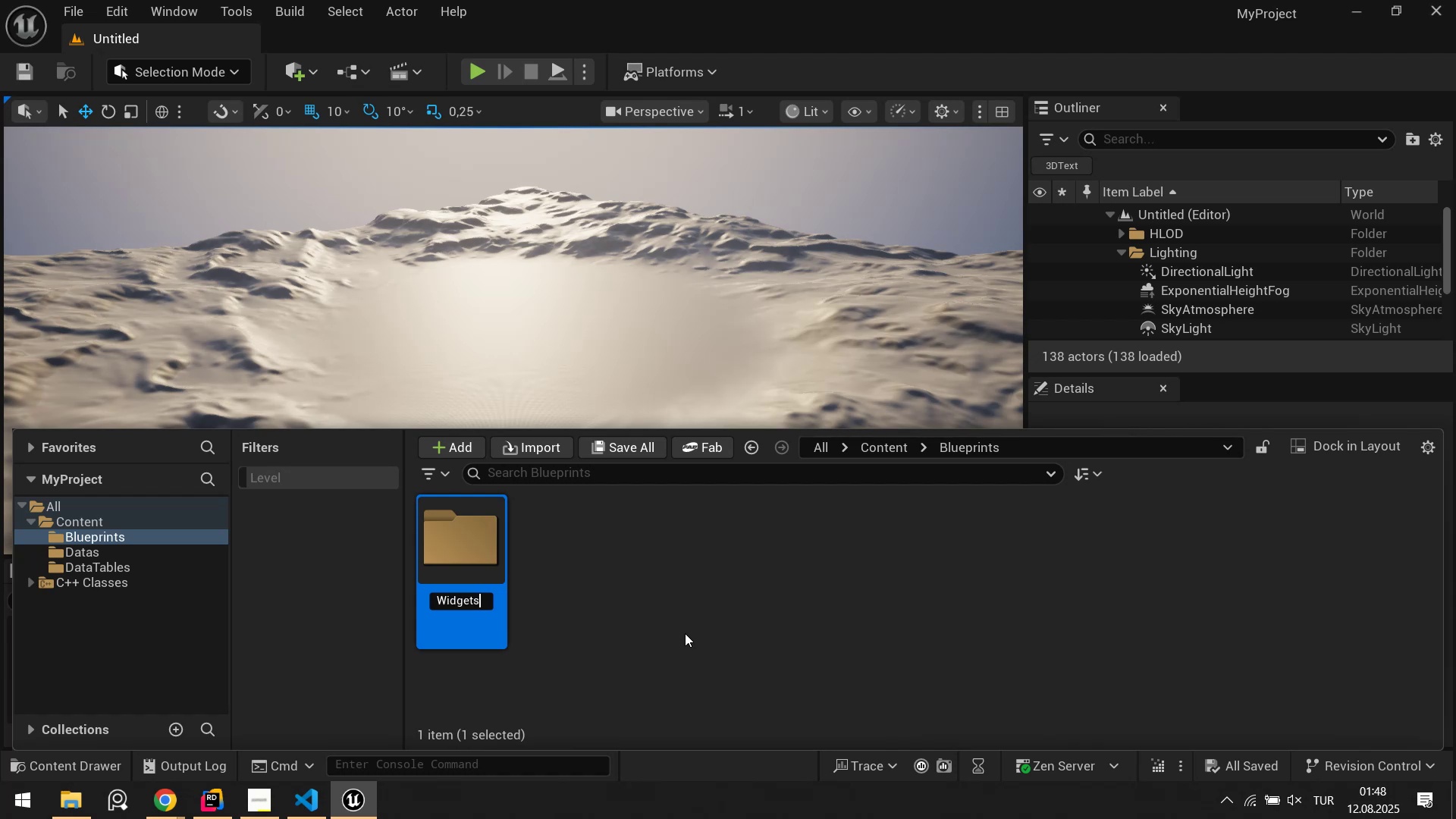 
key(Enter)
 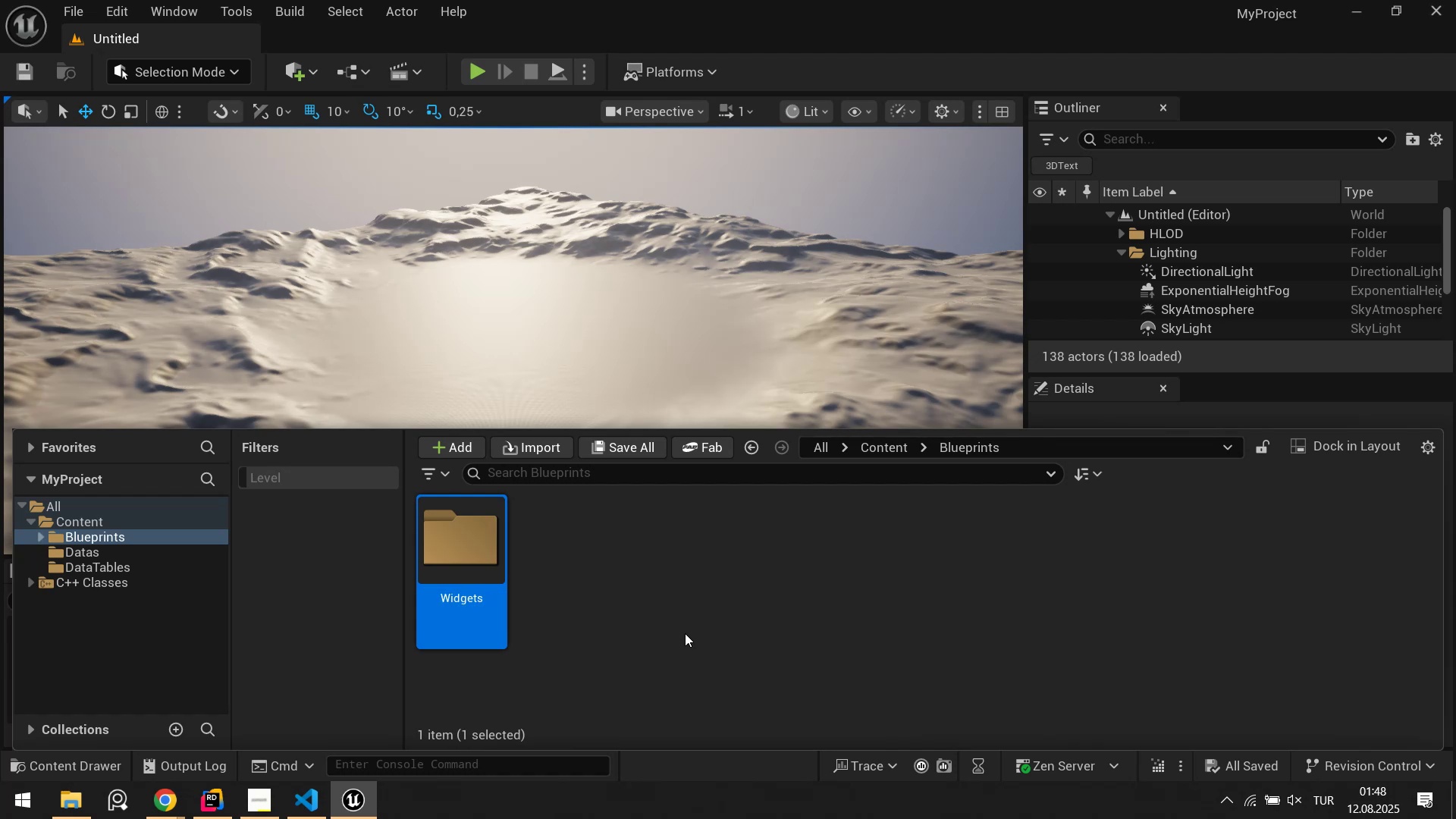 
left_click([612, 609])
 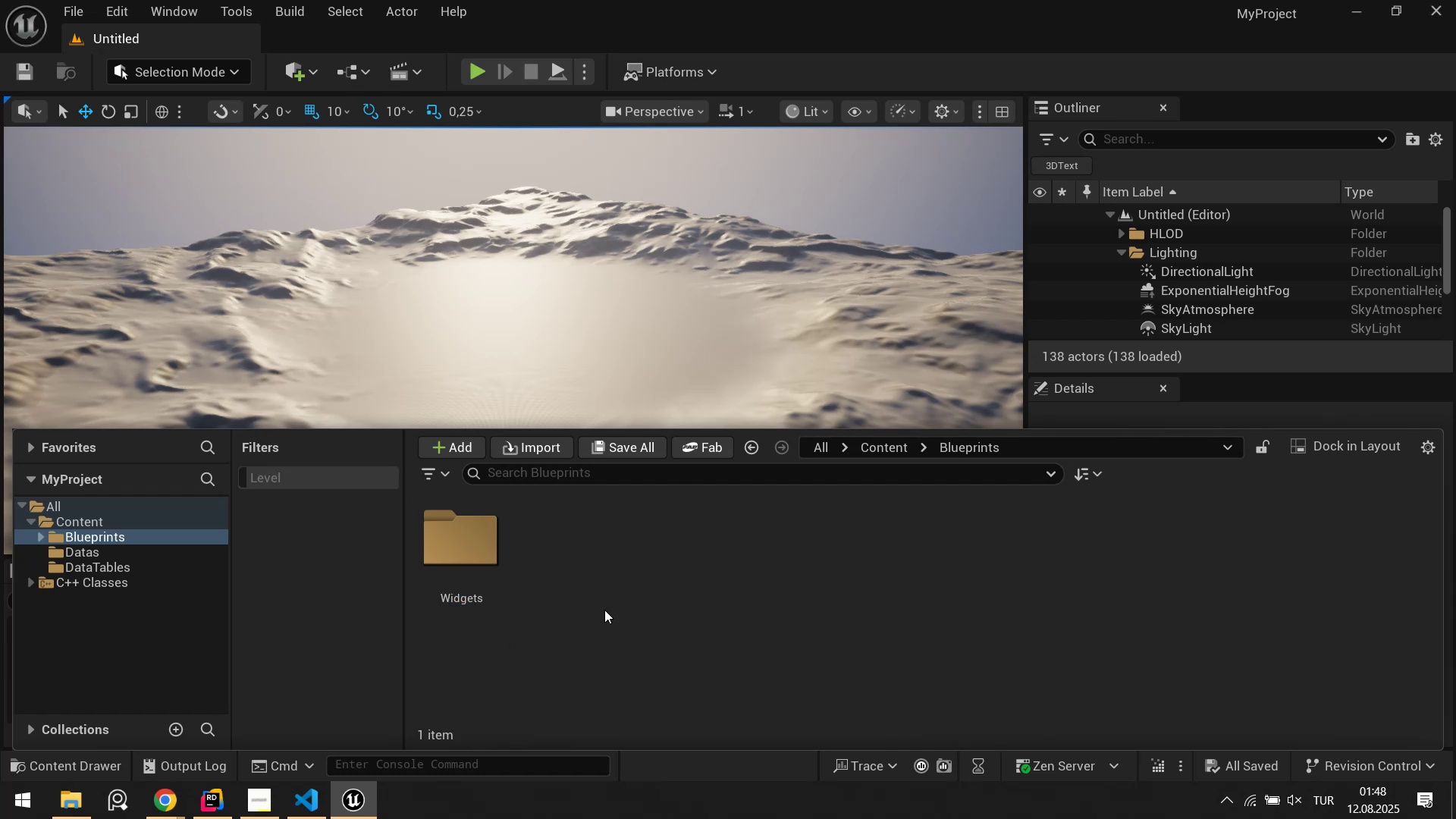 
right_click([604, 610])
 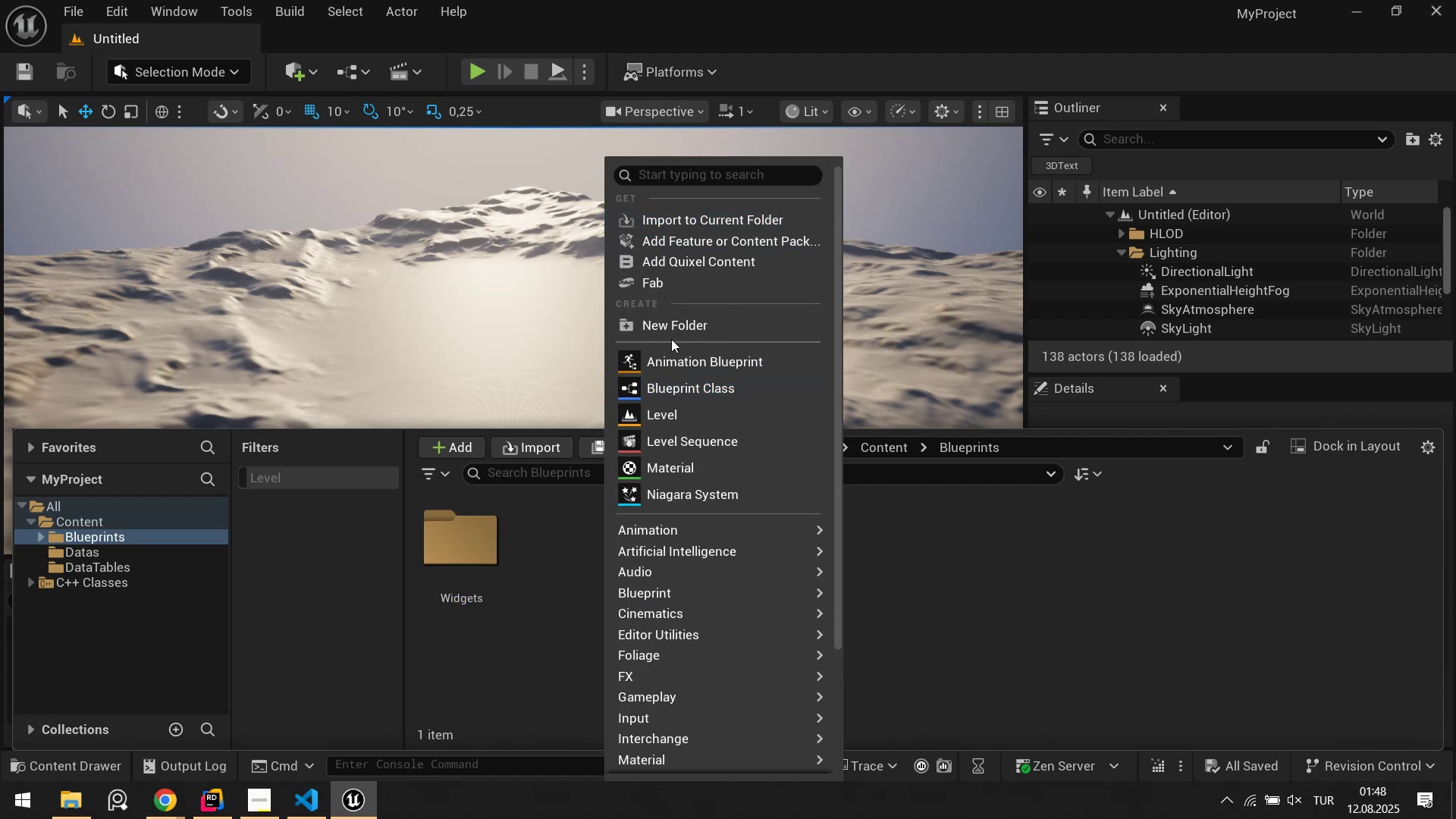 
left_click([670, 334])
 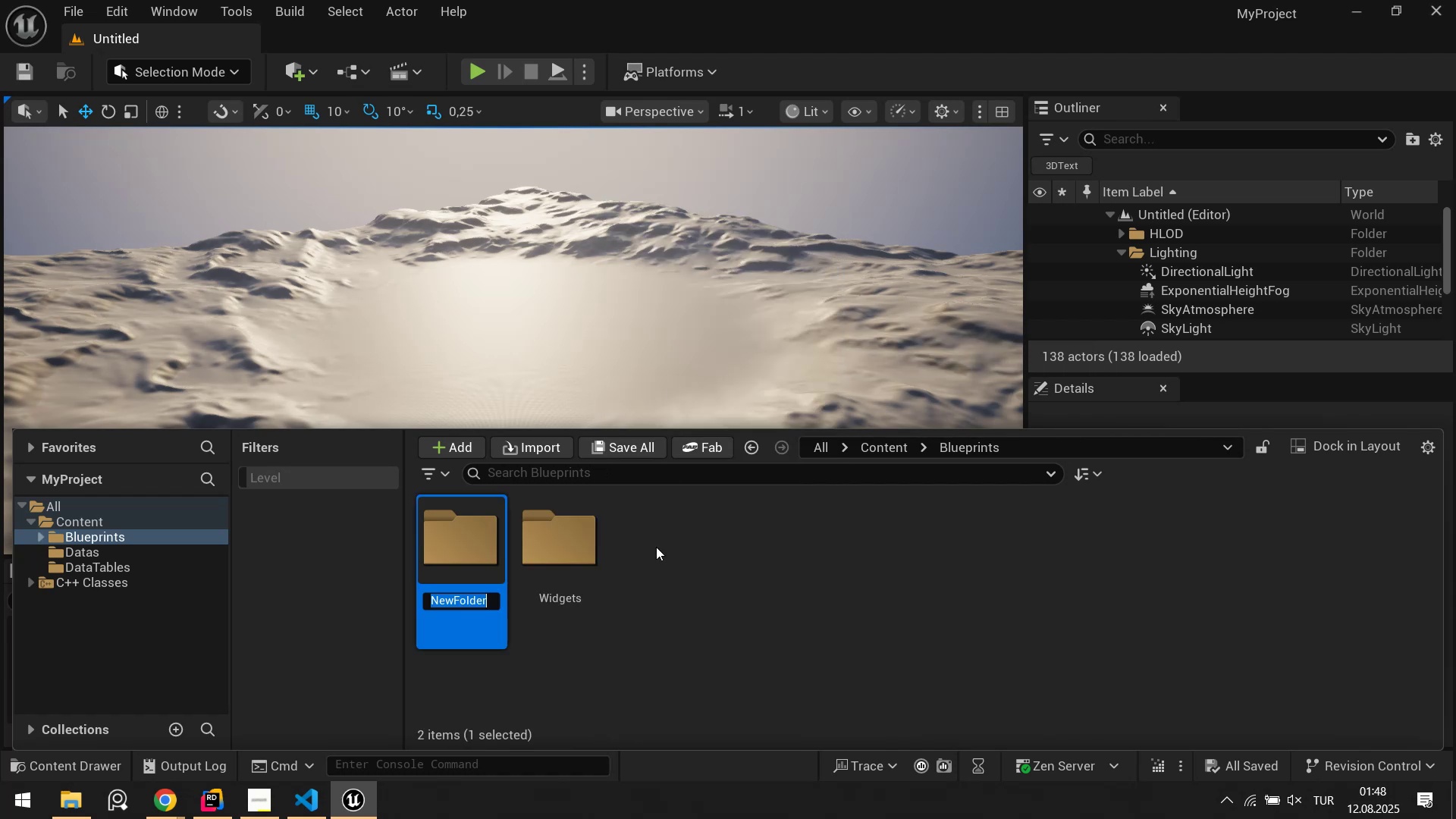 
type(Pawns)
 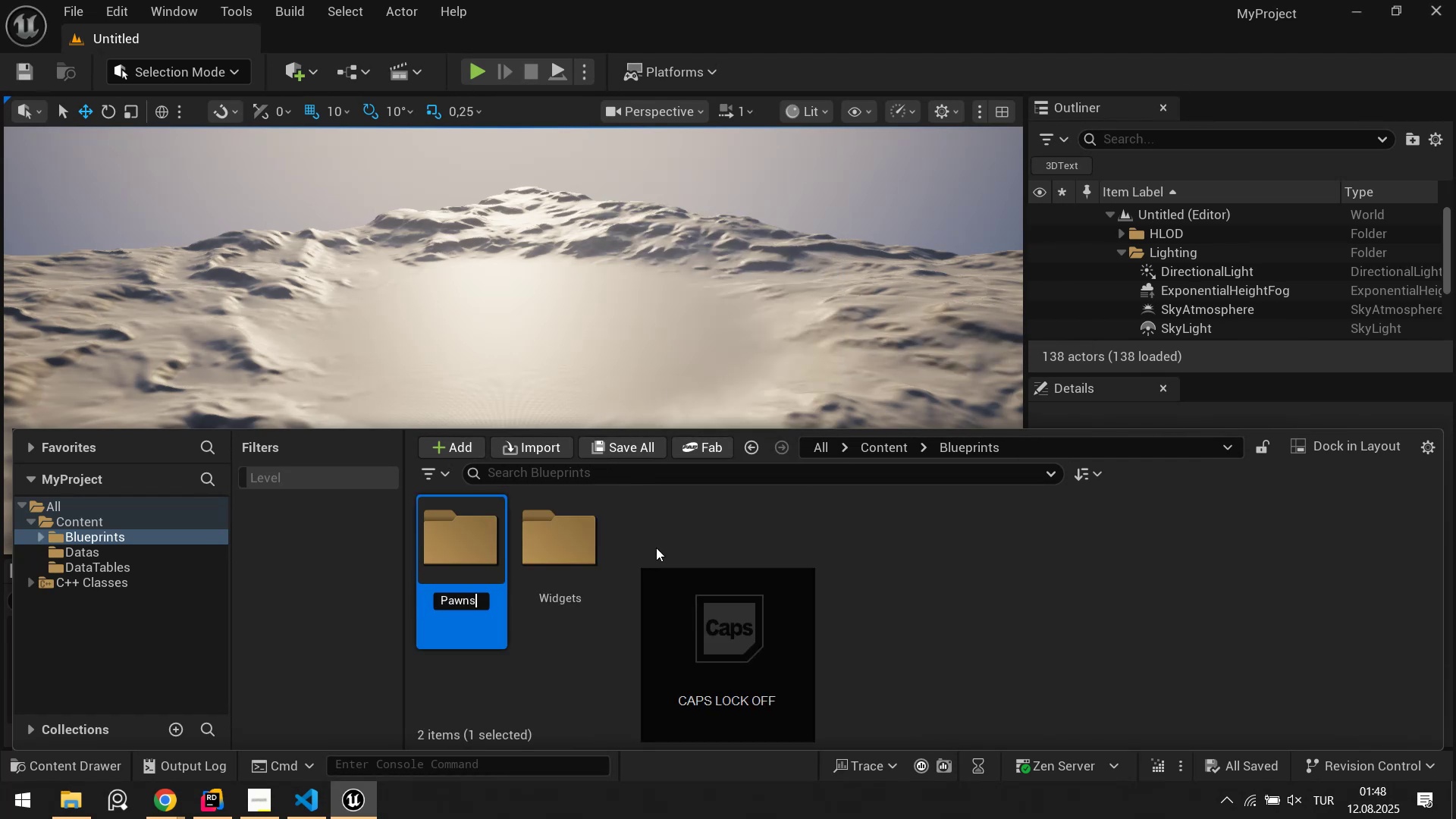 
key(Enter)
 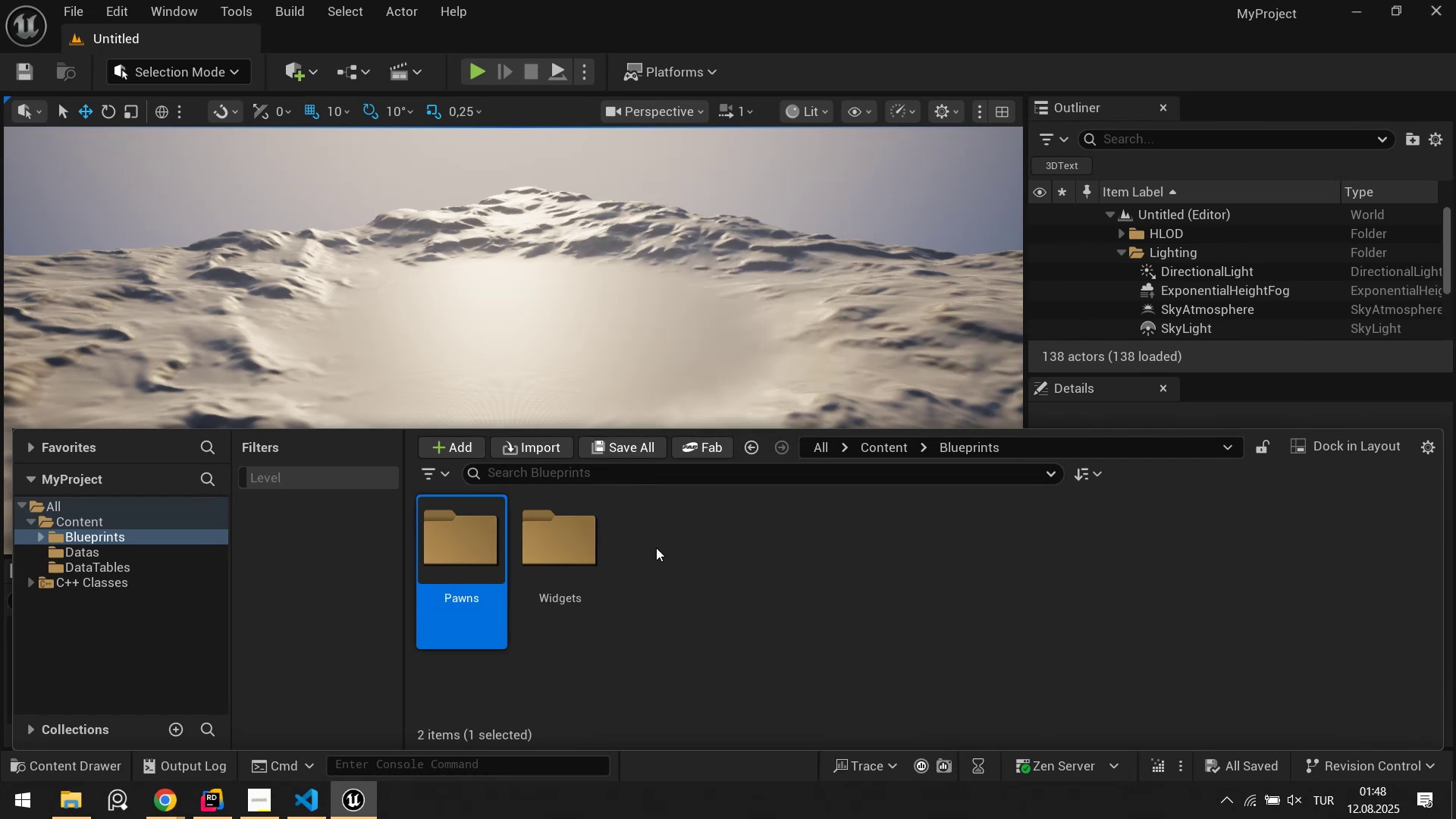 
right_click([618, 590])
 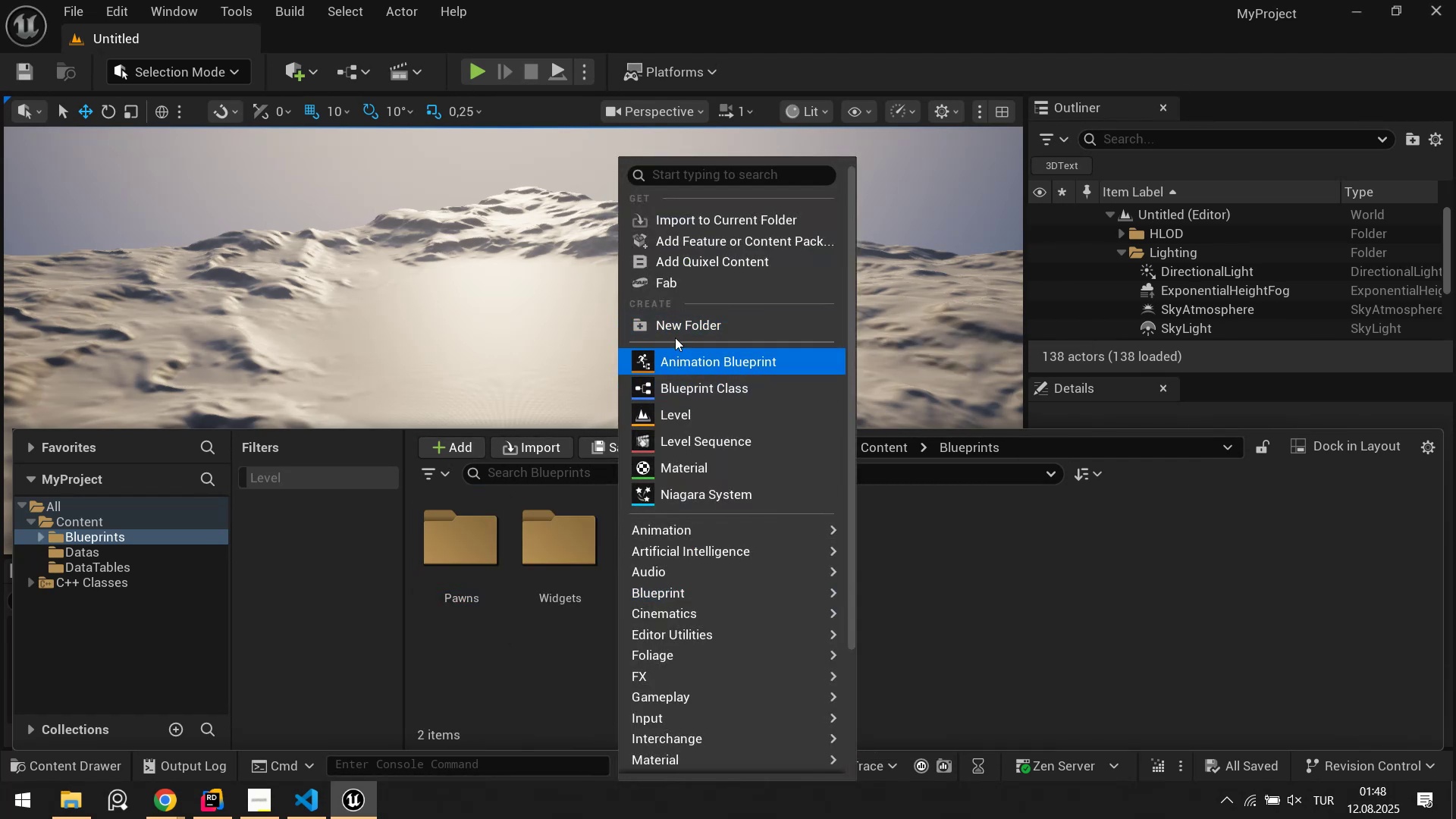 
left_click([673, 318])
 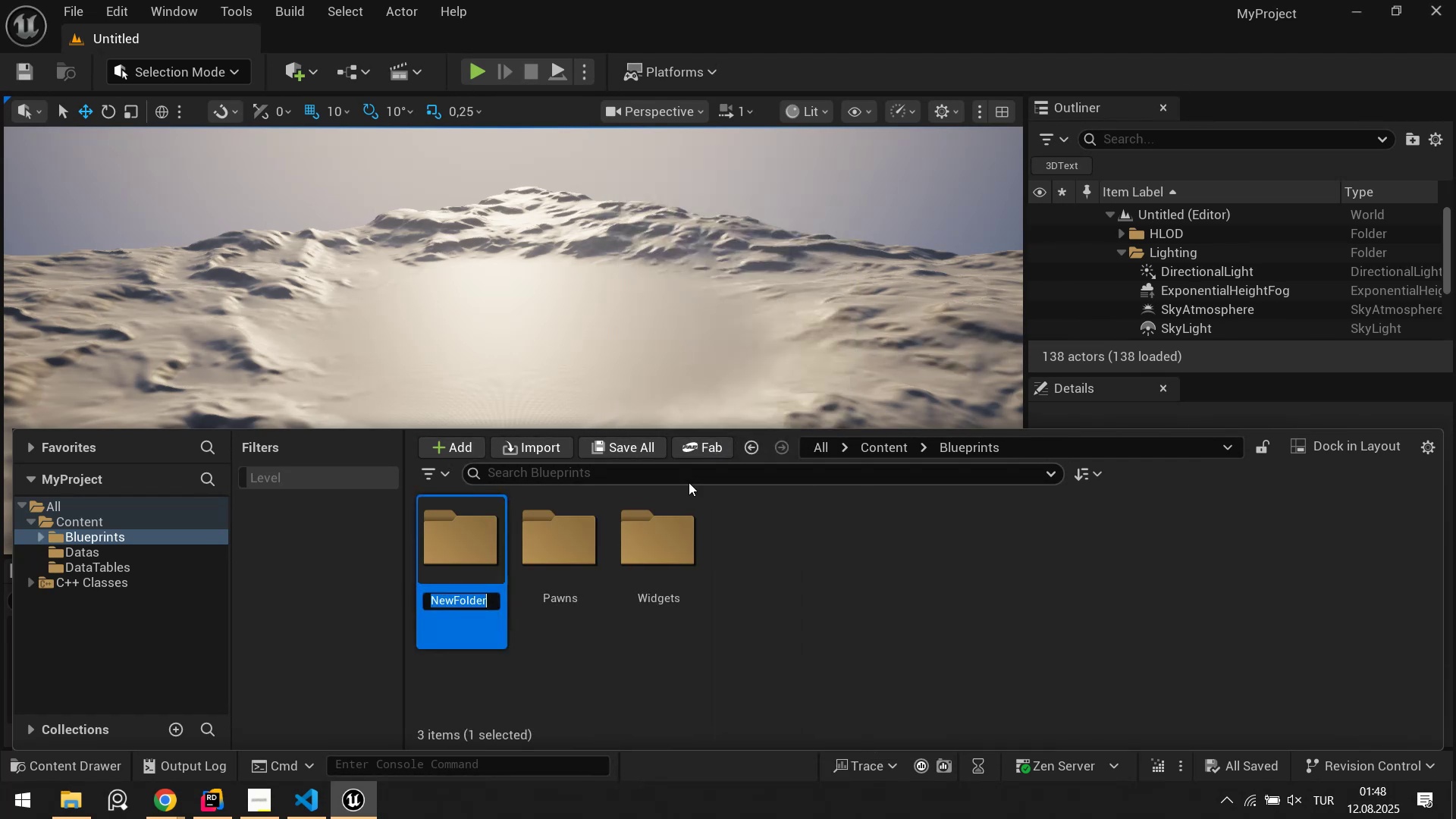 
type(Controllers)
 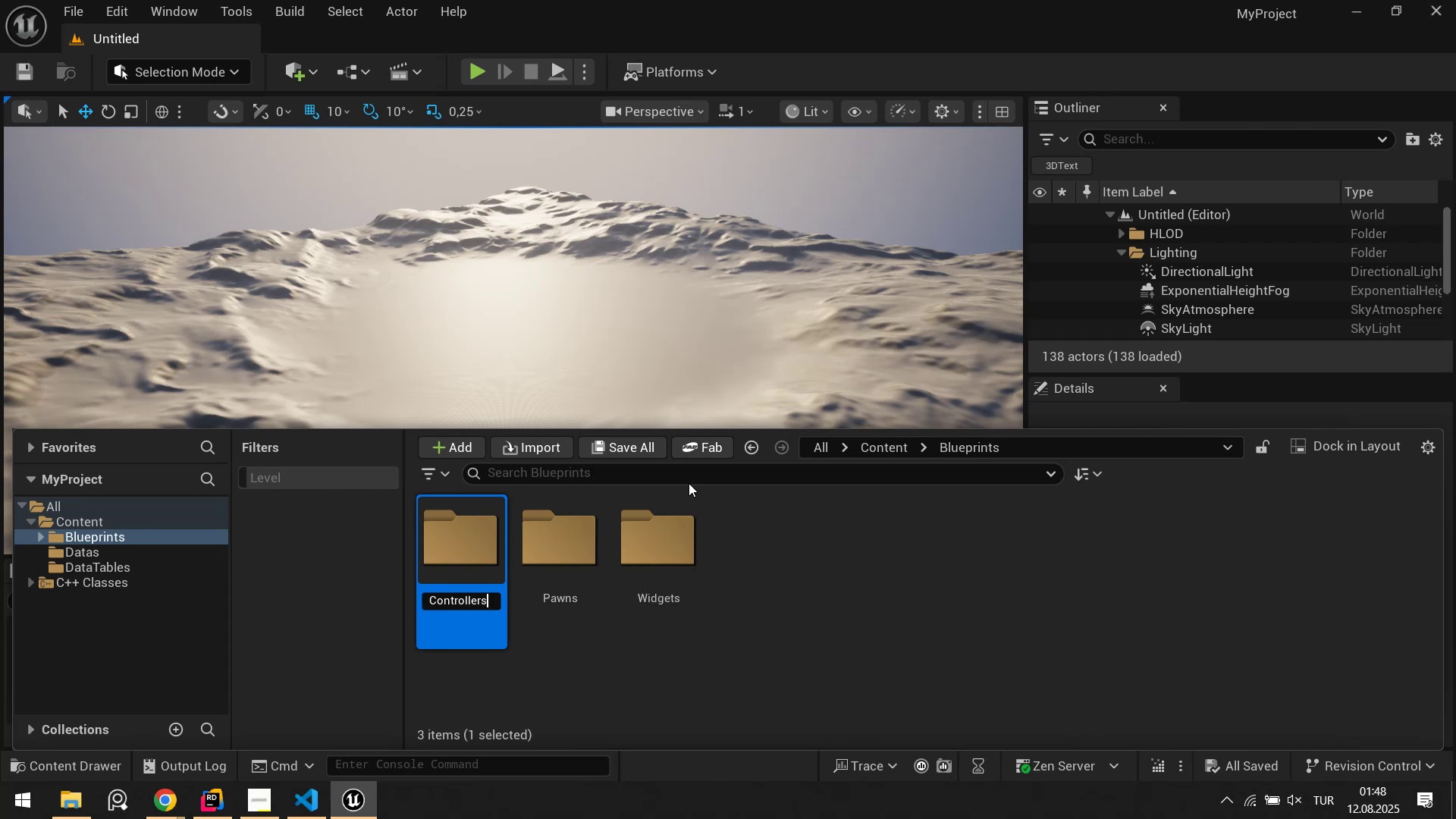 
key(Enter)
 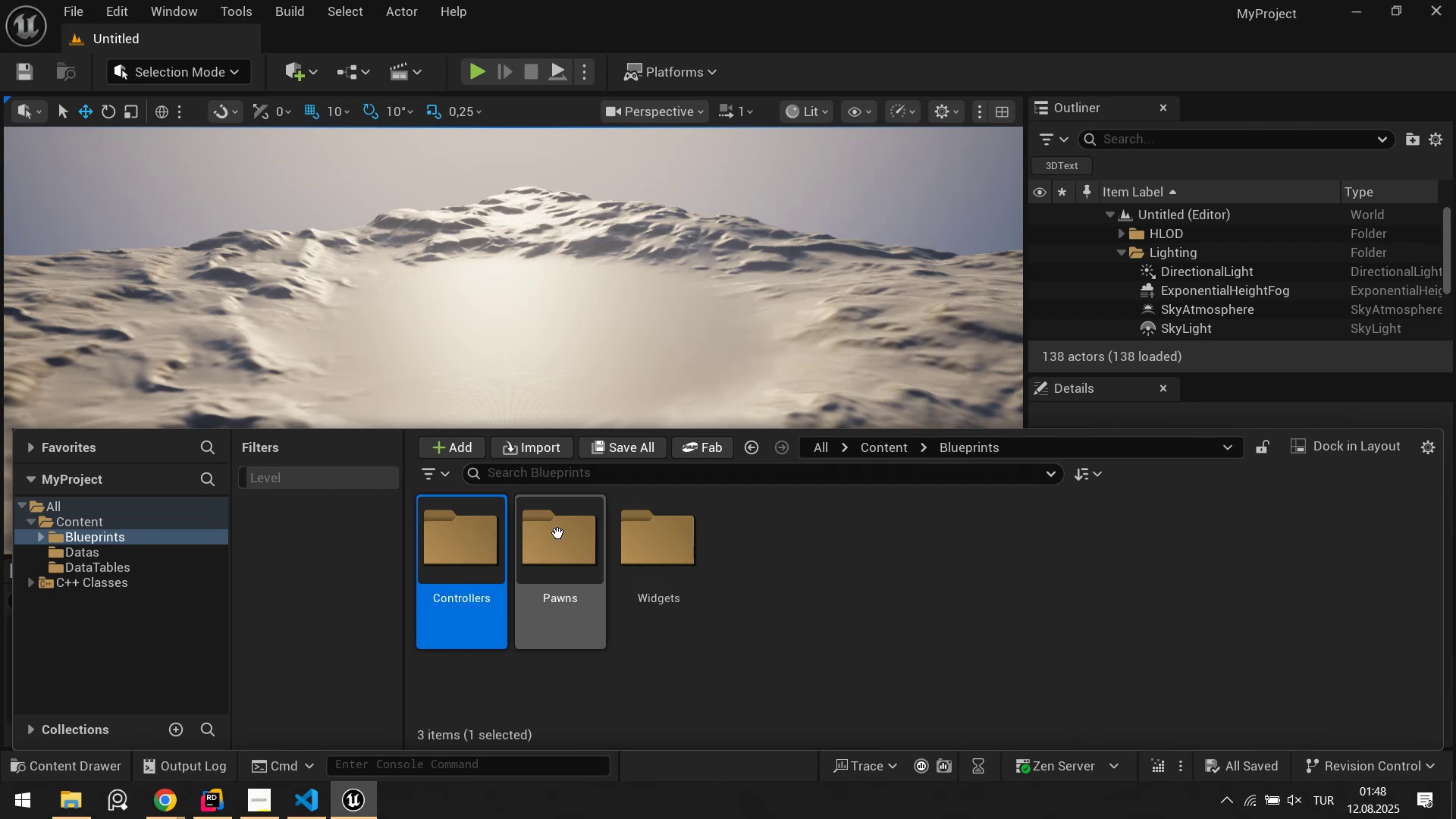 
double_click([675, 554])
 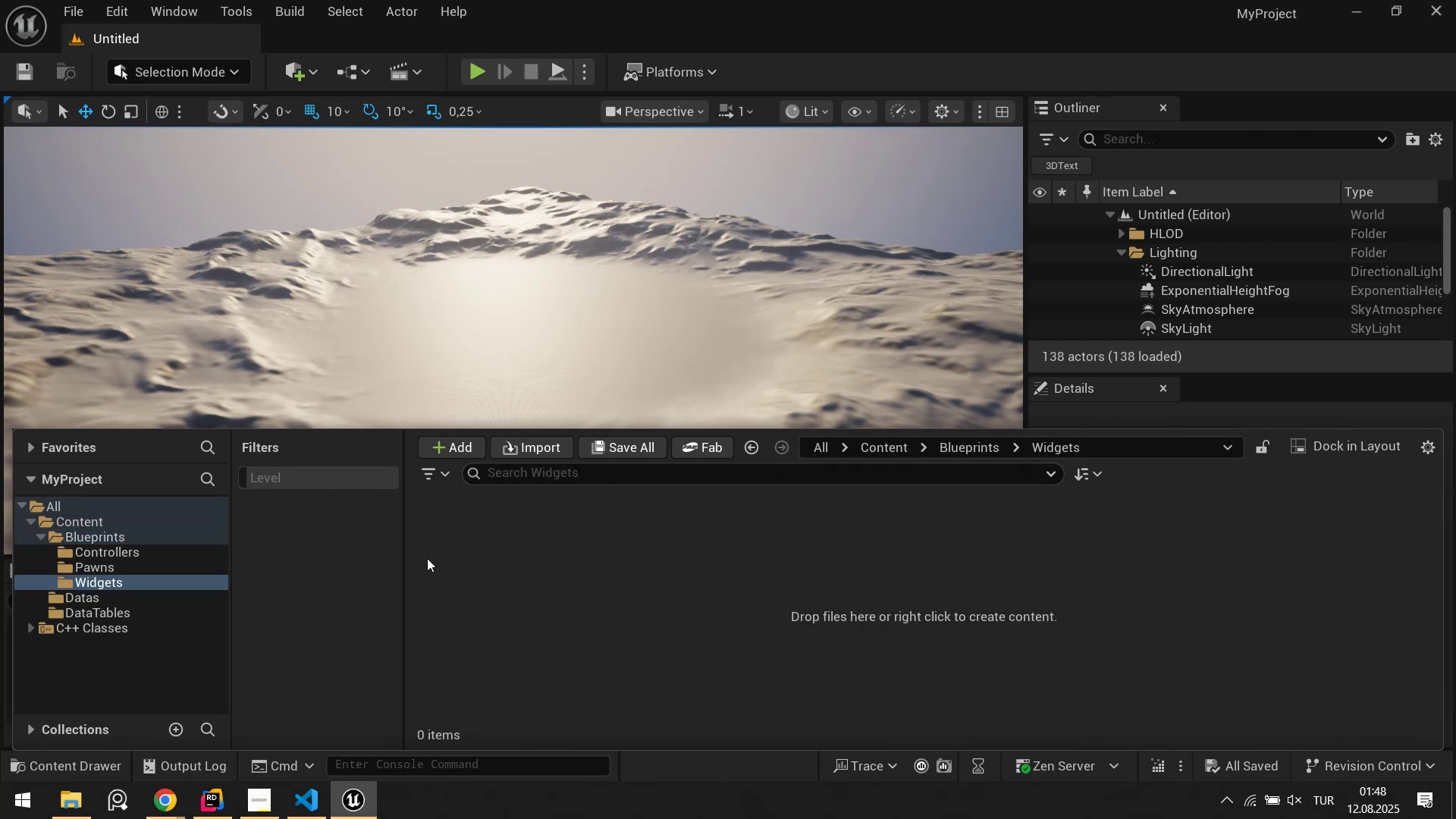 
right_click([479, 532])
 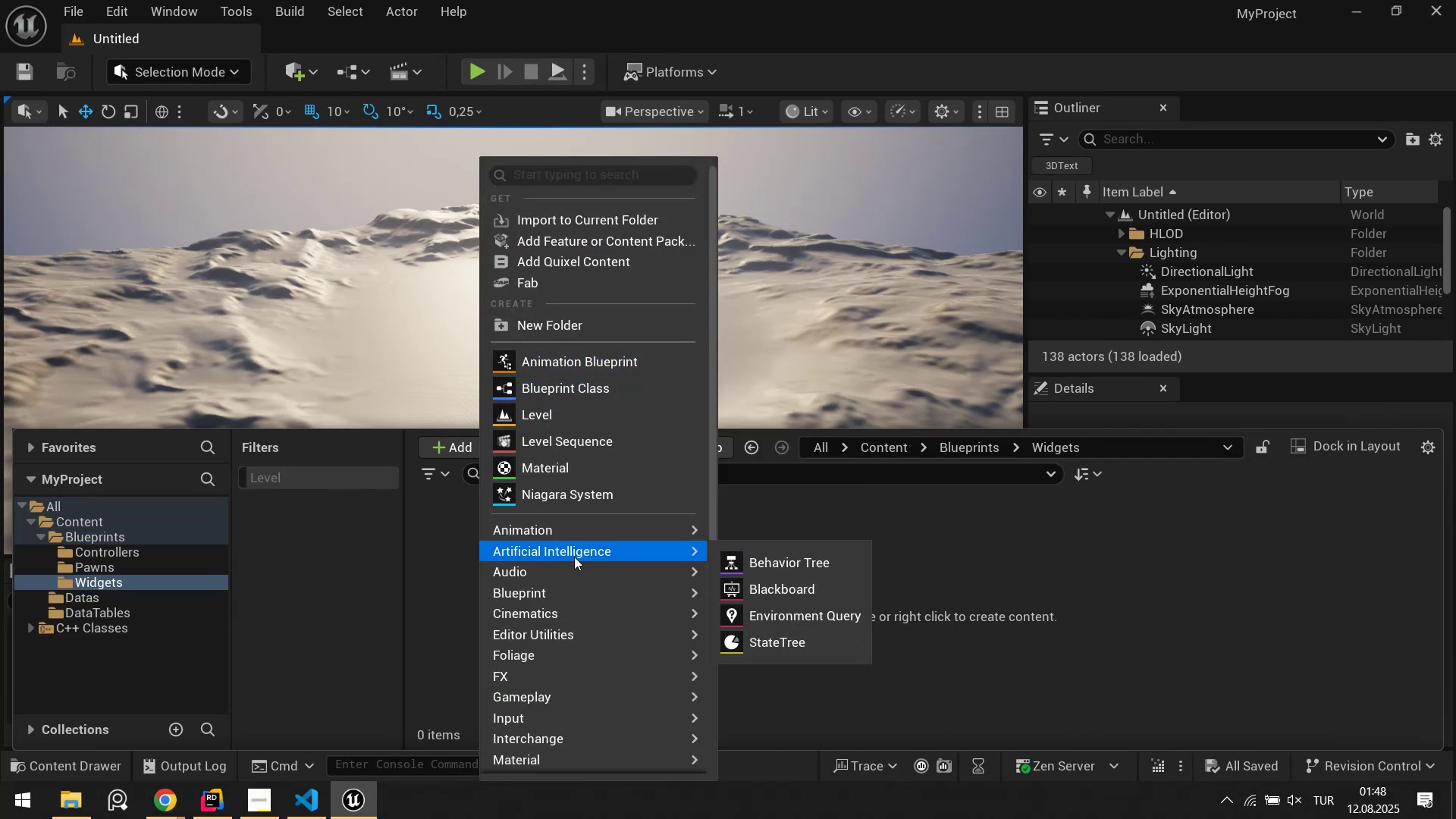 
scroll: coordinate [566, 743], scroll_direction: down, amount: 10.0
 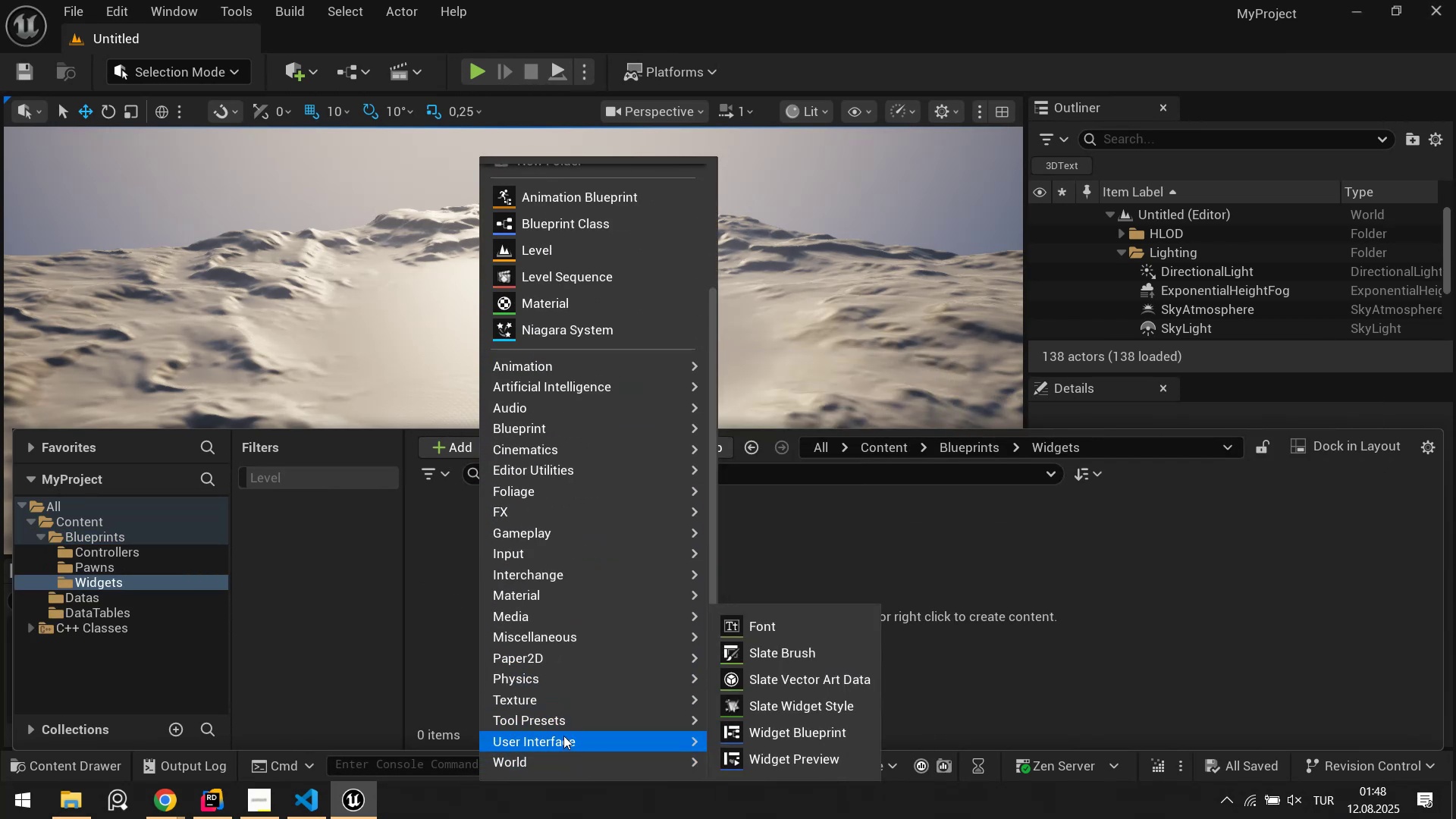 
scroll: coordinate [566, 723], scroll_direction: up, amount: 4.0
 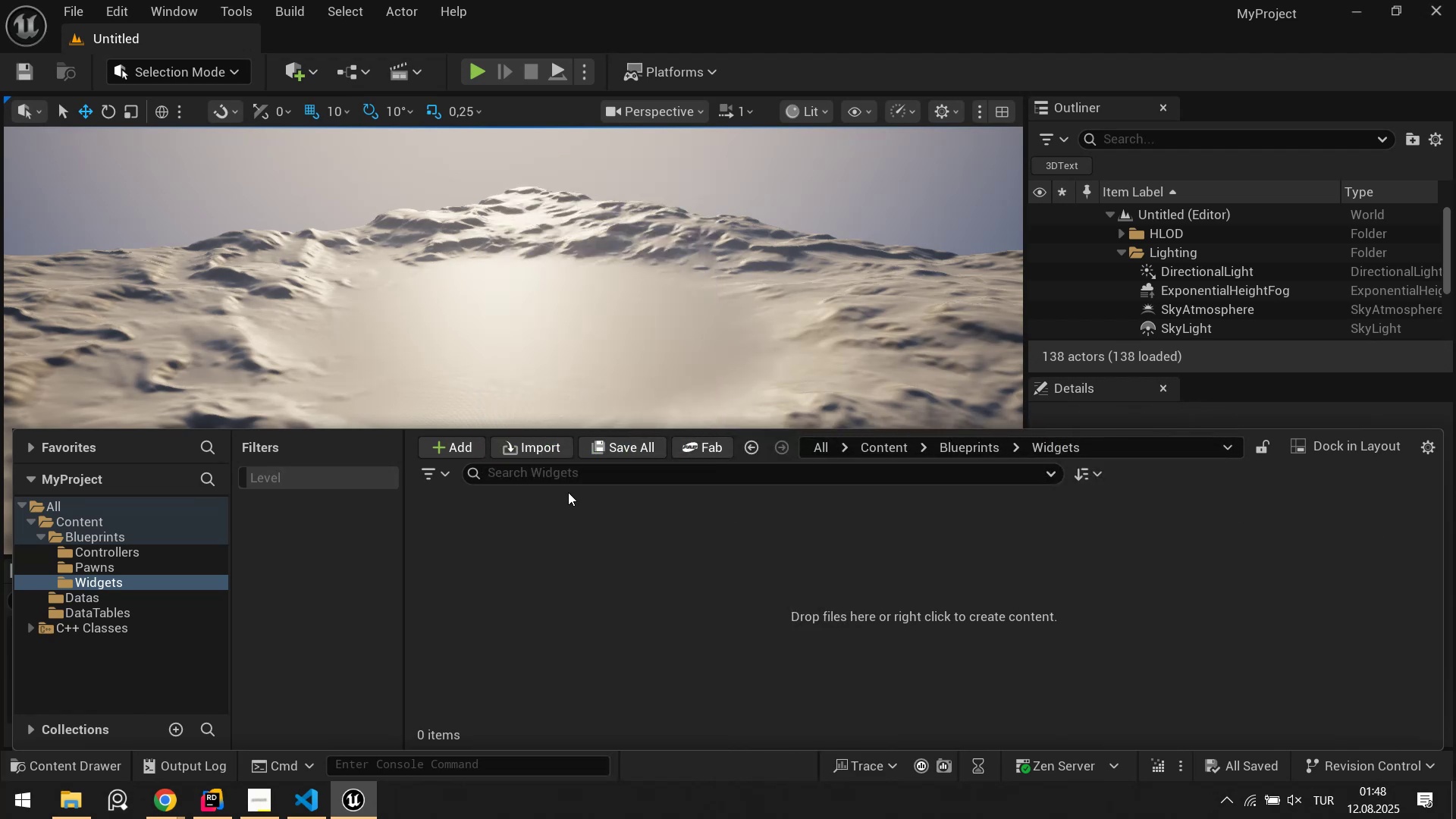 
scroll: coordinate [519, 362], scroll_direction: down, amount: 4.0
 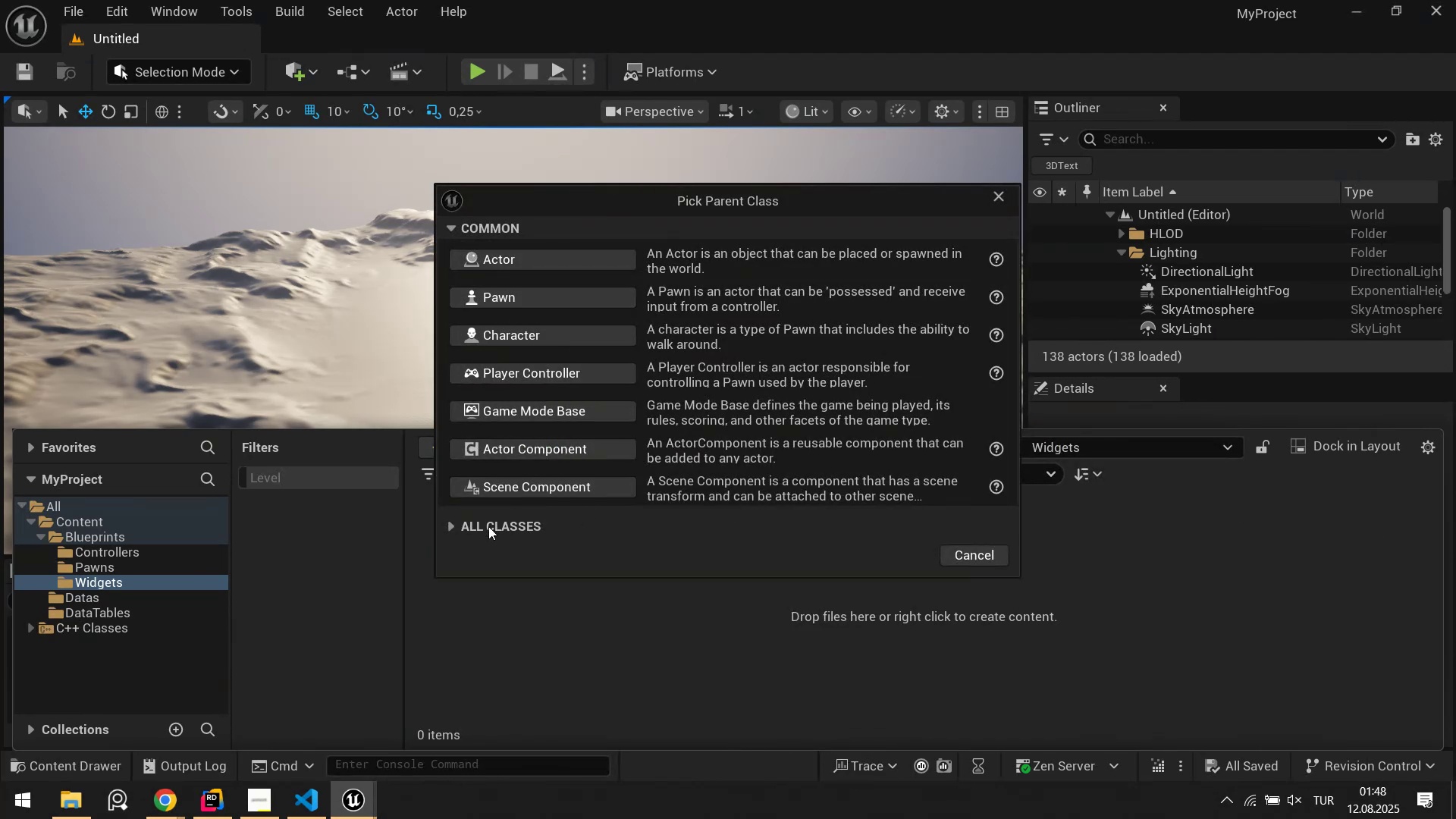 
left_click([488, 520])
 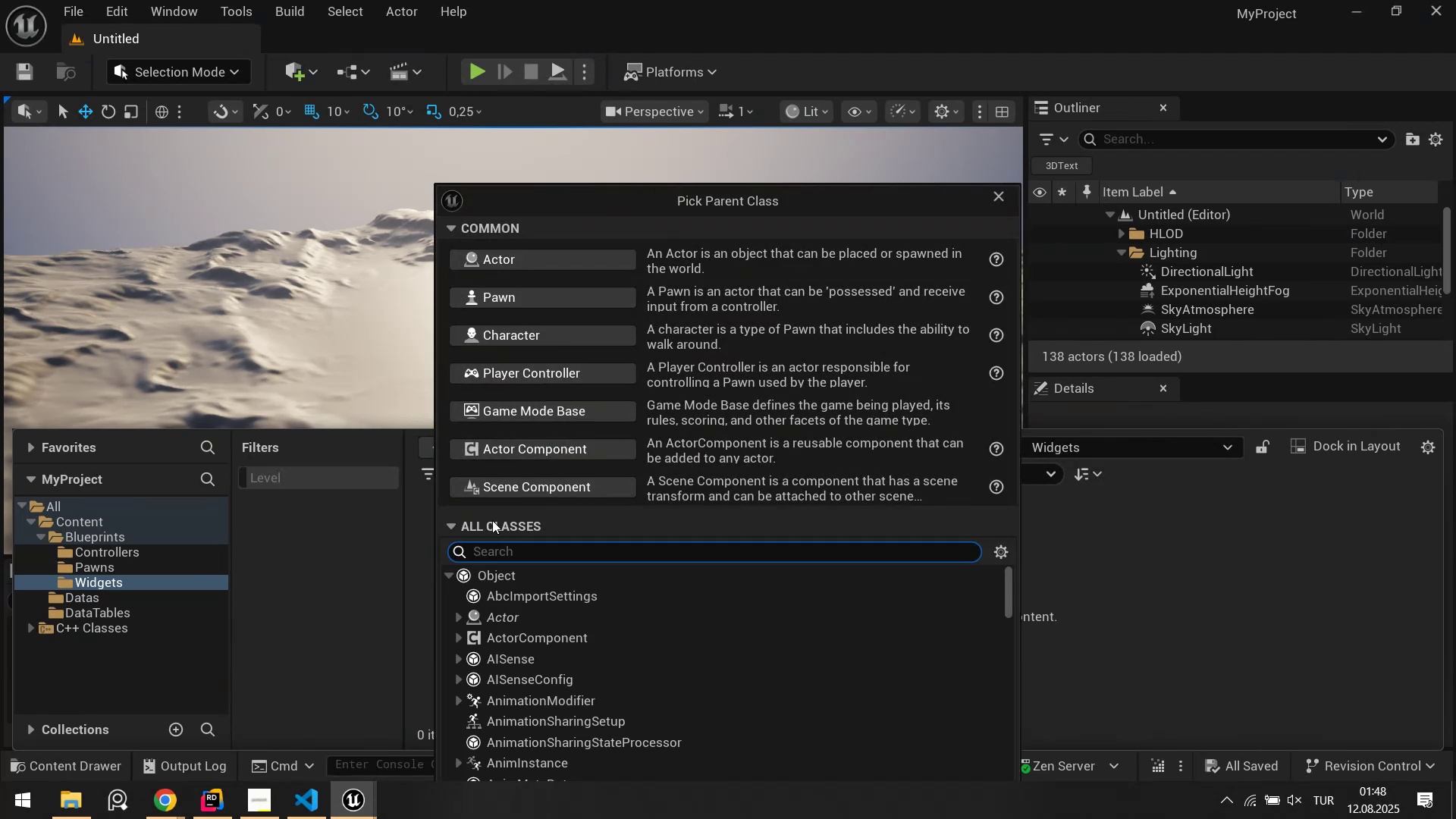 
scroll: coordinate [521, 558], scroll_direction: down, amount: 4.0
 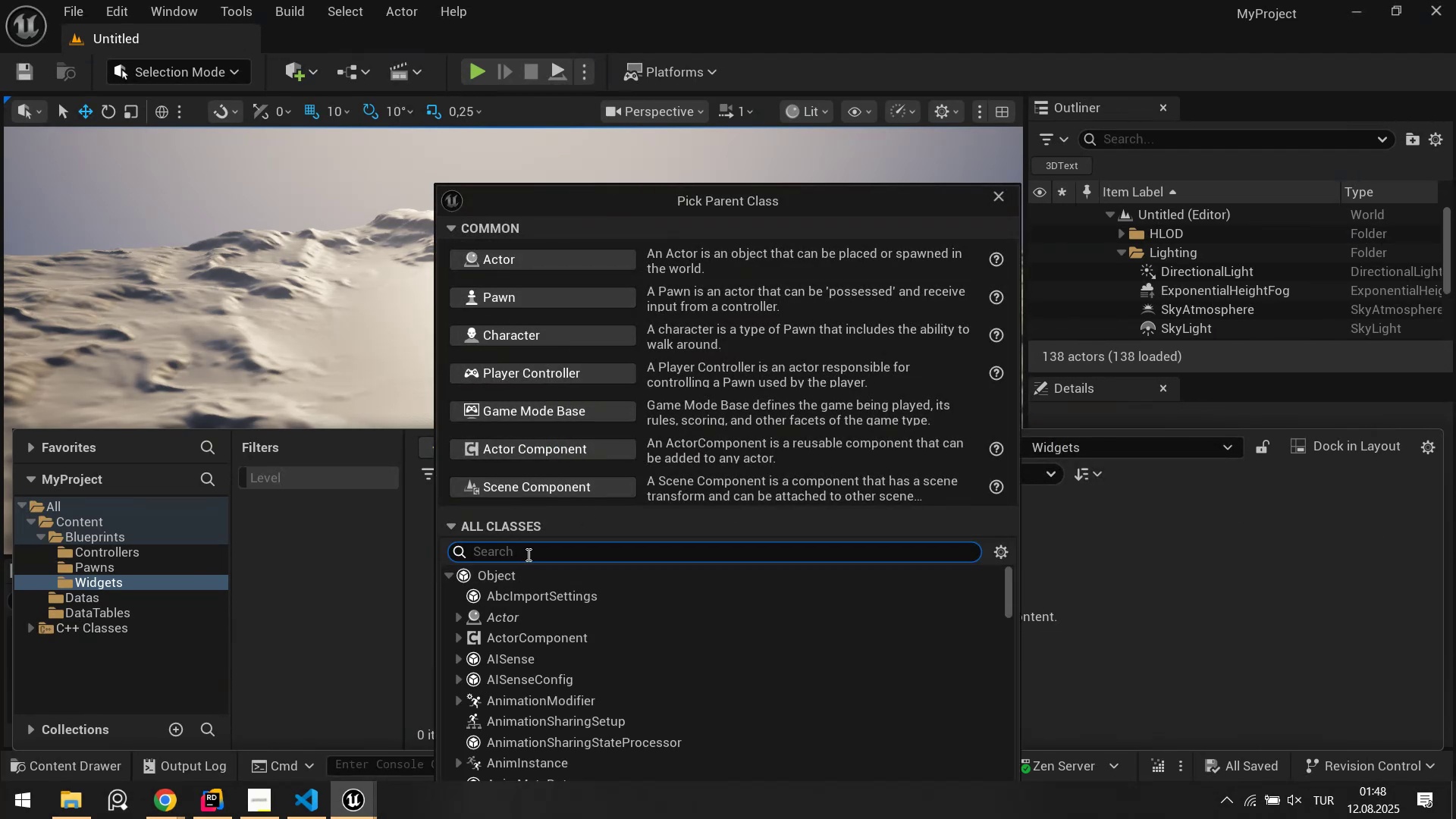 
key(W)
 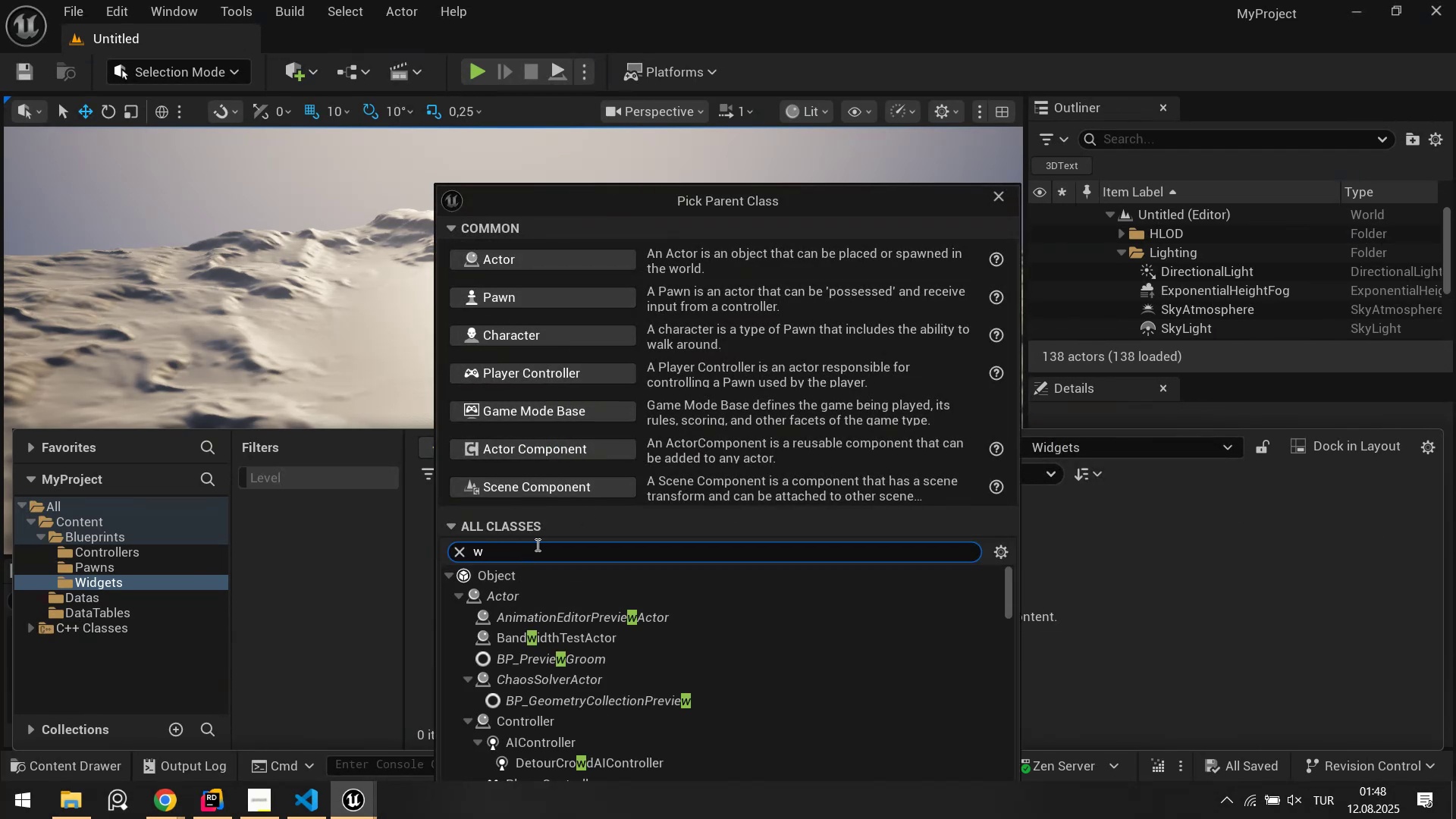 
key(Quote)
 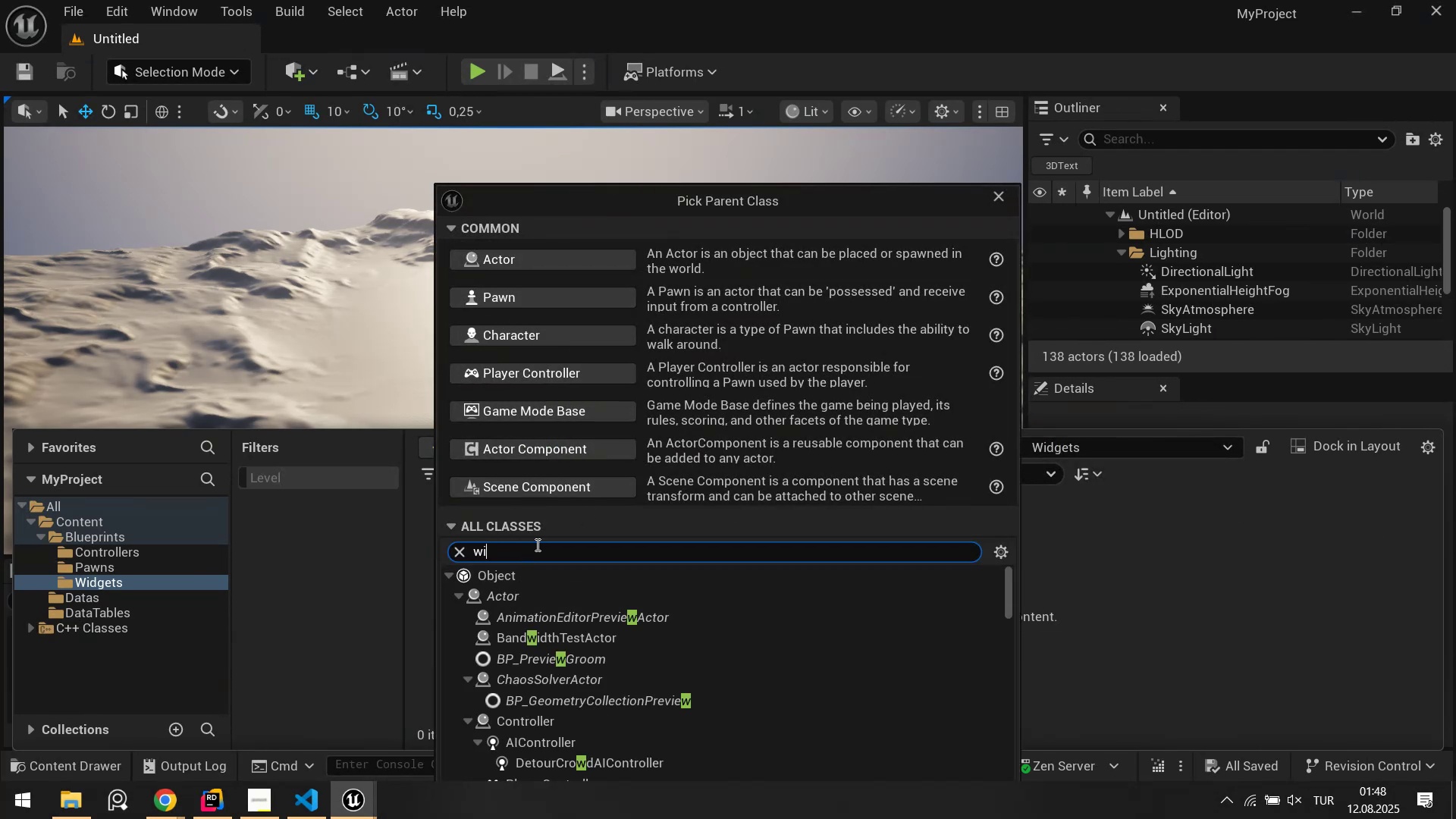 
key(D)
 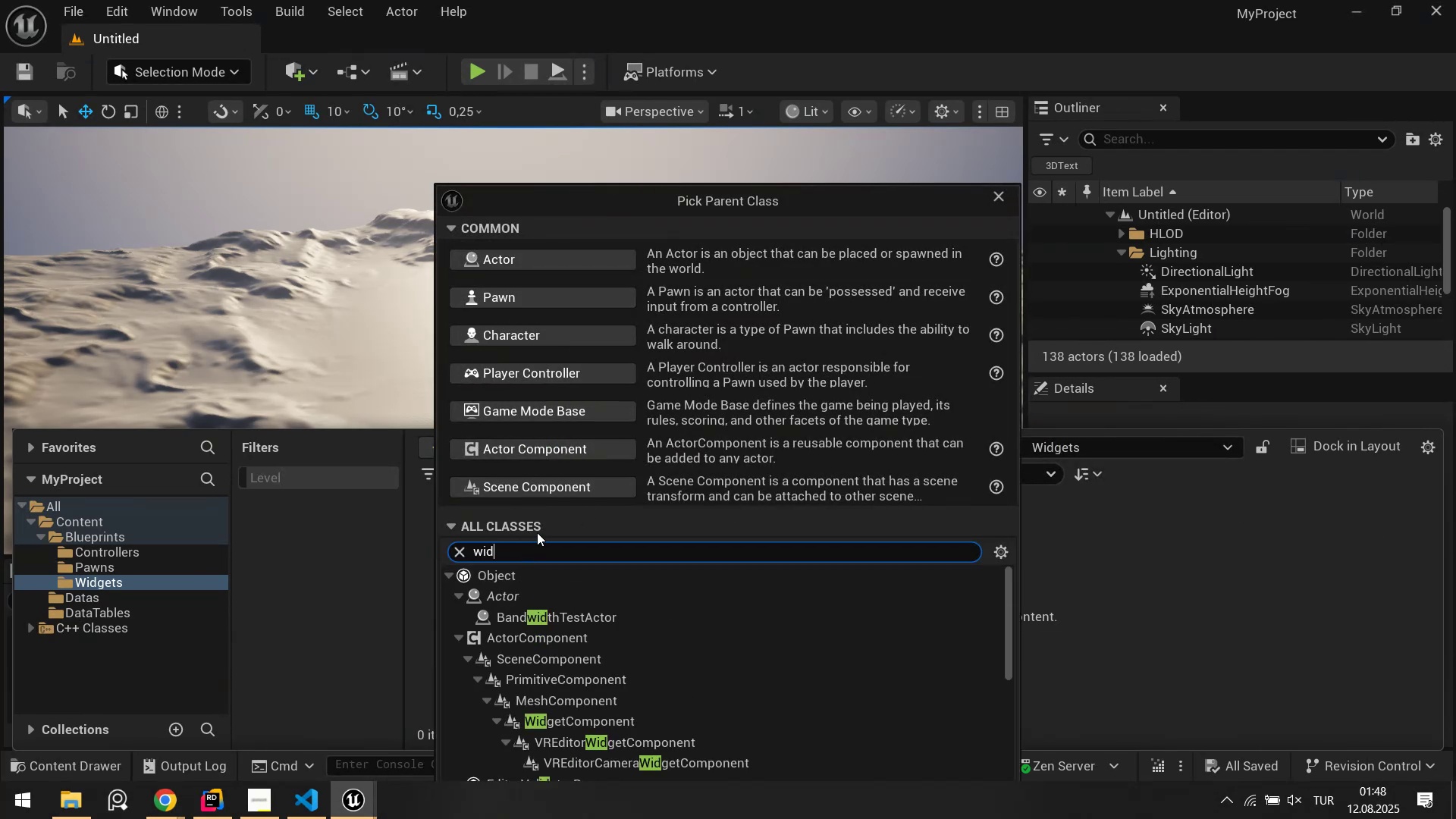 
scroll: coordinate [965, 640], scroll_direction: down, amount: 18.0
 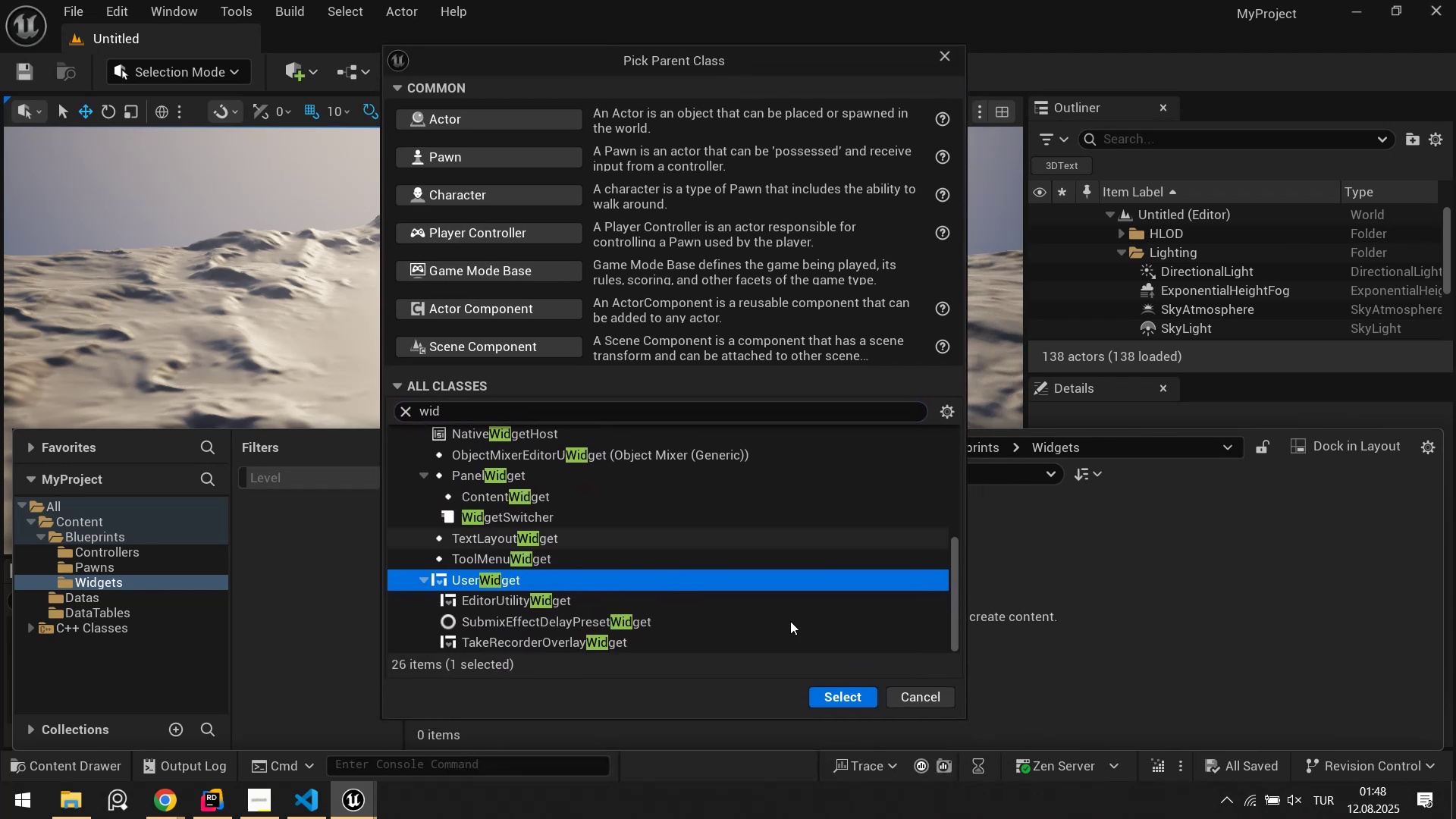 
left_click([833, 699])
 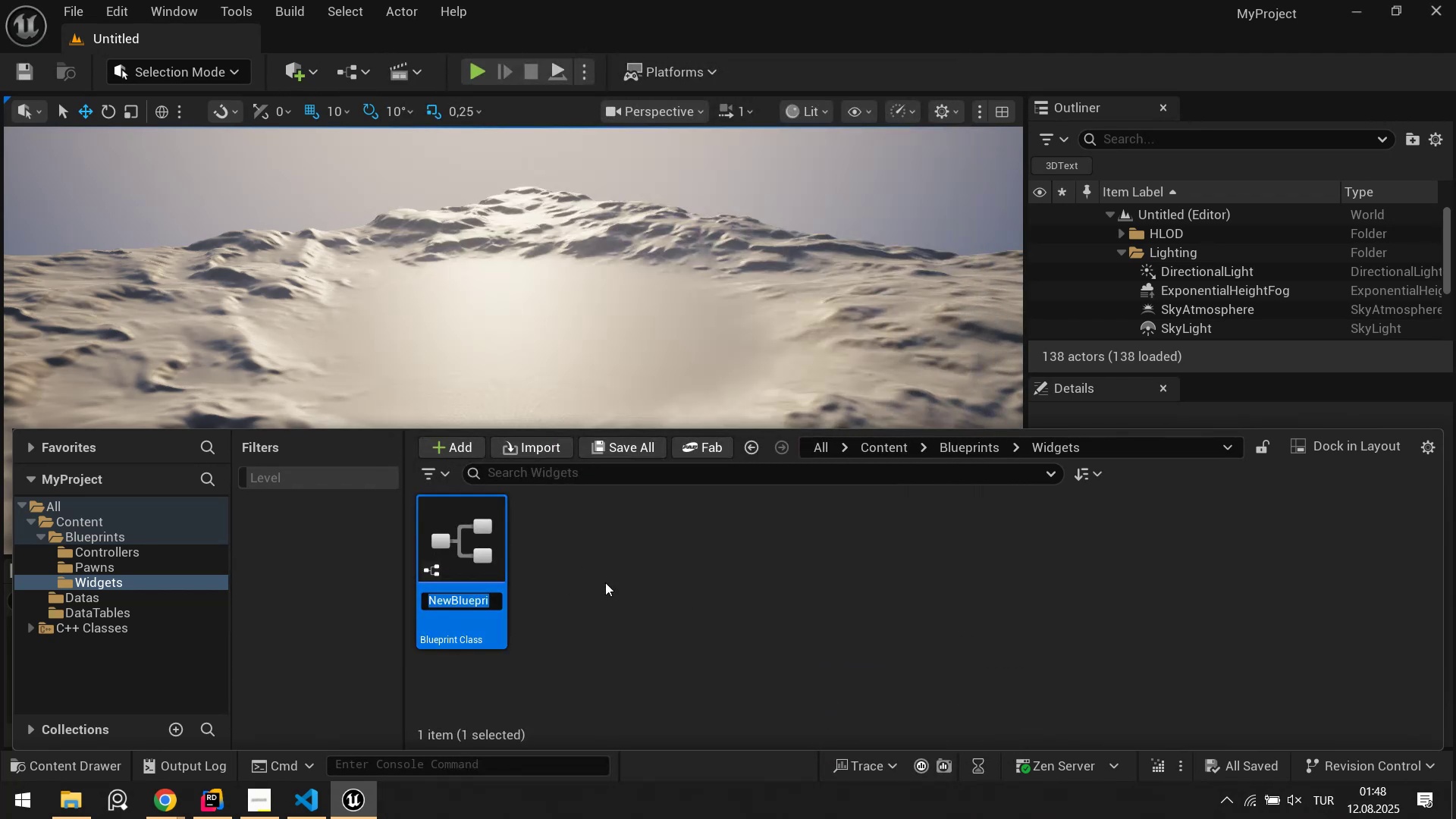 
type(BP_U)
key(Backspace)
type(Ma'nMenu)
 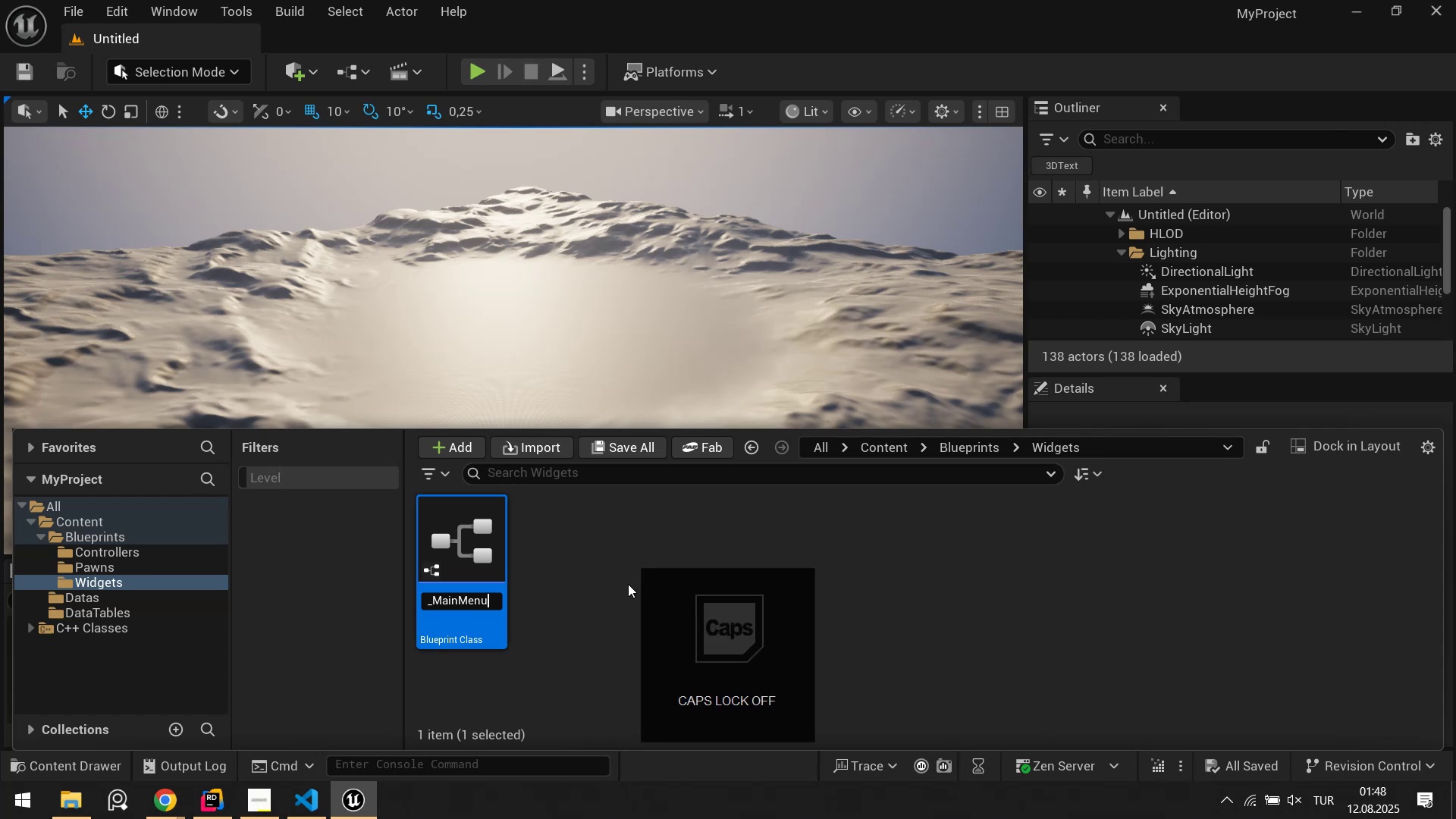 
key(Enter)
 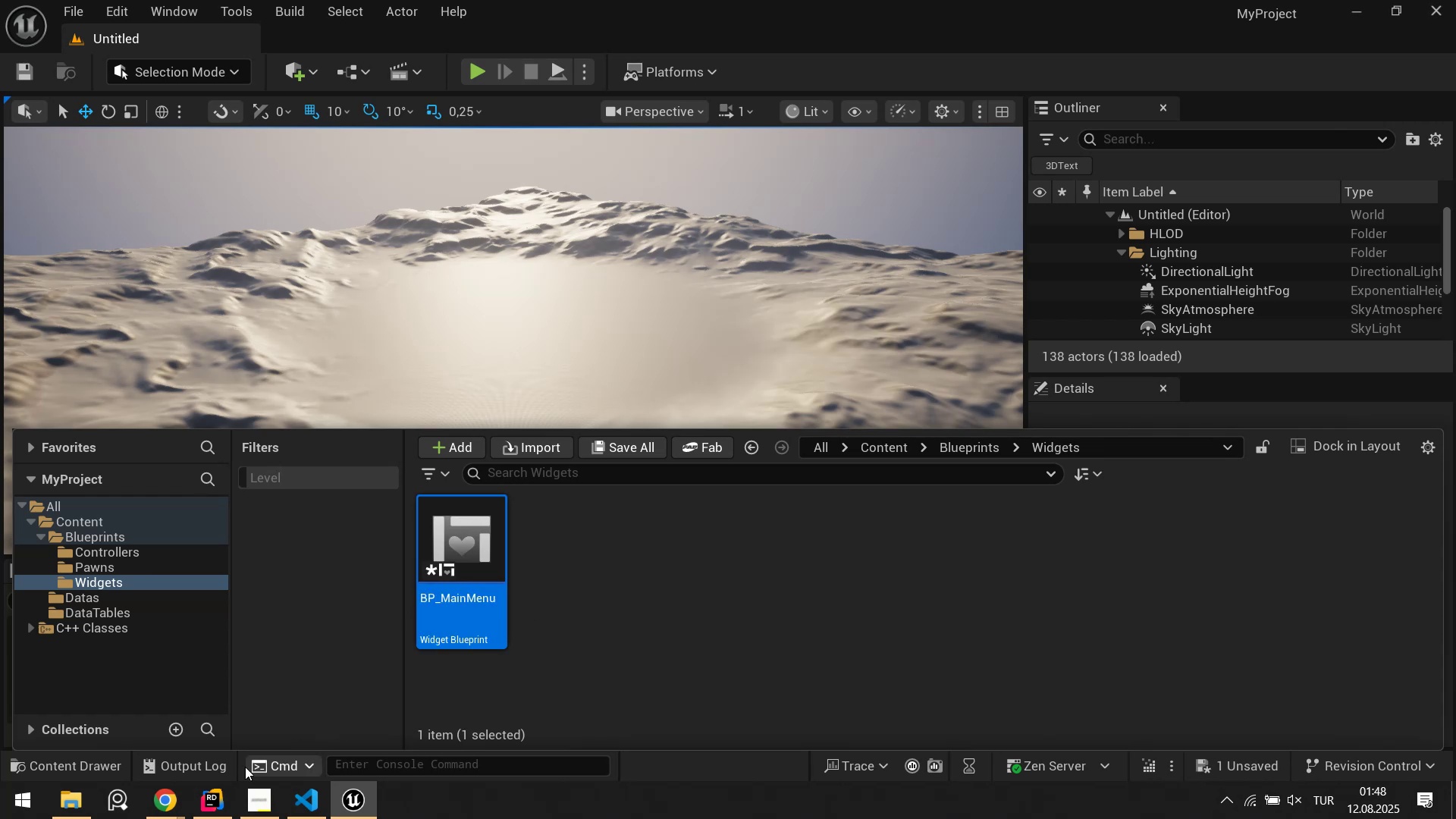 
left_click([200, 807])
 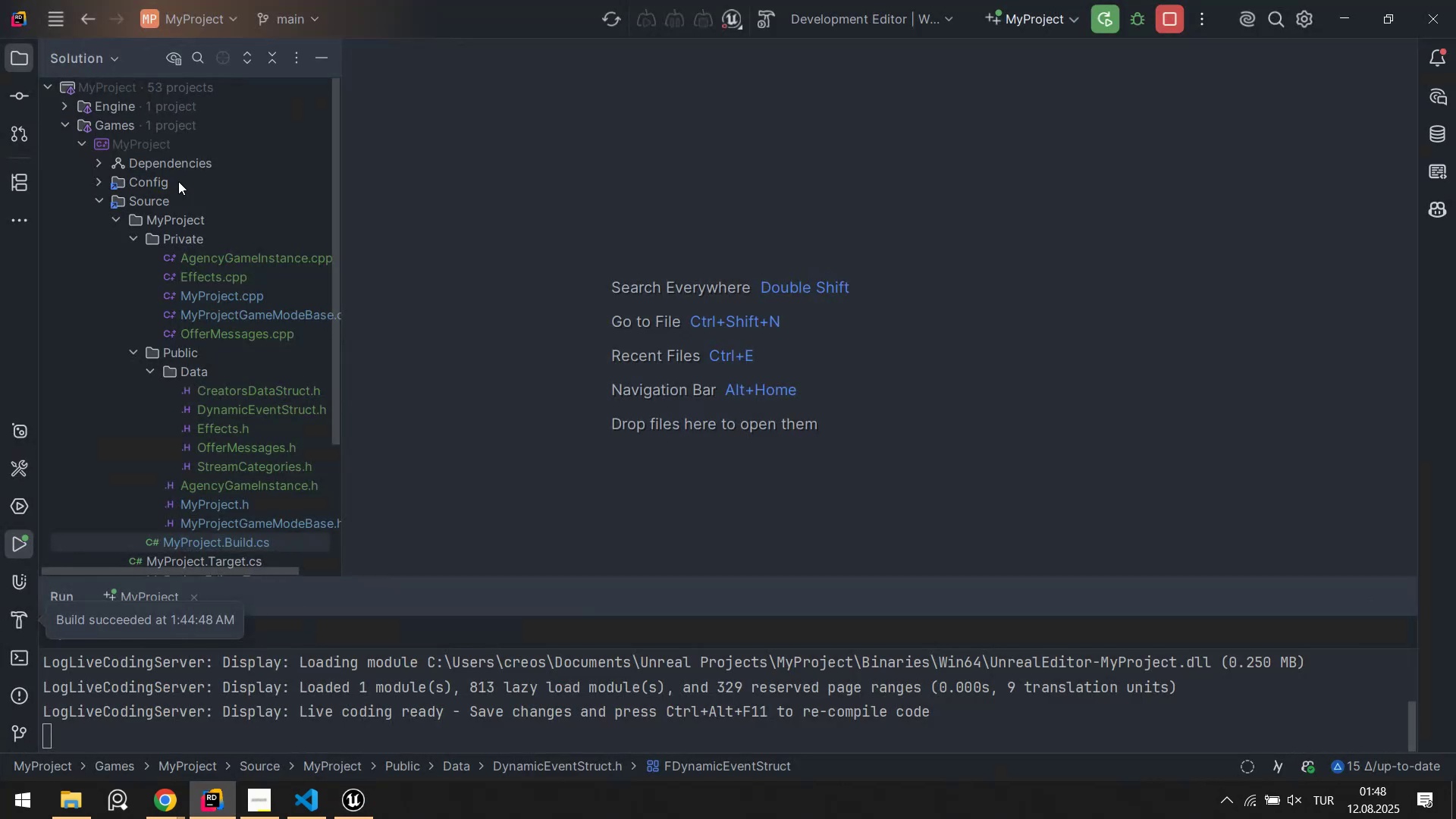 
scroll: coordinate [228, 331], scroll_direction: down, amount: 5.0
 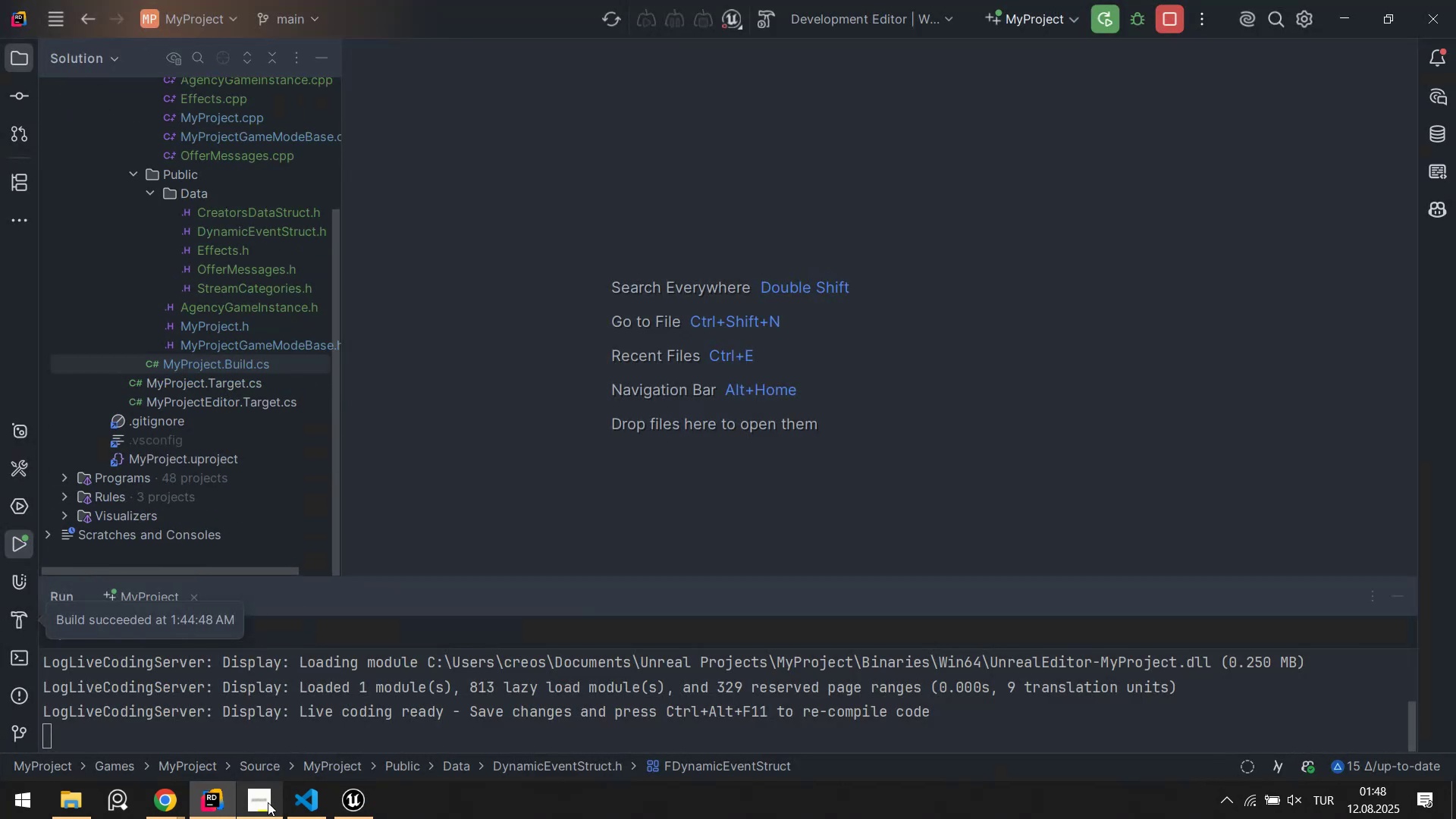 
left_click([300, 818])
 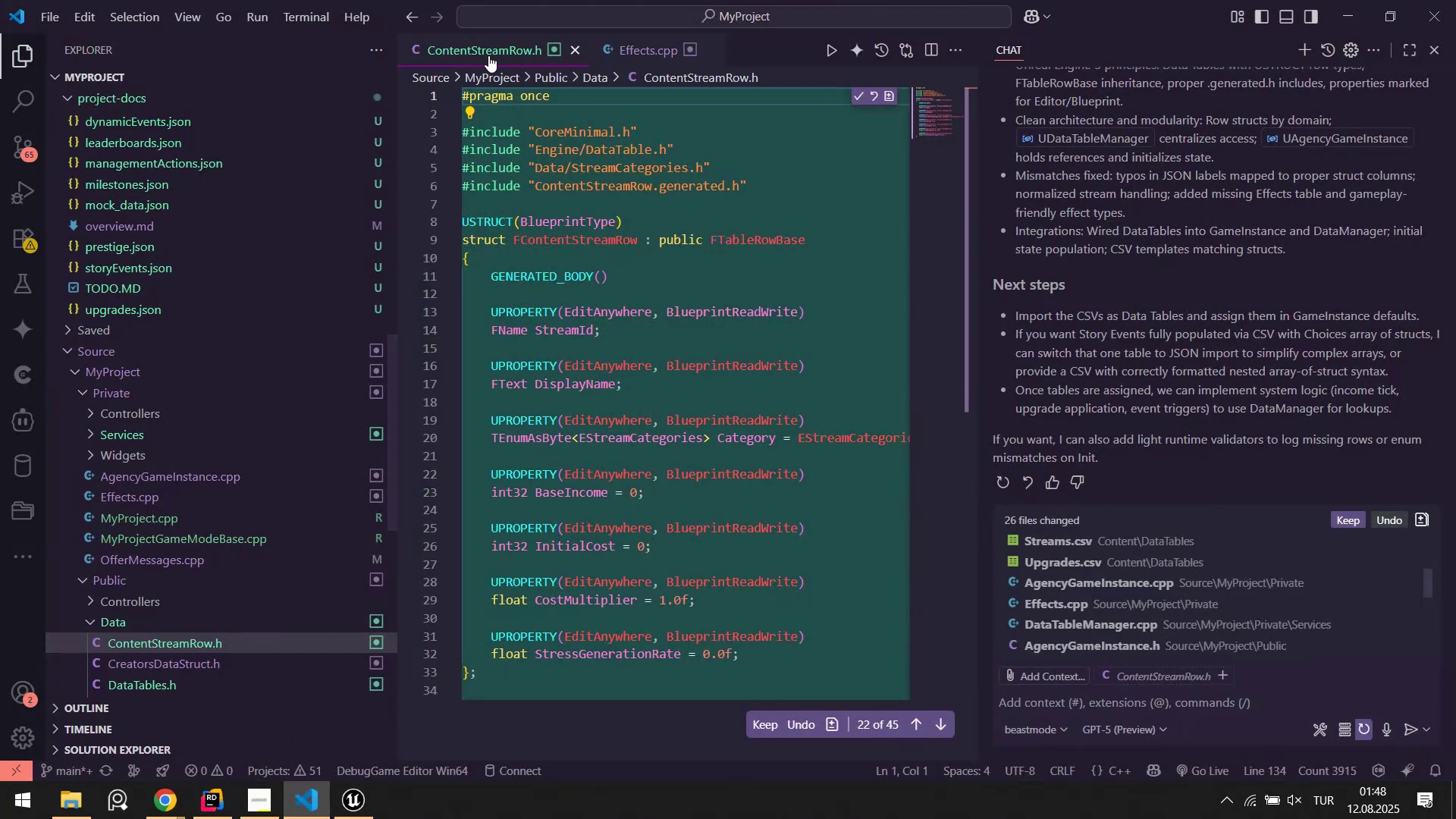 
right_click([505, 47])
 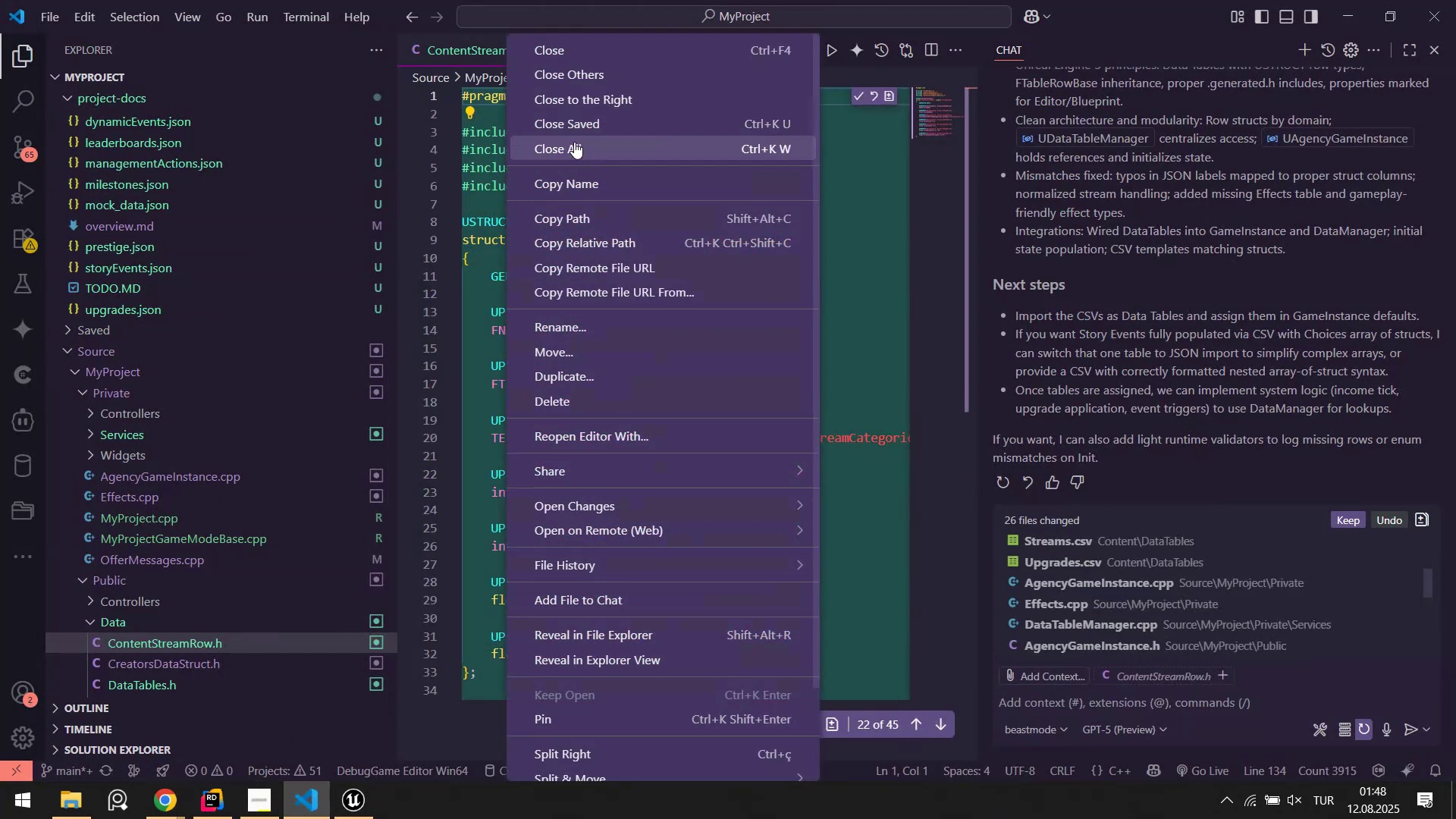 
left_click([576, 146])
 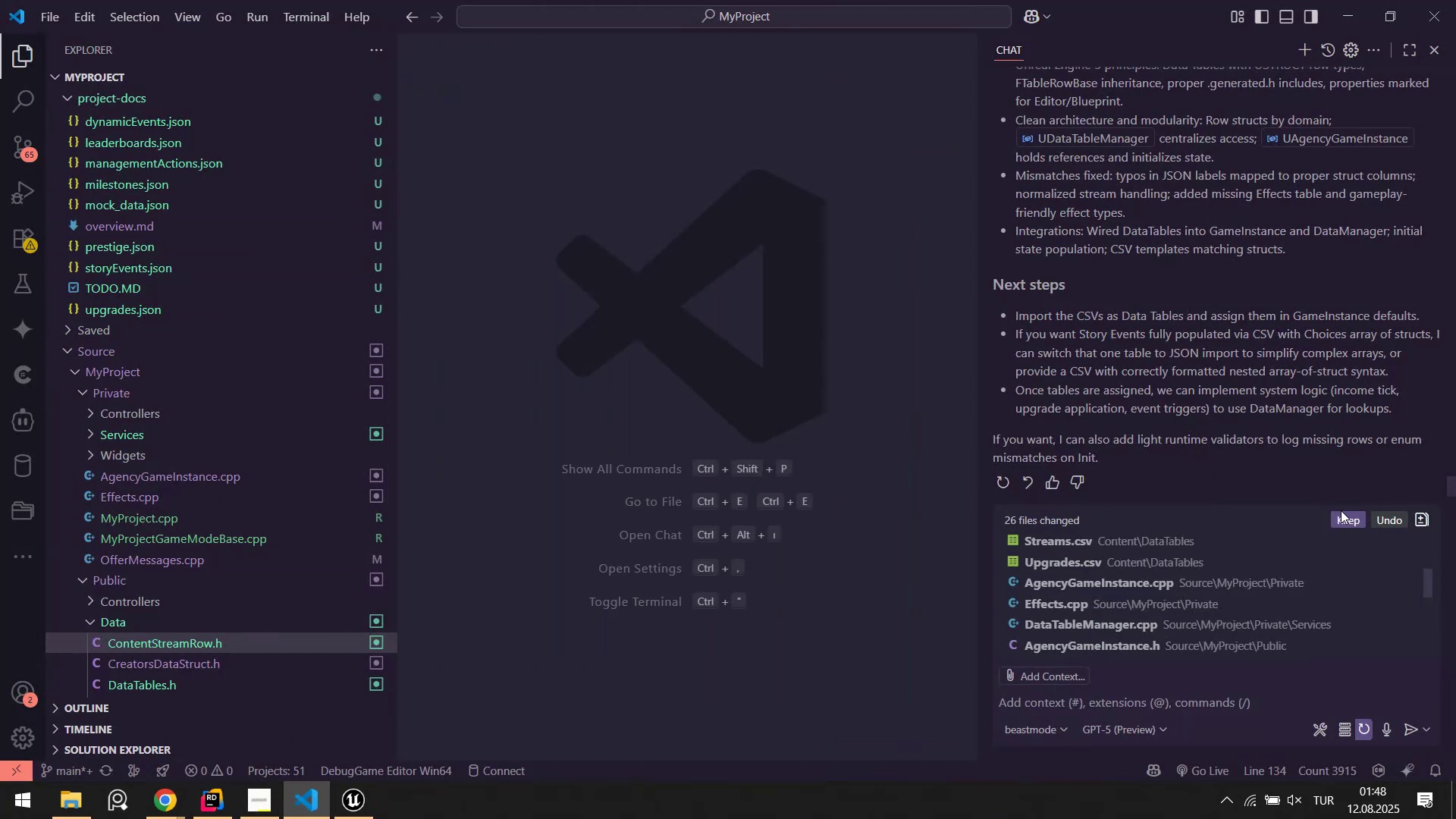 
left_click([1357, 516])
 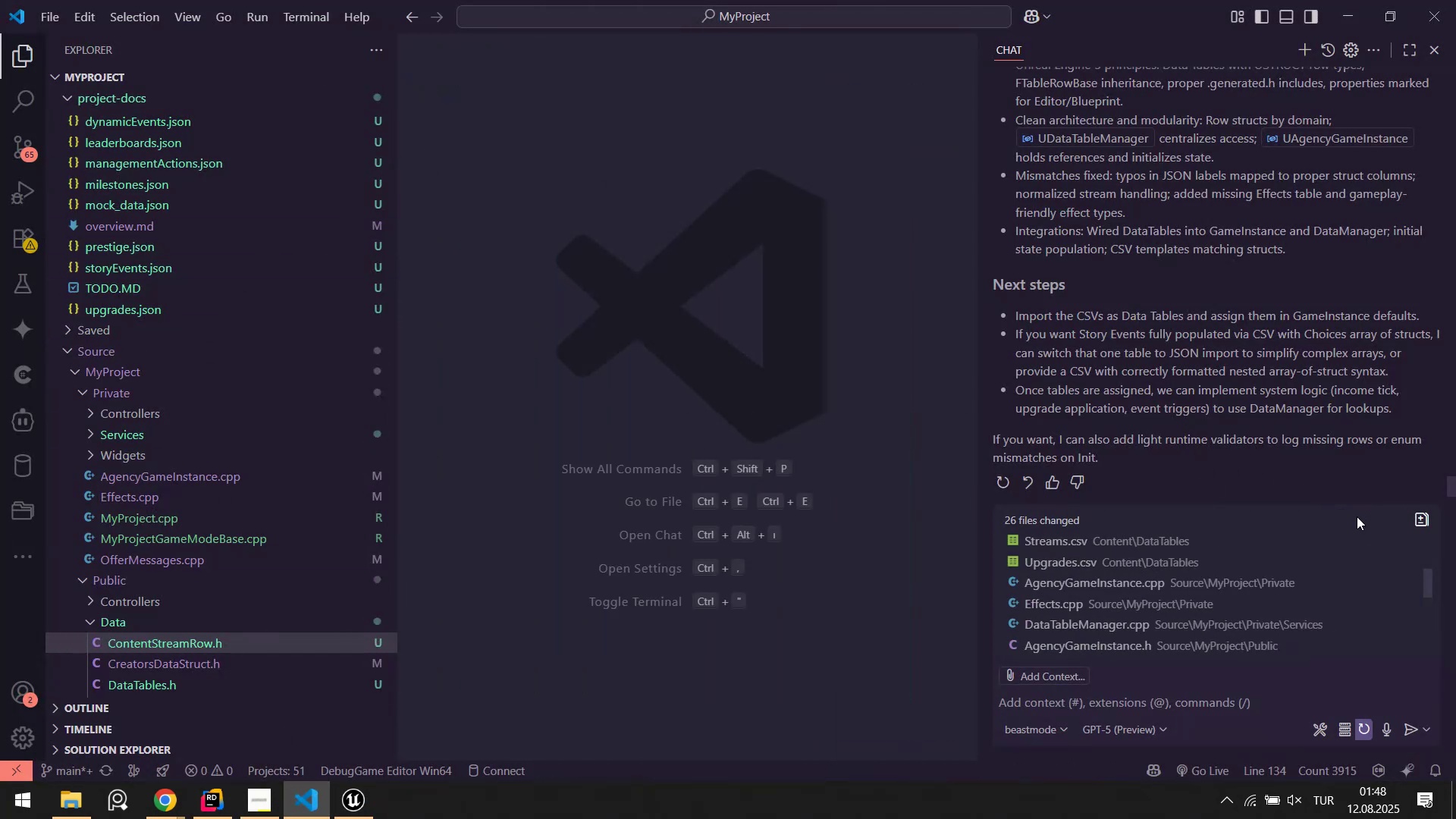 
scroll: coordinate [168, 430], scroll_direction: down, amount: 14.0
 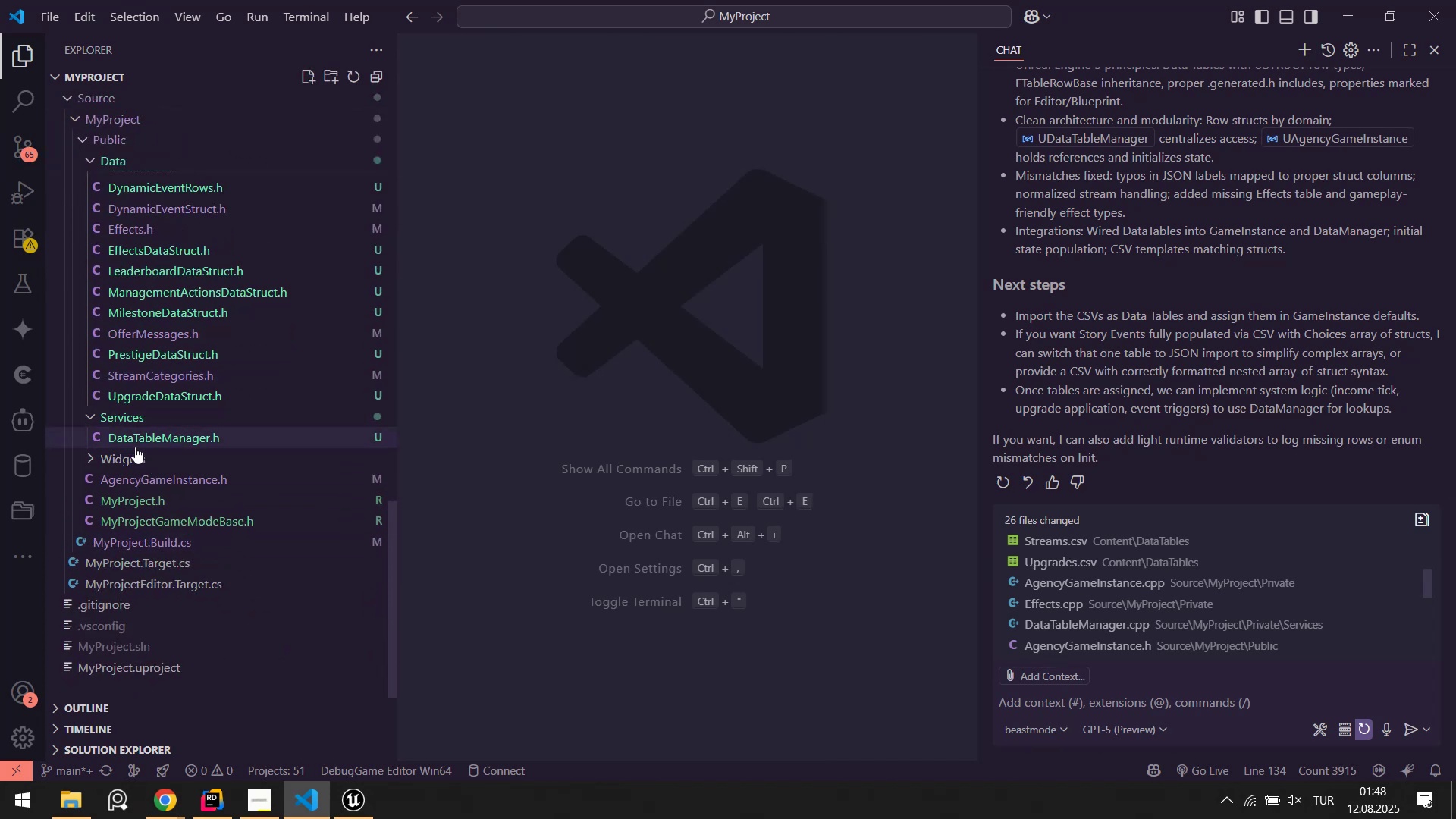 
scroll: coordinate [172, 435], scroll_direction: up, amount: 17.0
 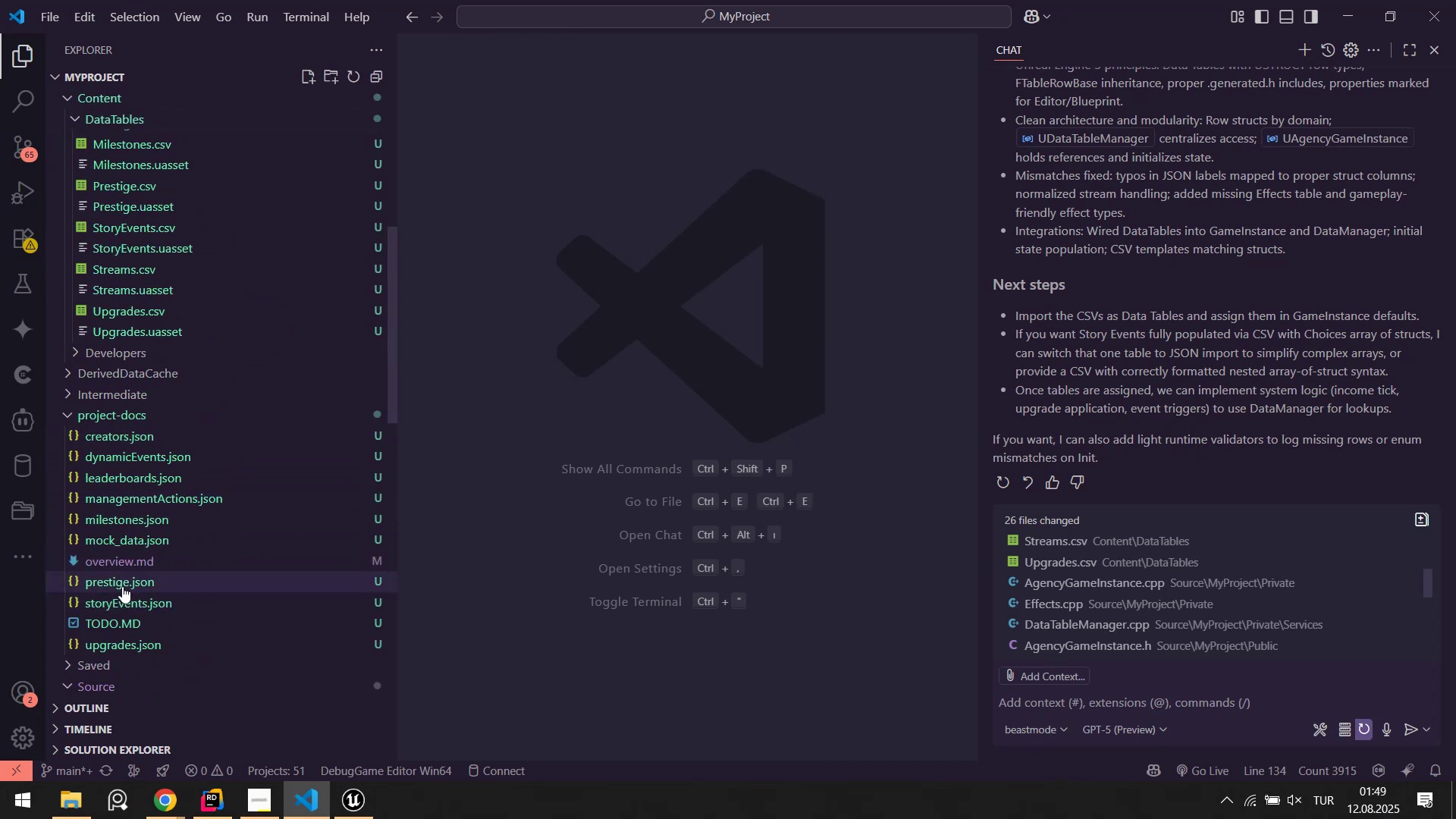 
left_click([118, 560])
 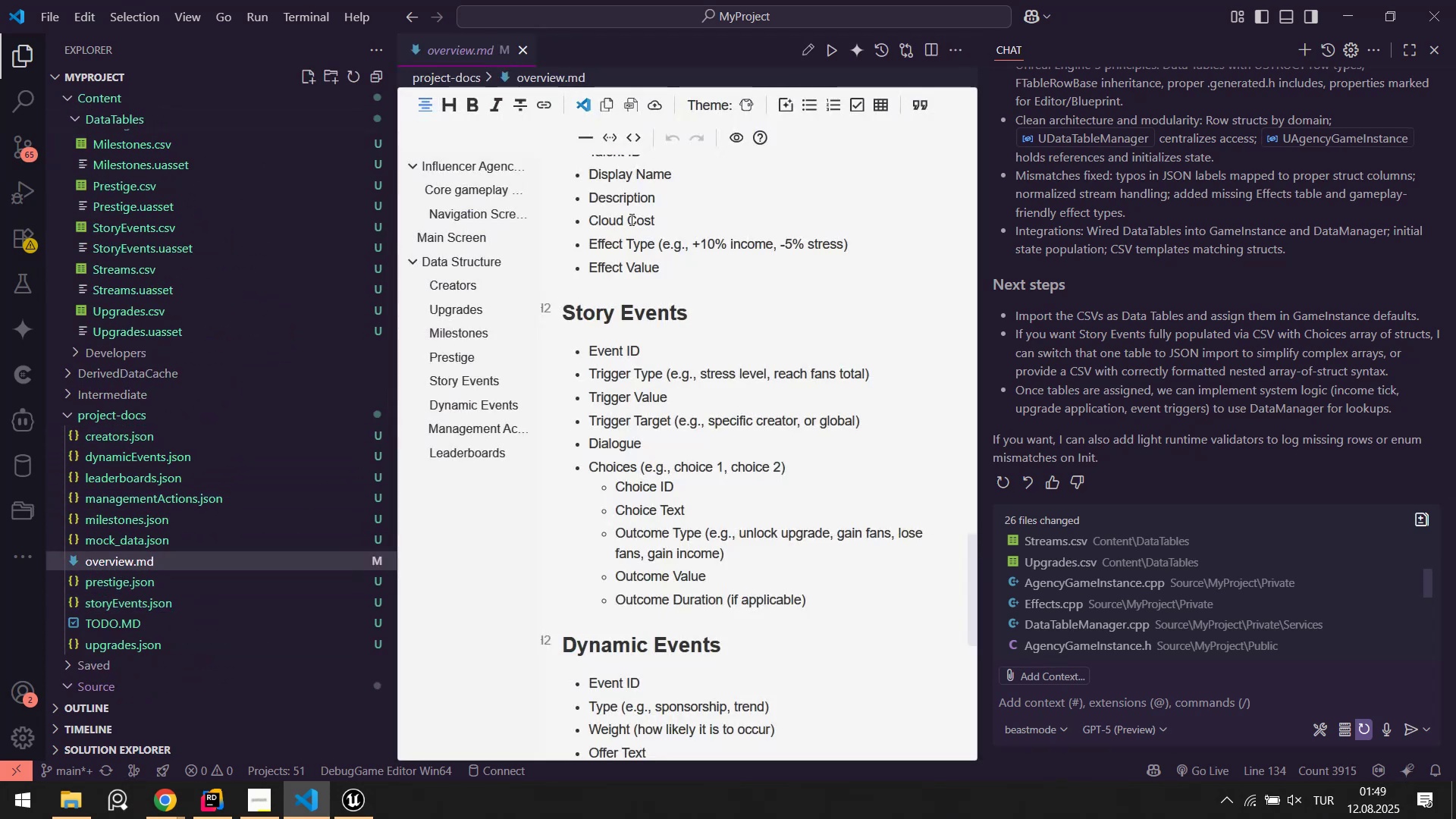 
scroll: coordinate [609, 325], scroll_direction: up, amount: 14.0
 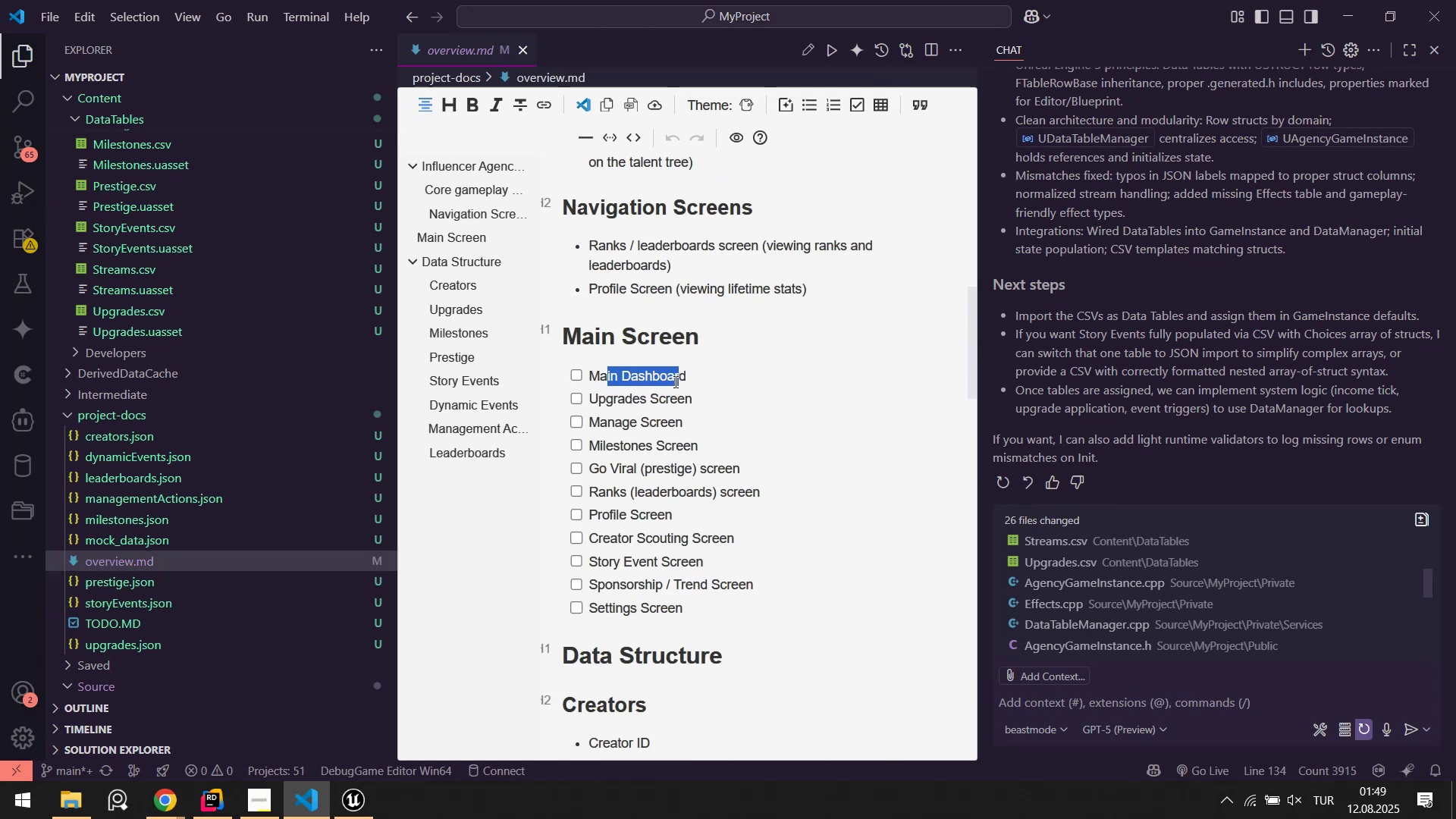 
key(Alt+AltLeft)
 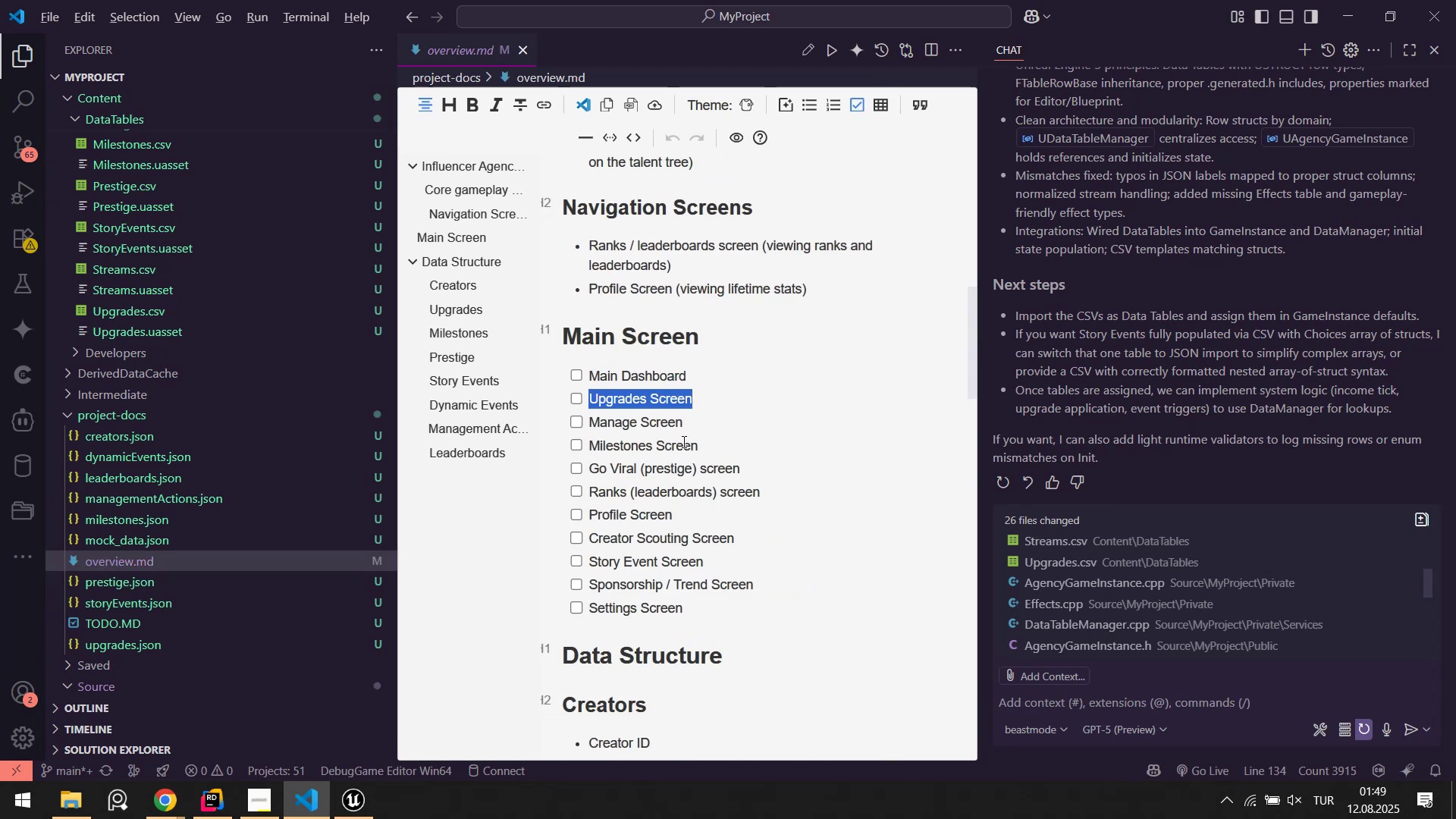 
key(Alt+Tab)
 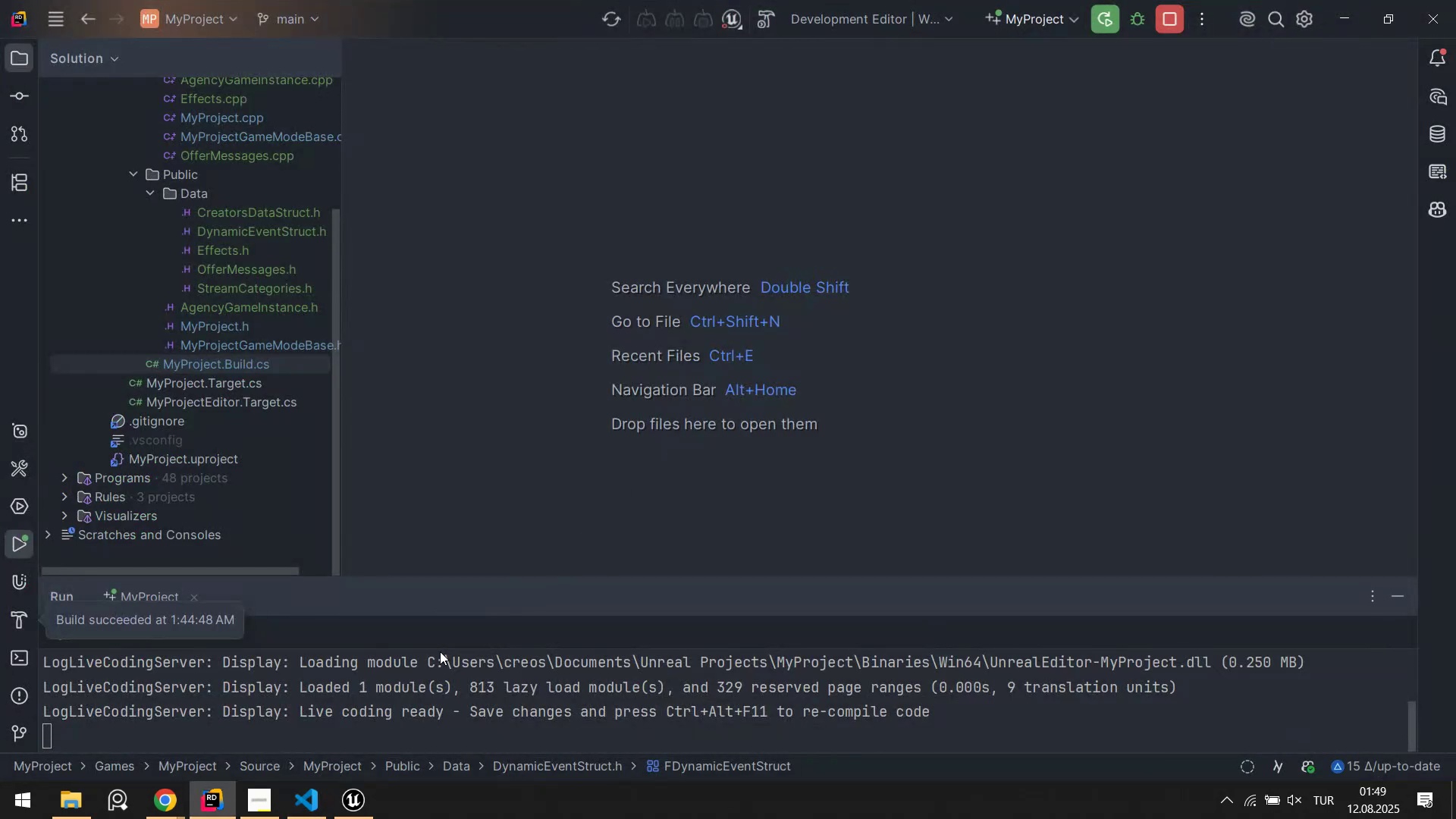 
key(Alt+AltLeft)
 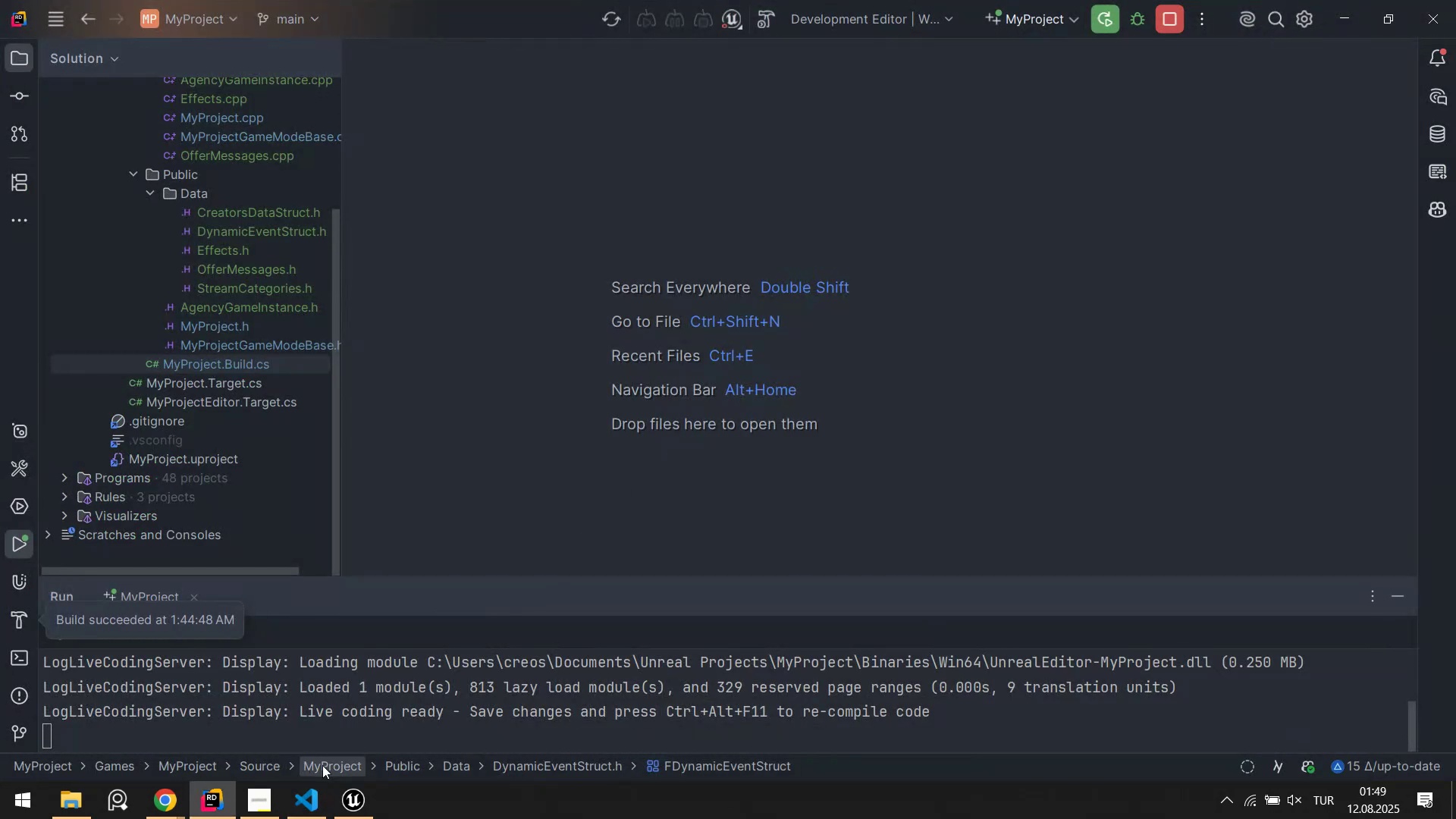 
key(Alt+Tab)
 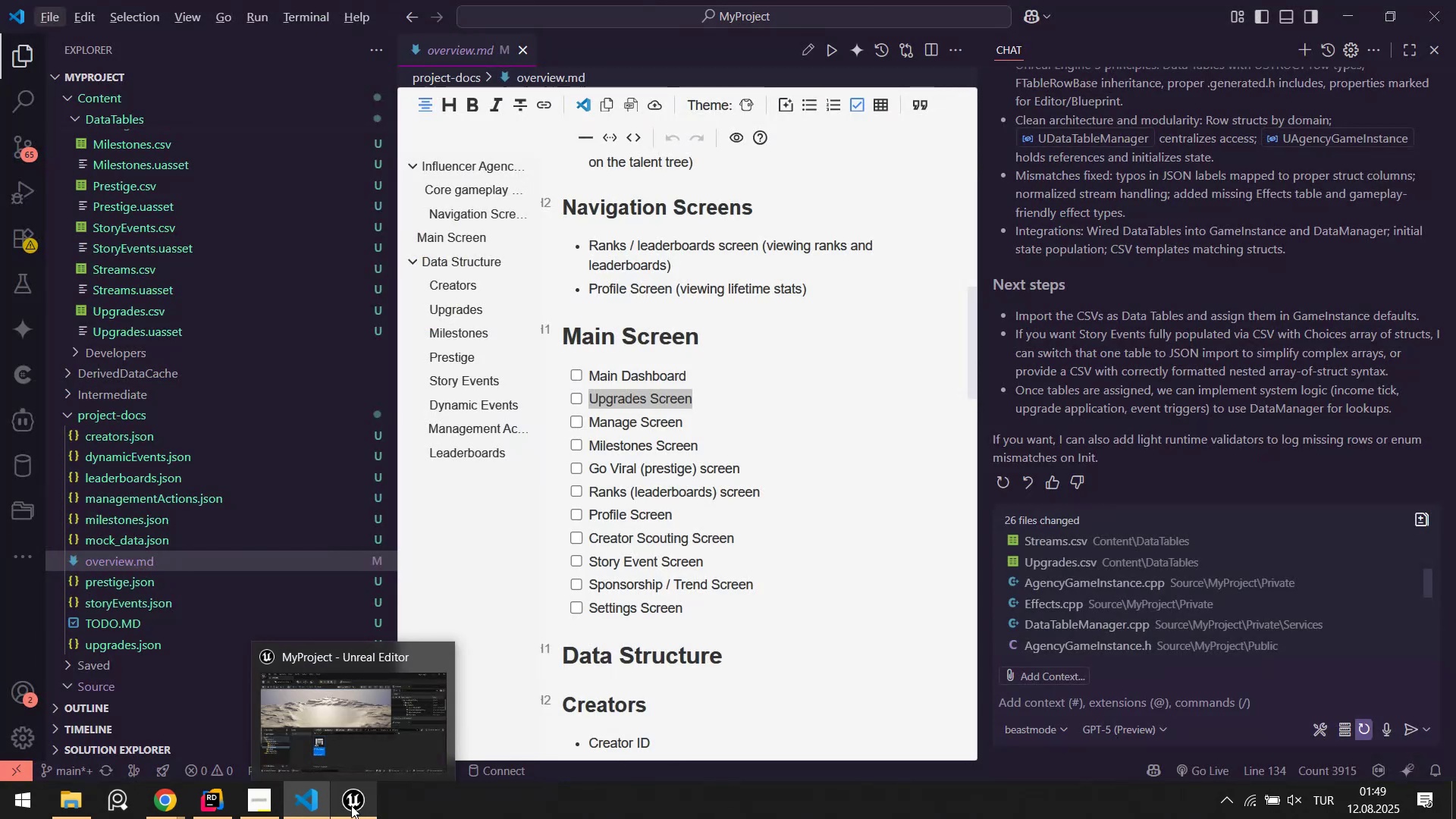 
left_click([351, 805])
 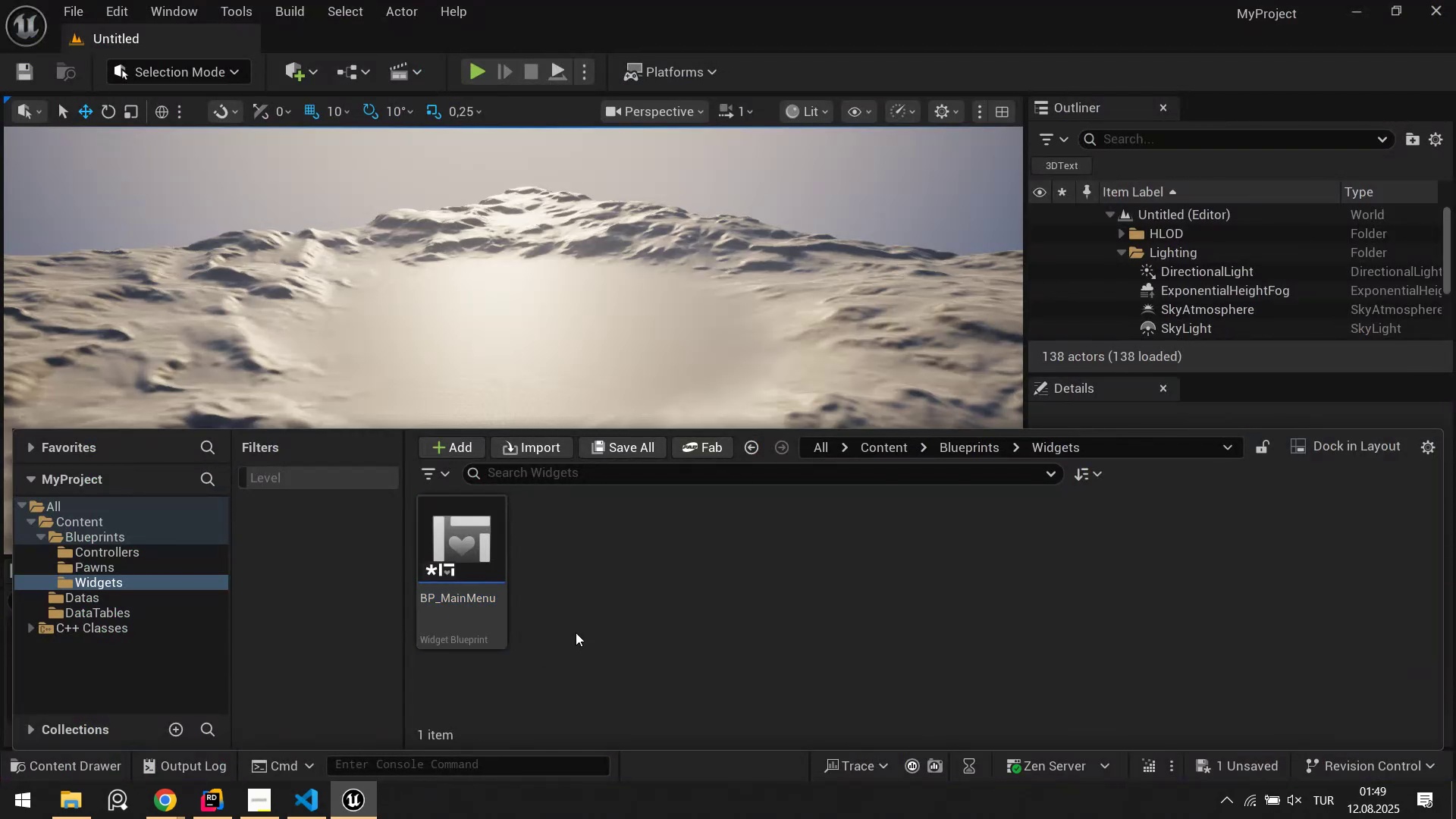 
double_click([485, 560])
 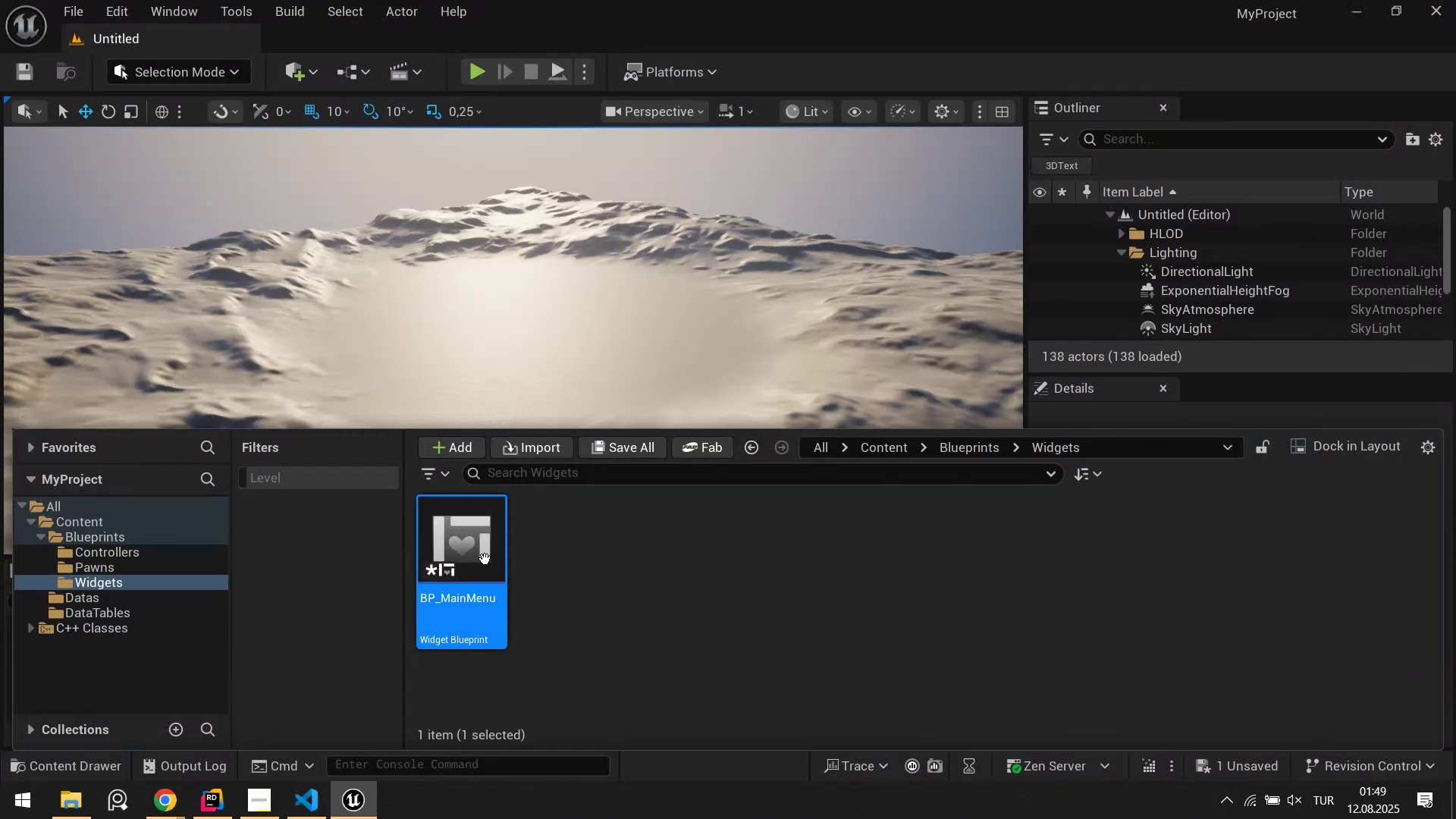 
key(Control+ControlLeft)
 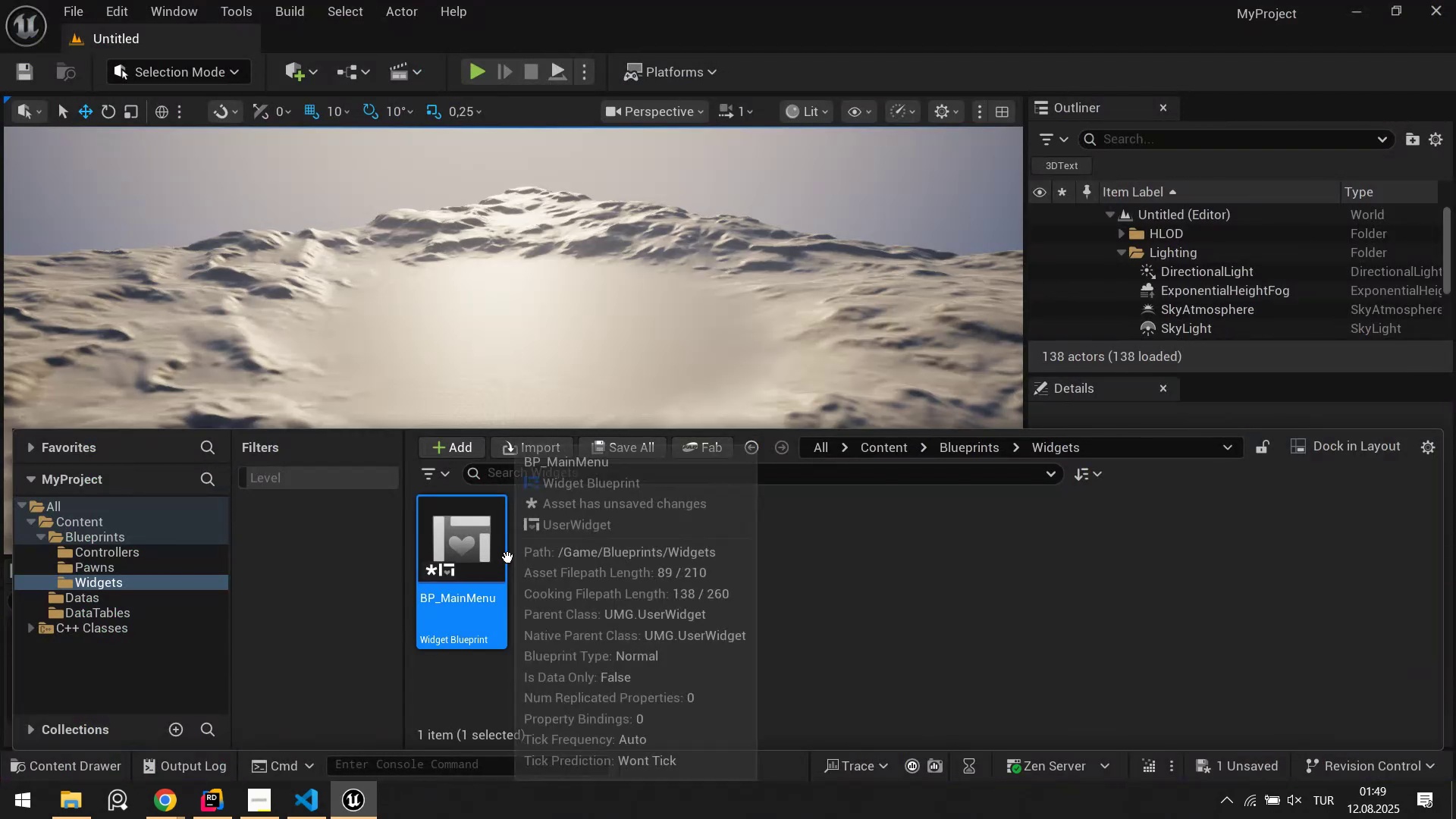 
key(Control+S)
 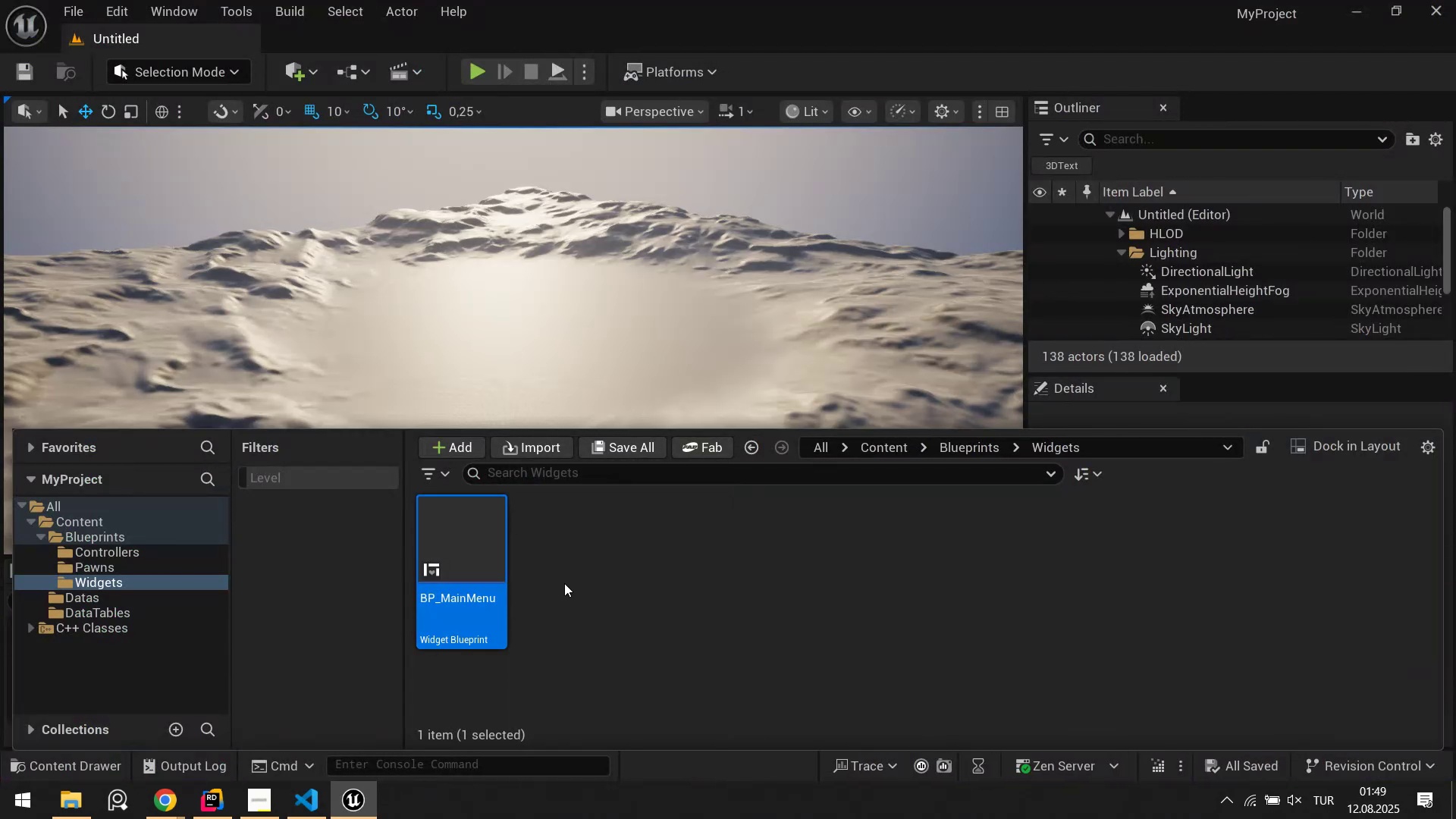 
left_click([564, 583])
 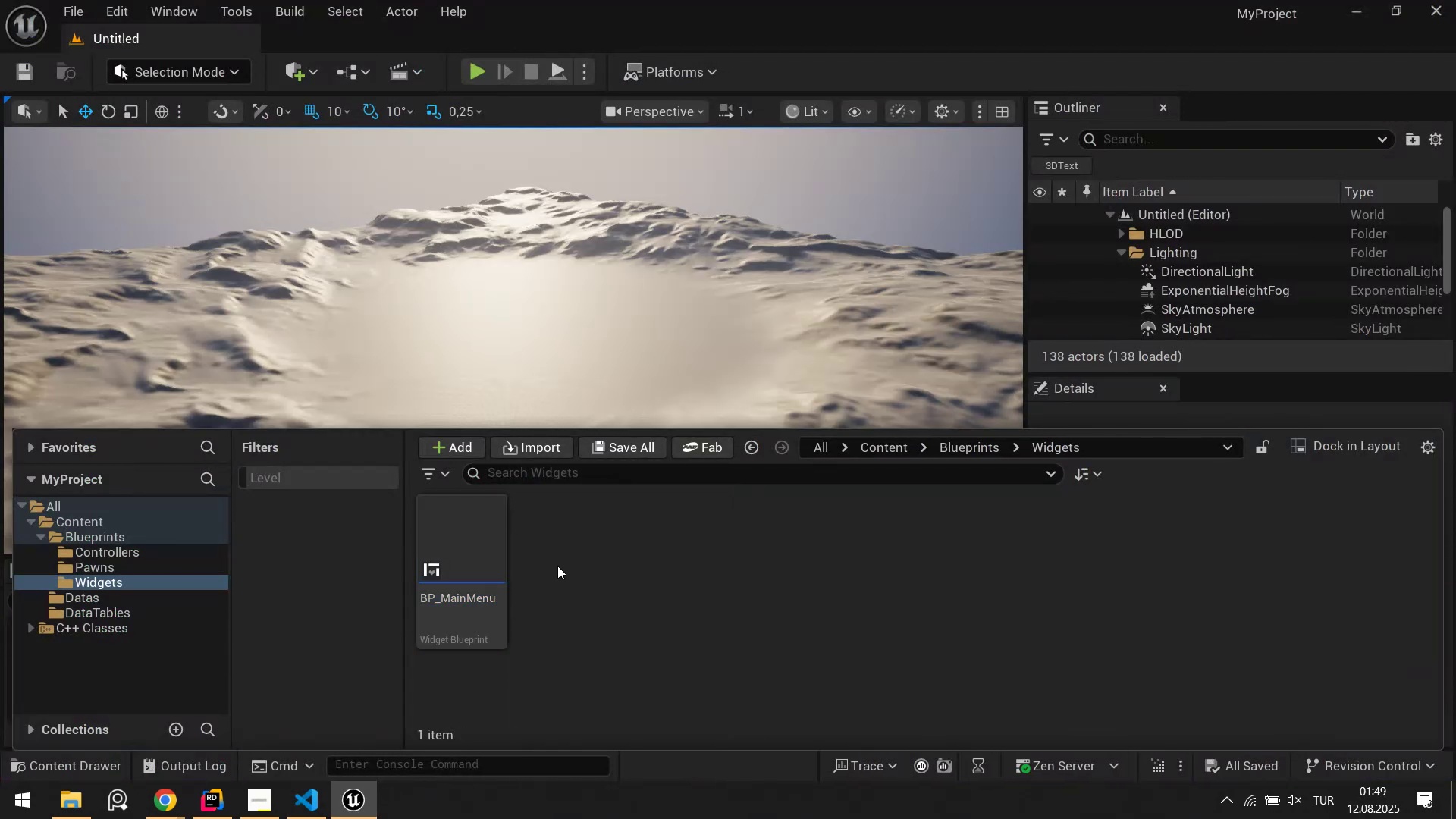 
right_click([557, 566])
 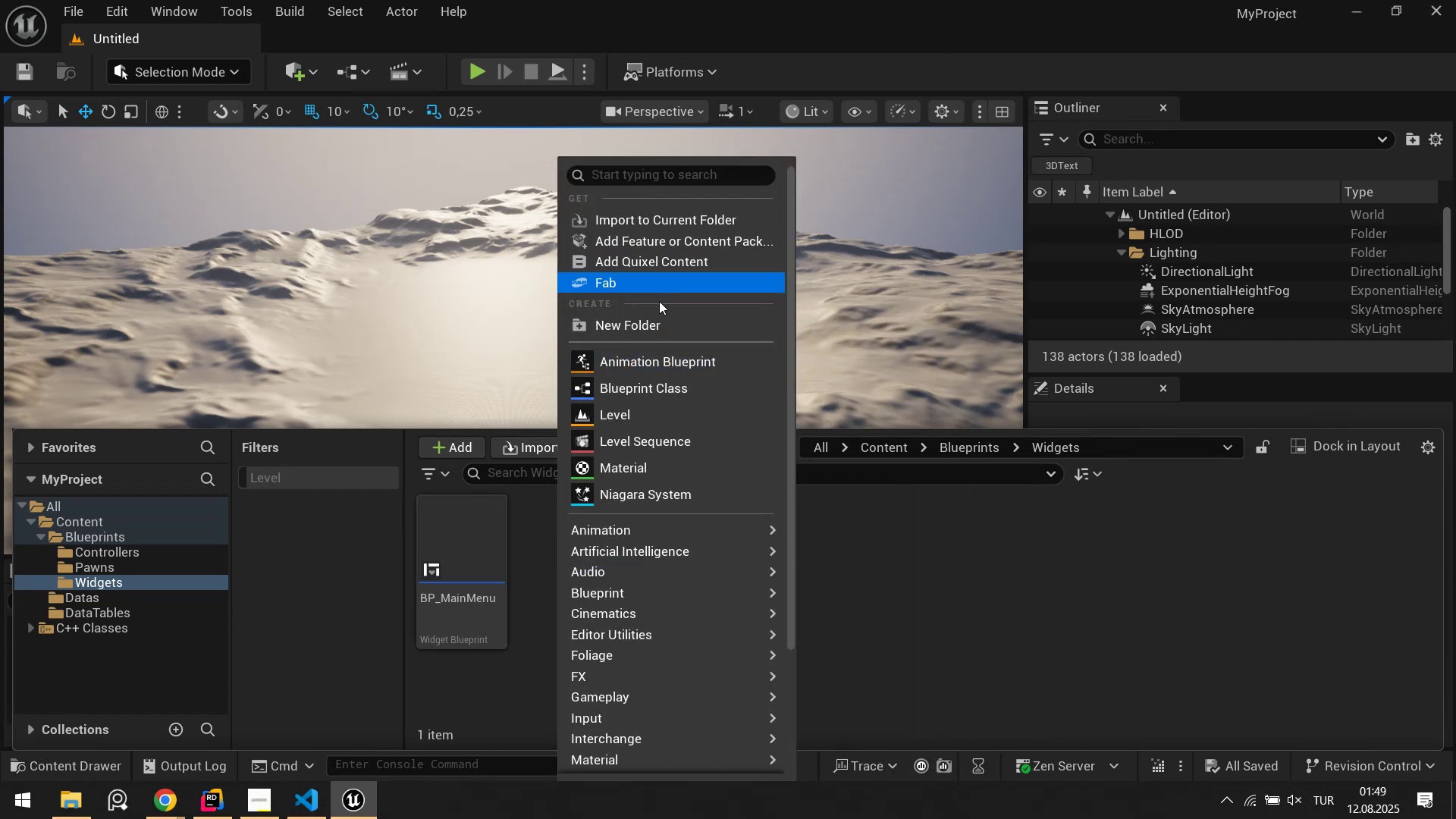 
left_click([649, 320])
 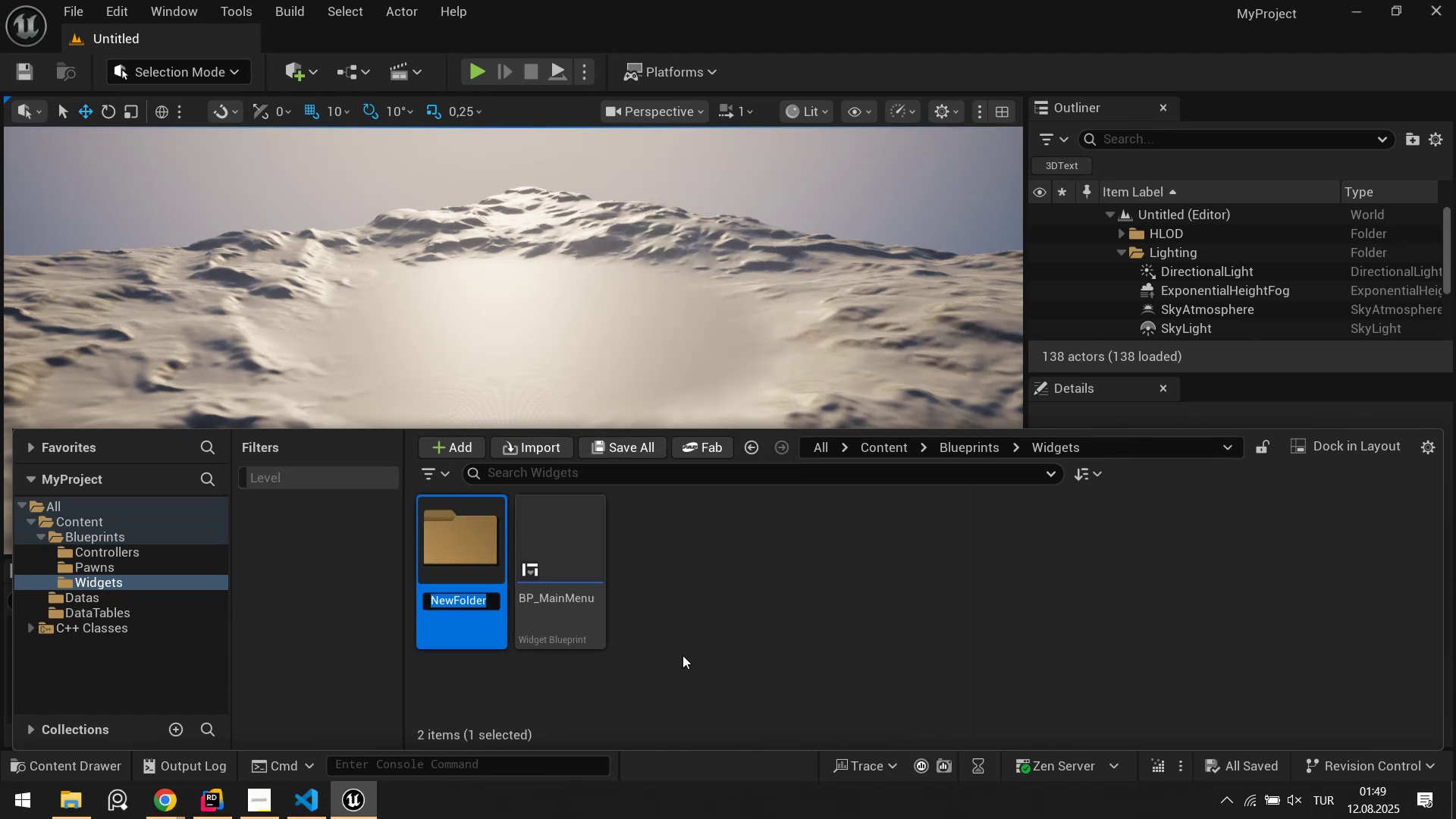 
type(FE)
key(Backspace)
key(Backspace)
type(Feeds)
 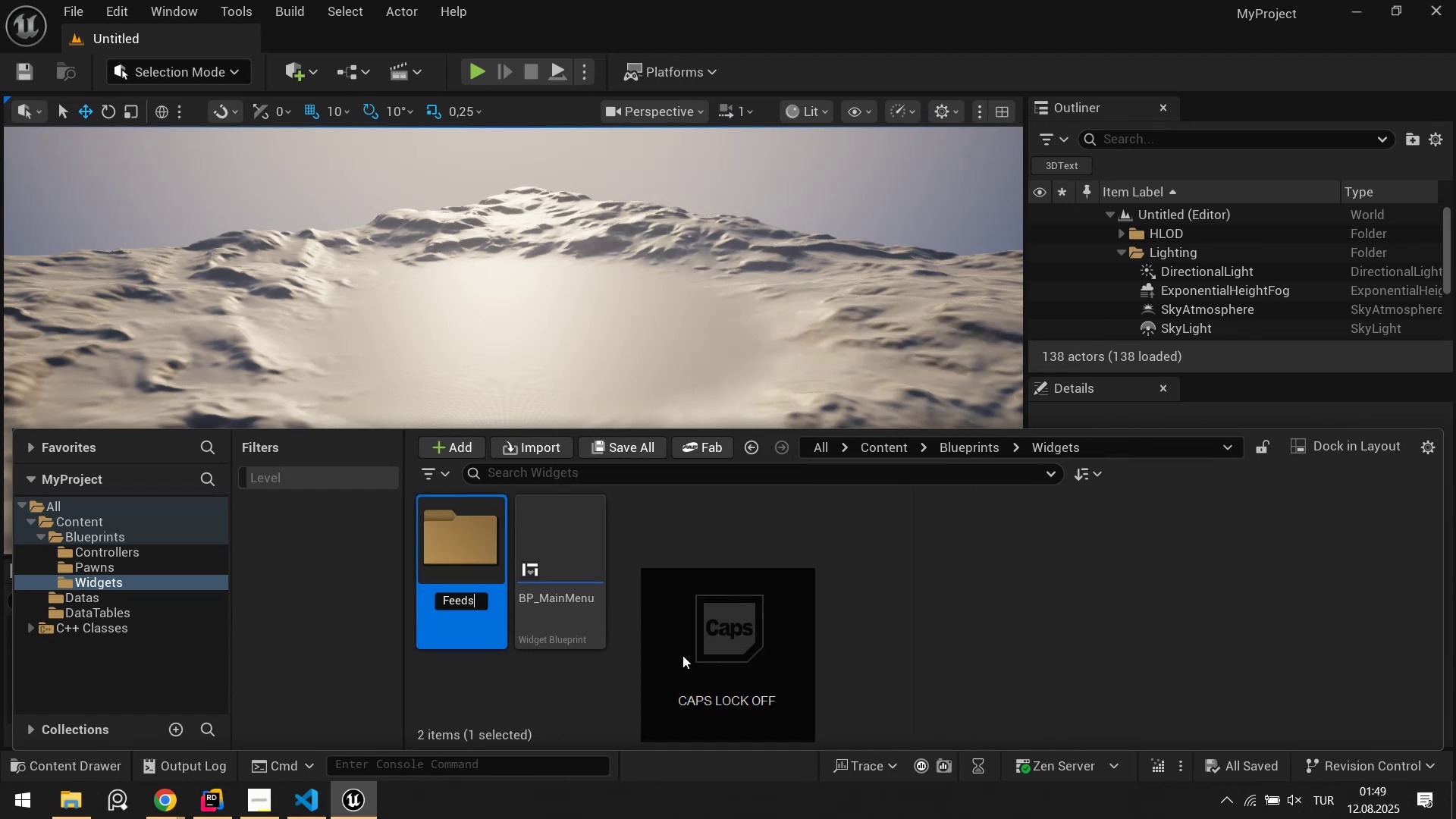 
key(Enter)
 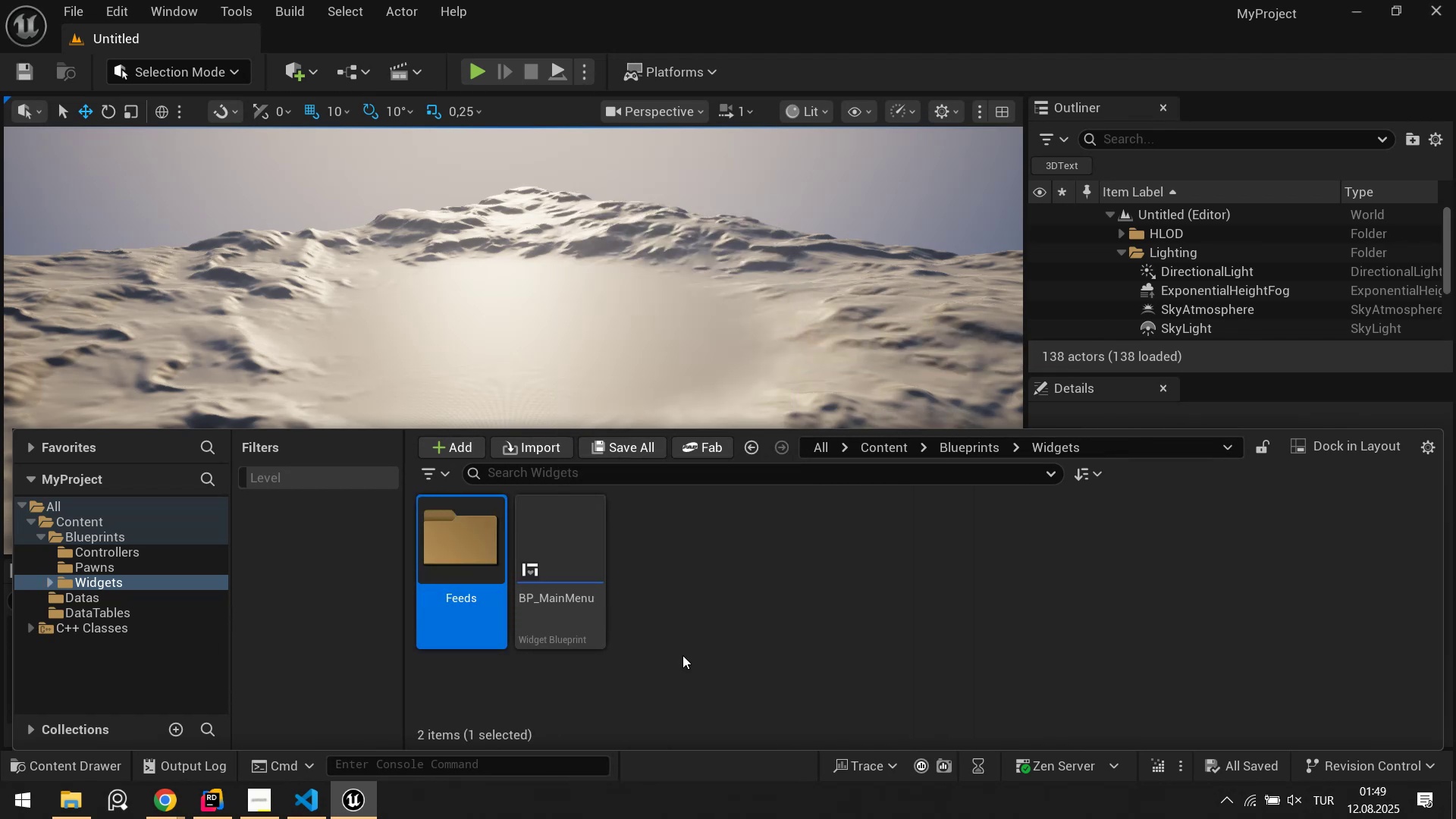 
type([F2]Feed)
 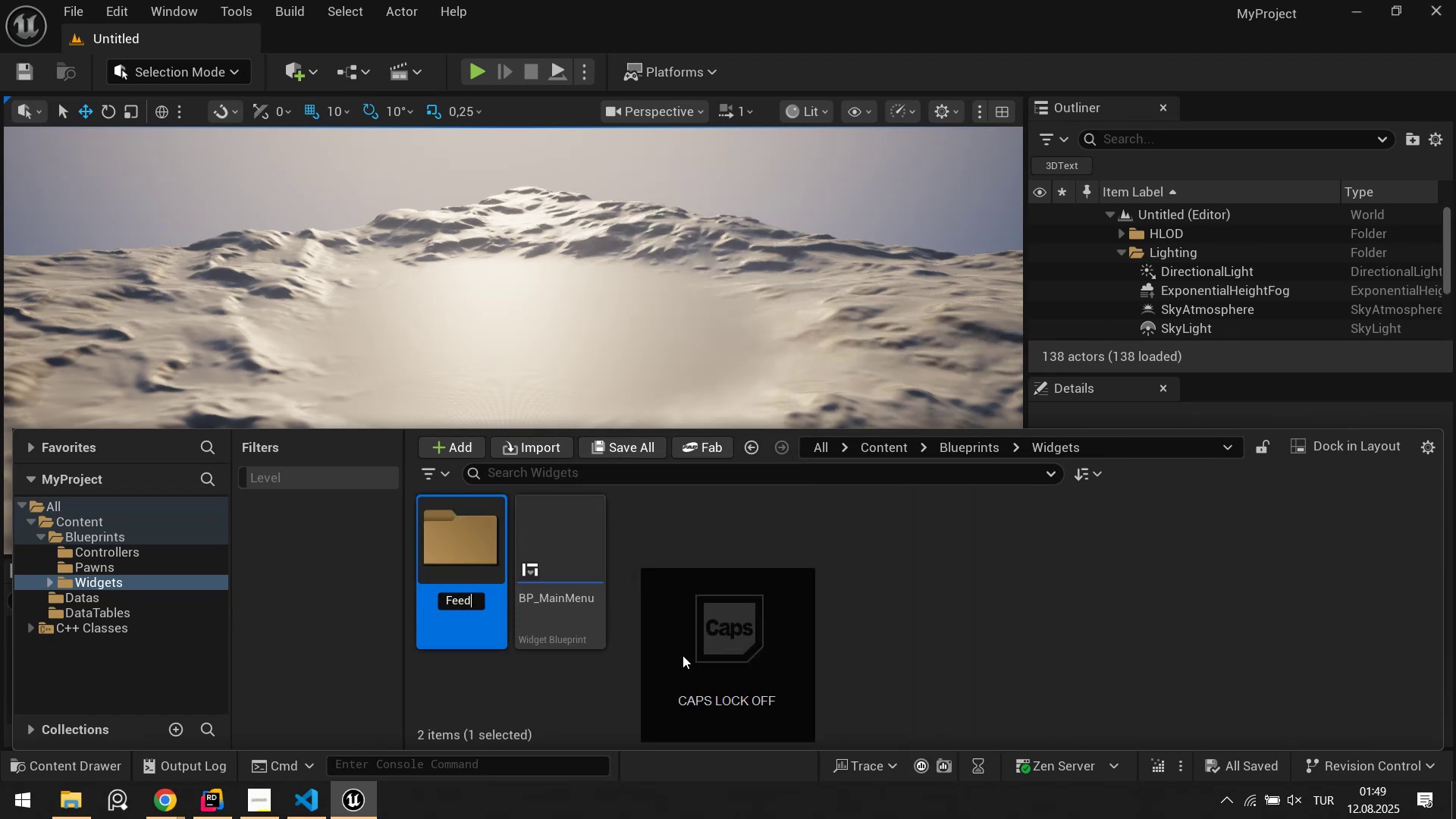 
key(Enter)
 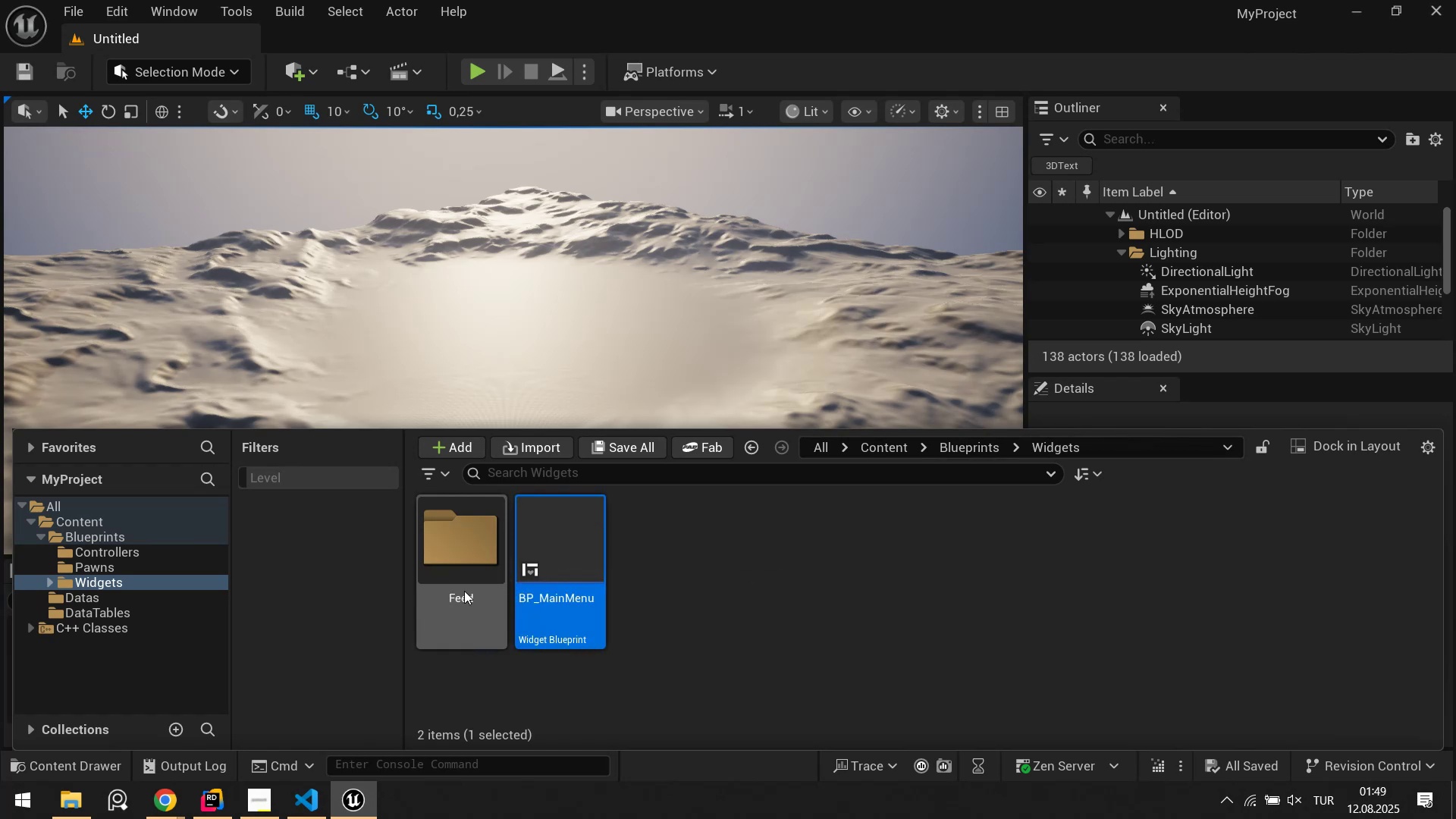 
left_click([483, 608])
 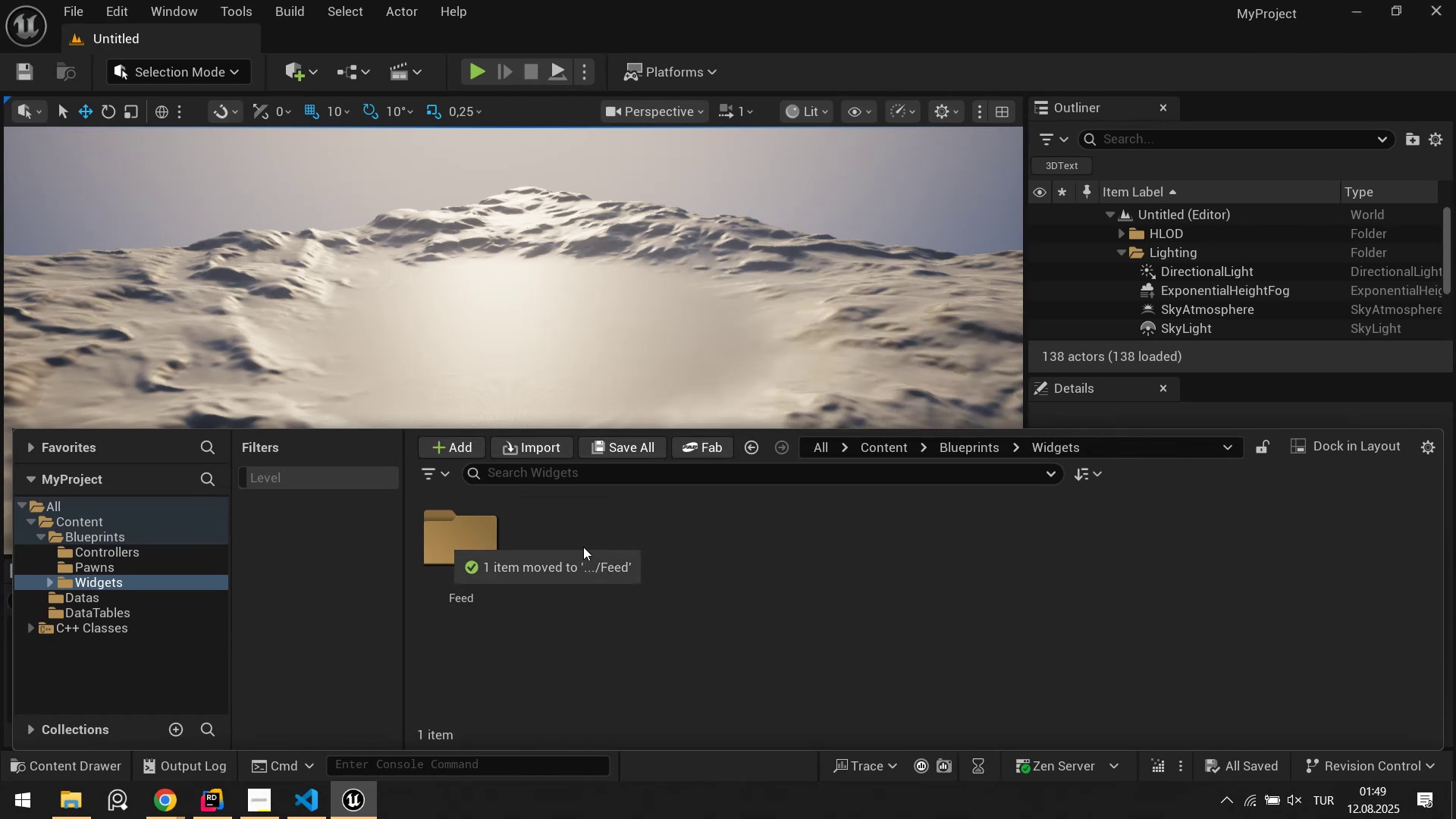 
double_click([450, 529])
 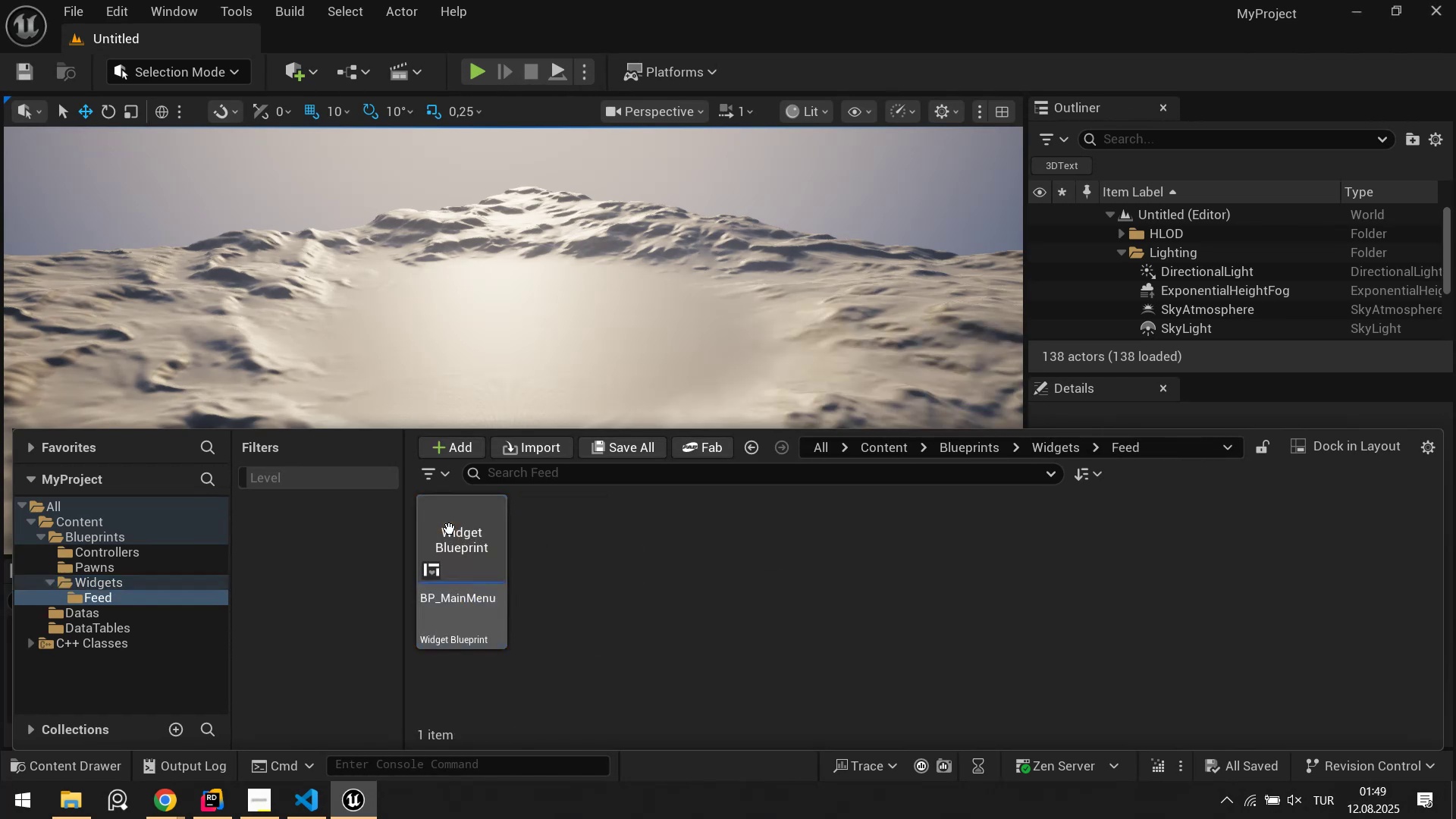 
triple_click([450, 529])
 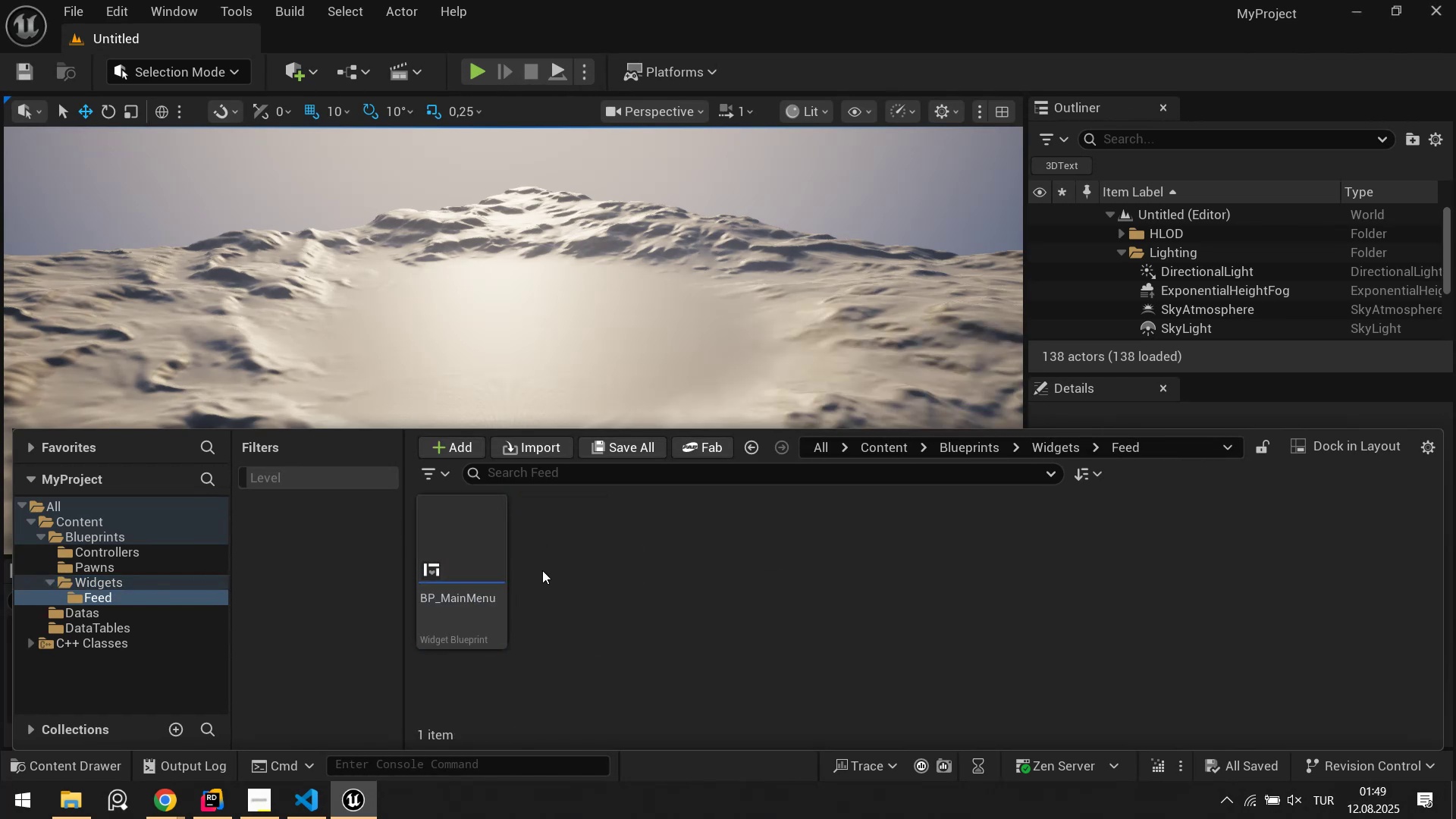 
right_click([542, 570])
 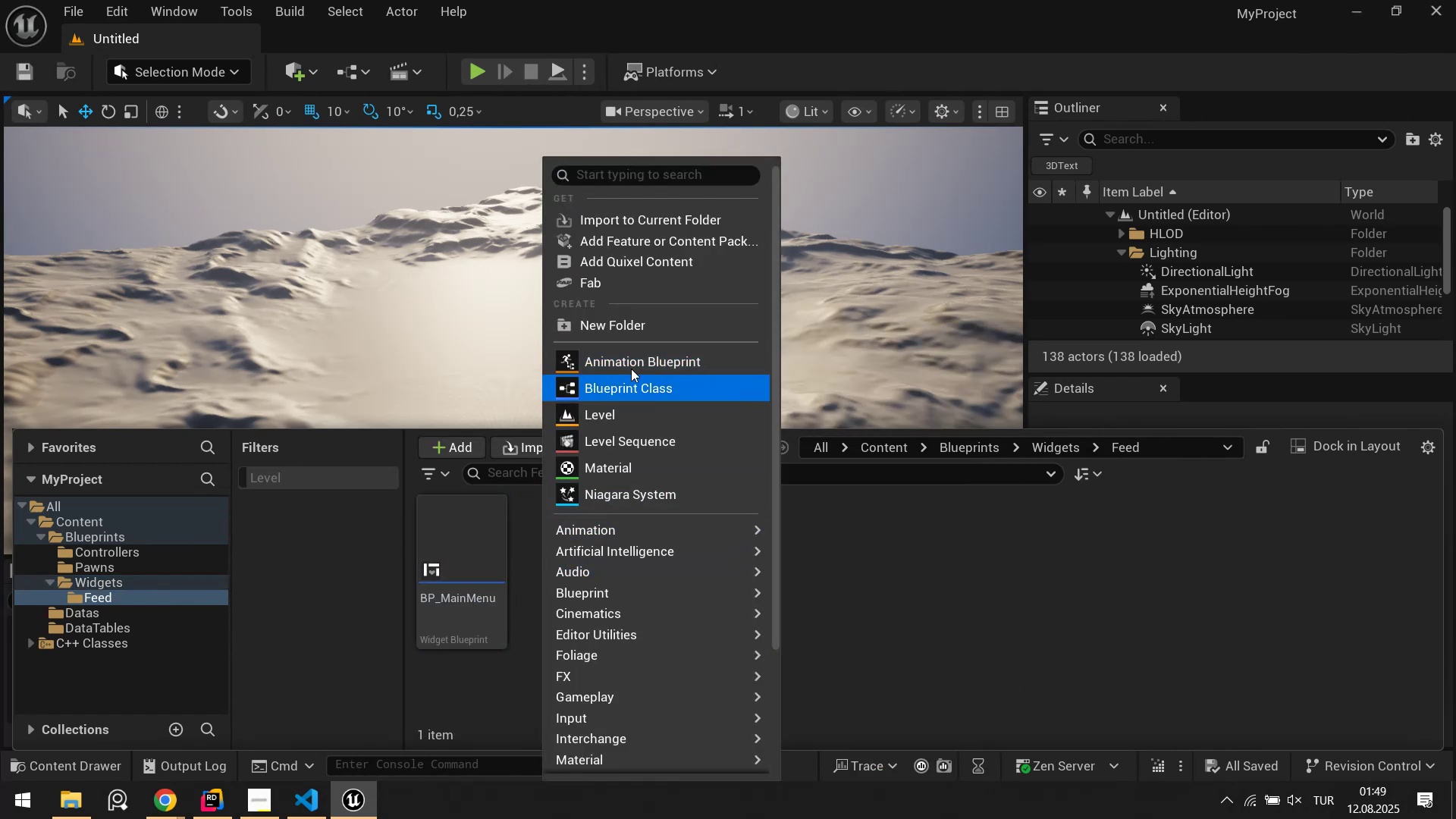 
left_click([617, 332])
 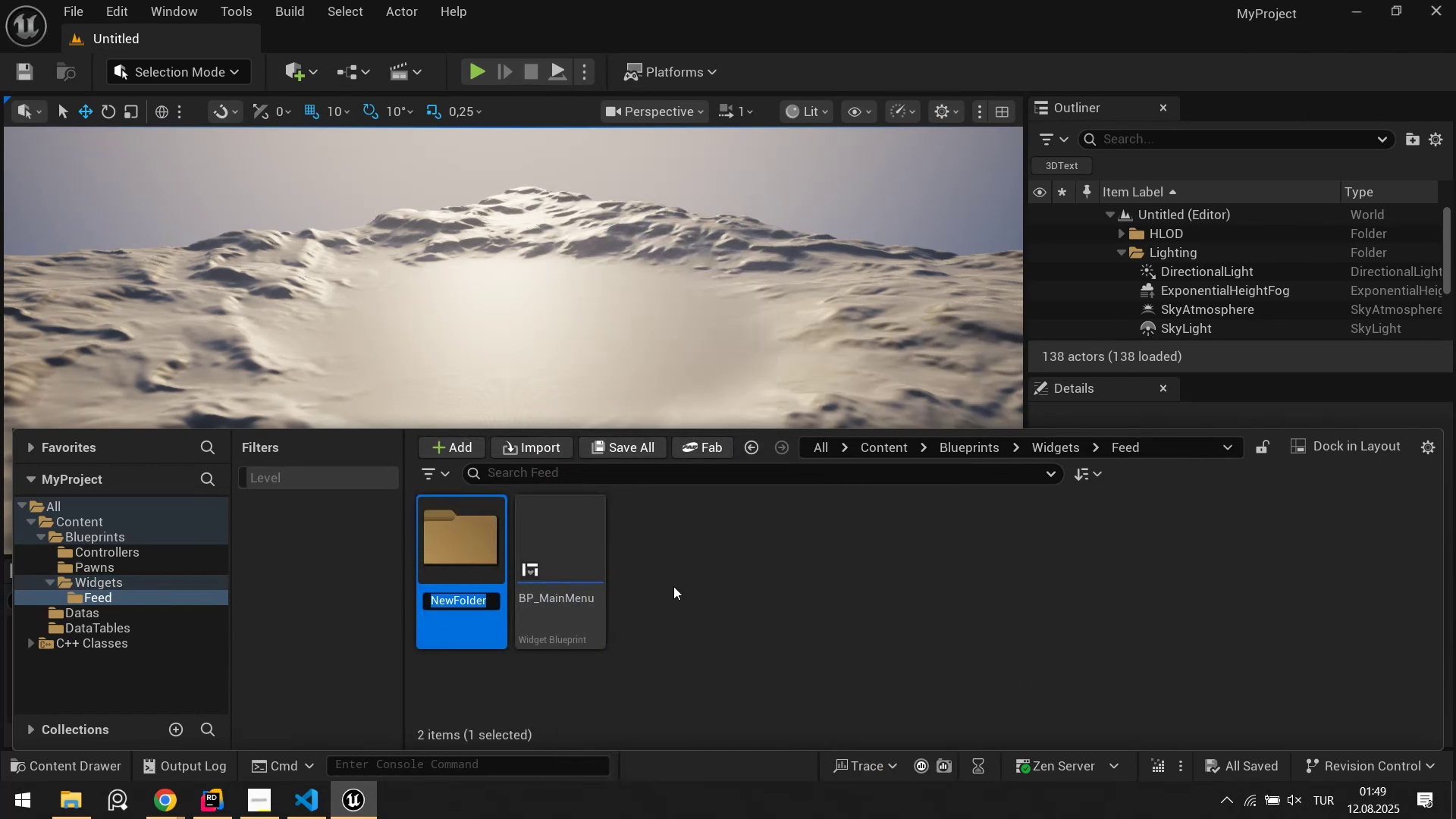 
left_click([704, 583])
 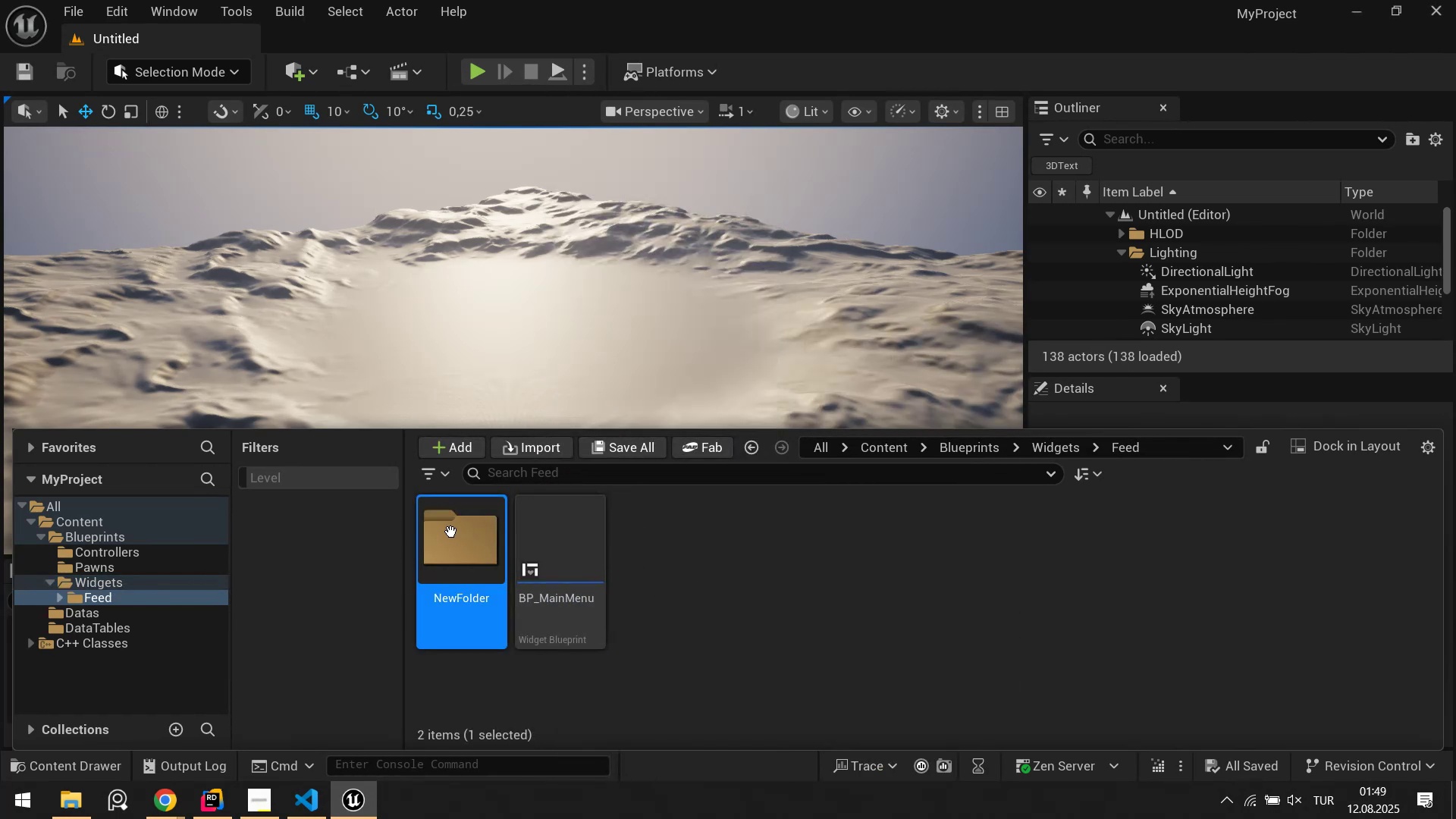 
double_click([451, 532])
 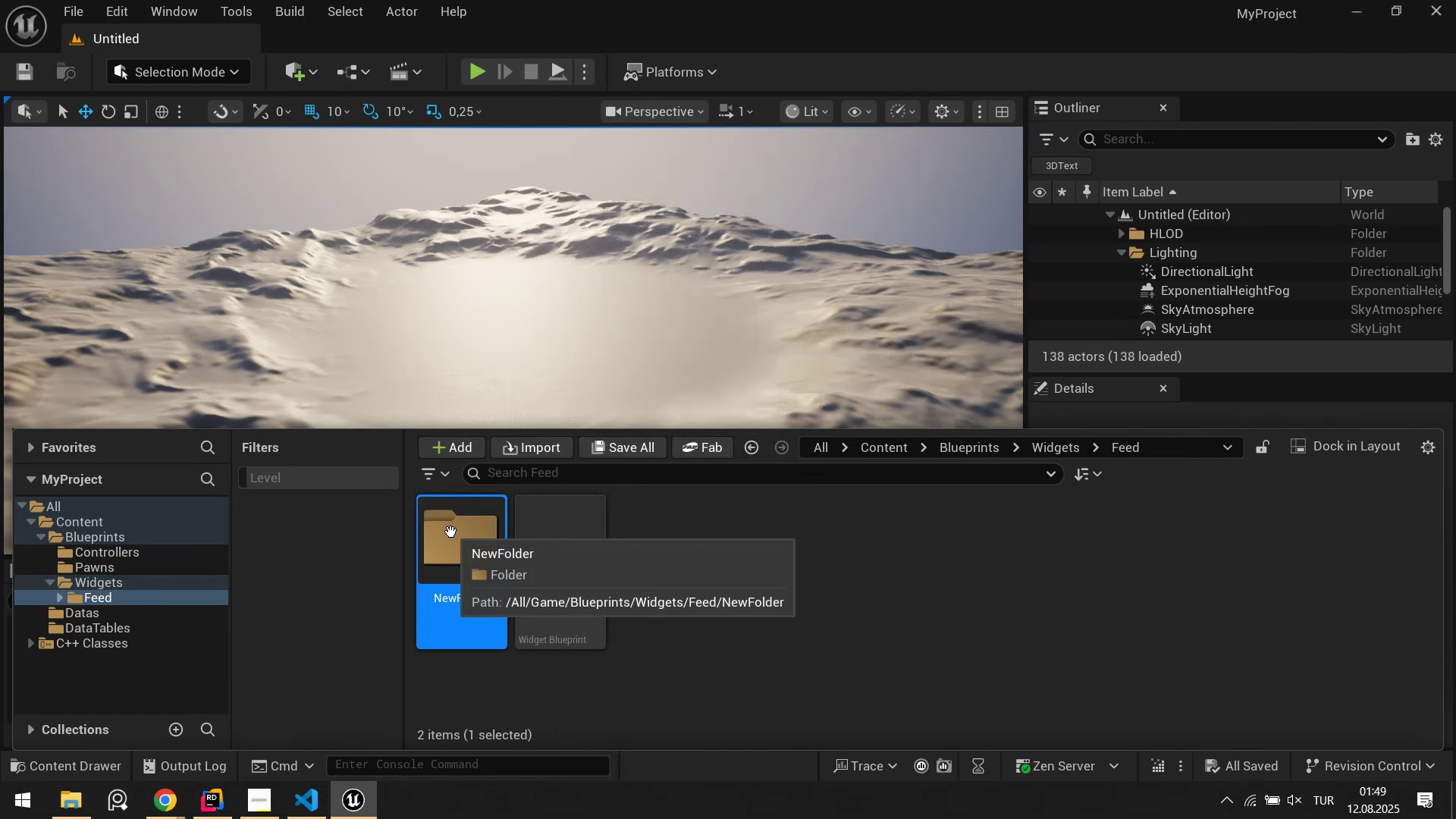 
key(Delete)
 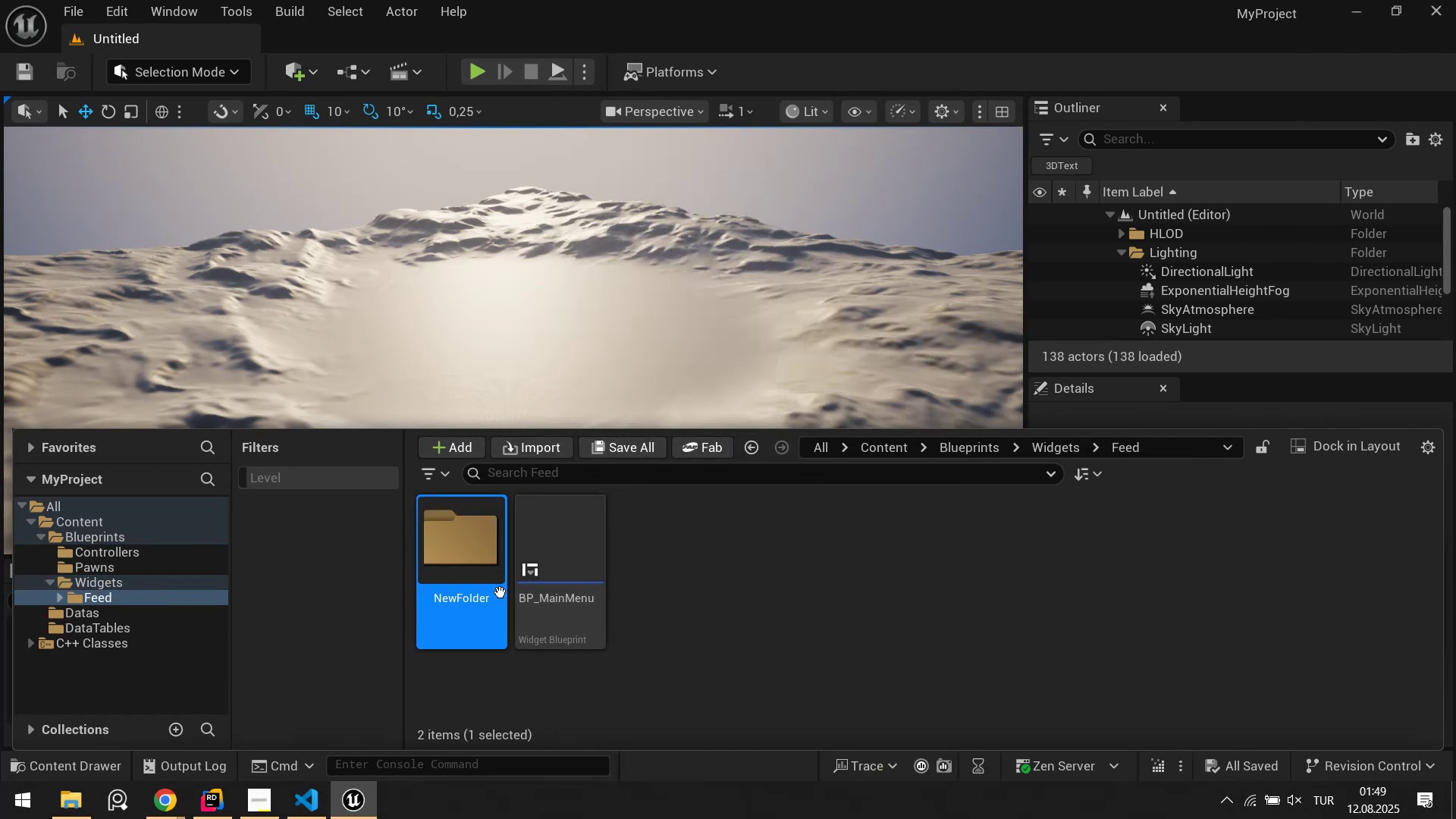 
right_click([563, 596])
 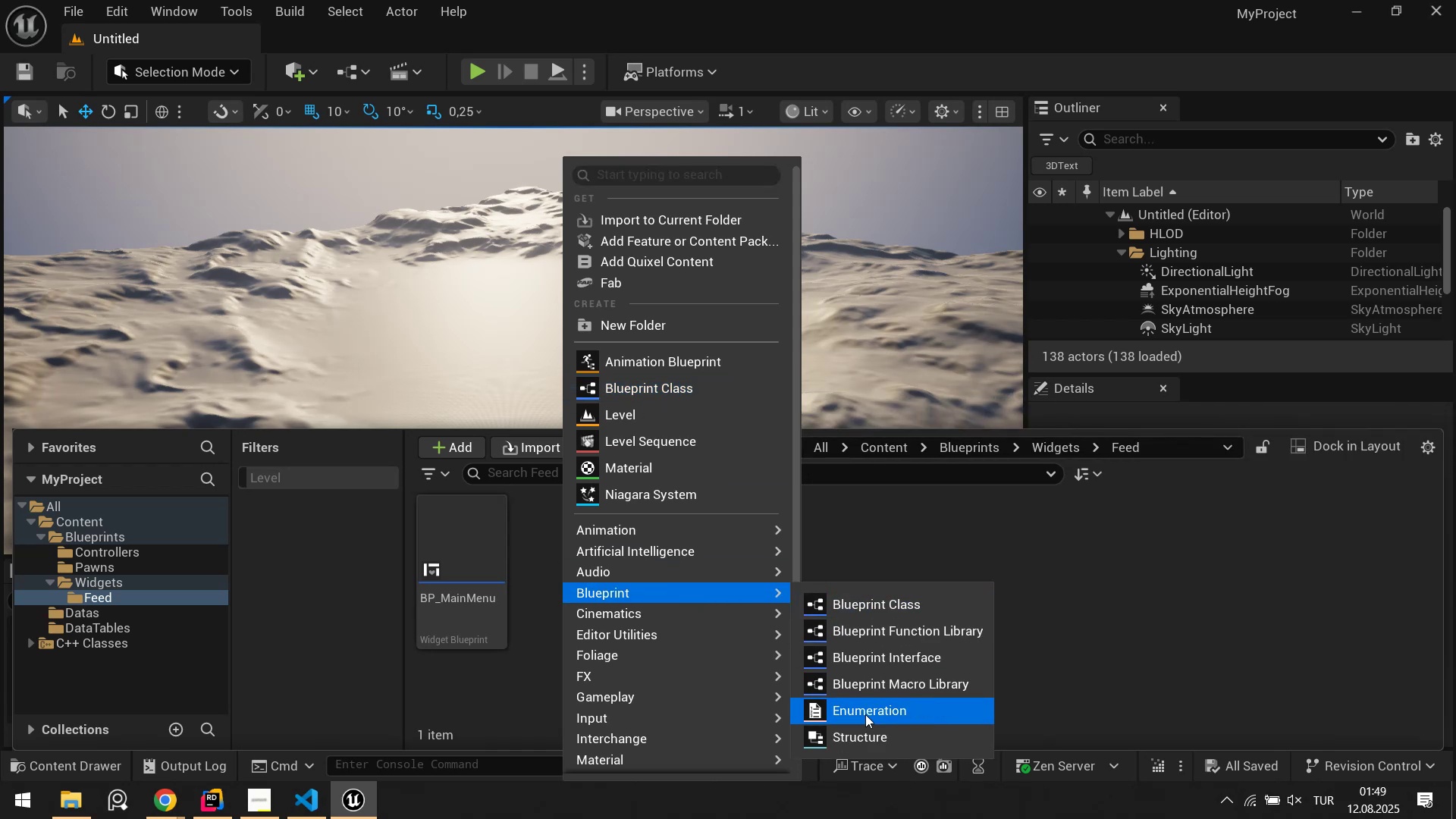 
wait(5.02)
 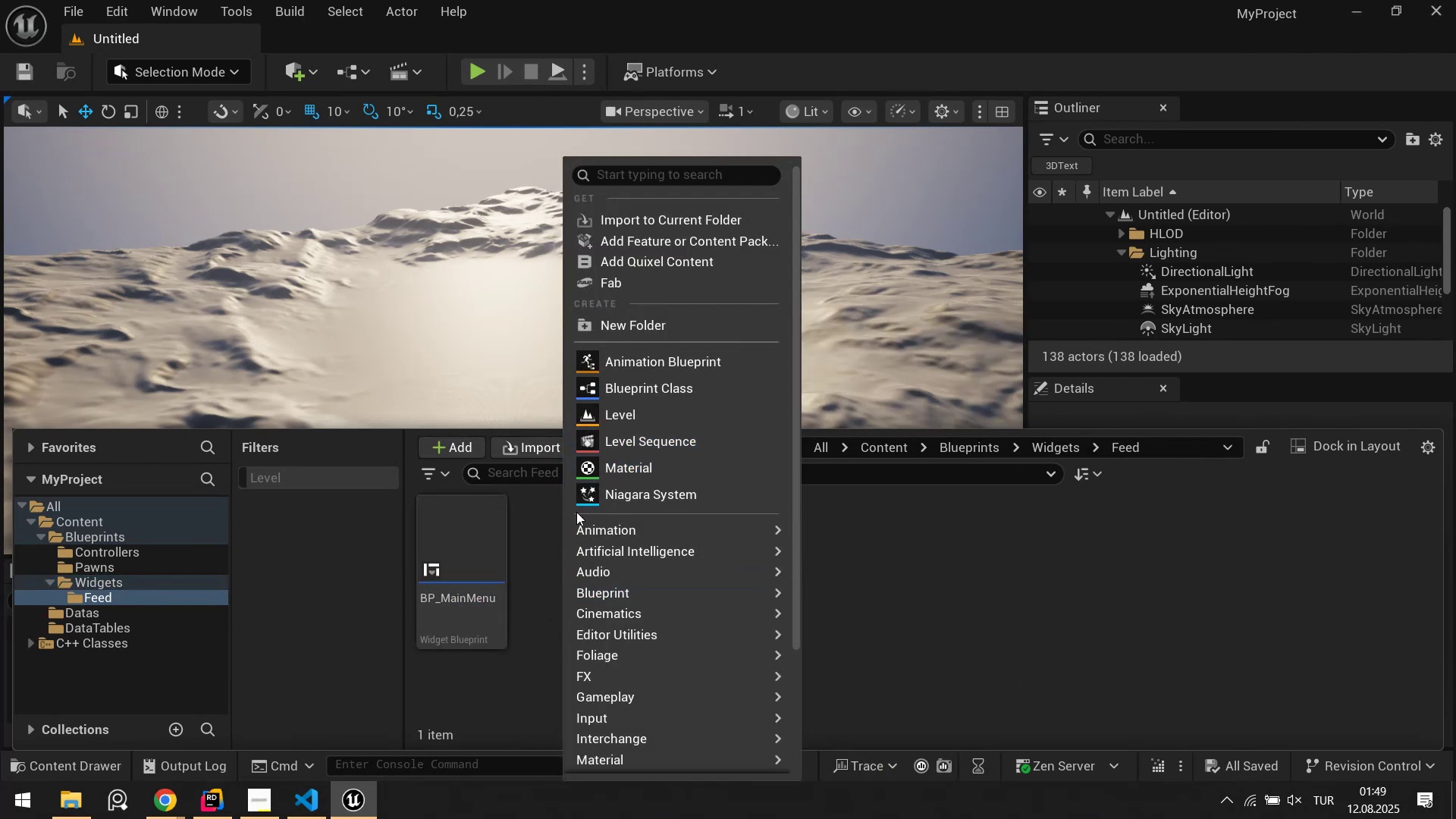 
left_click([923, 604])
 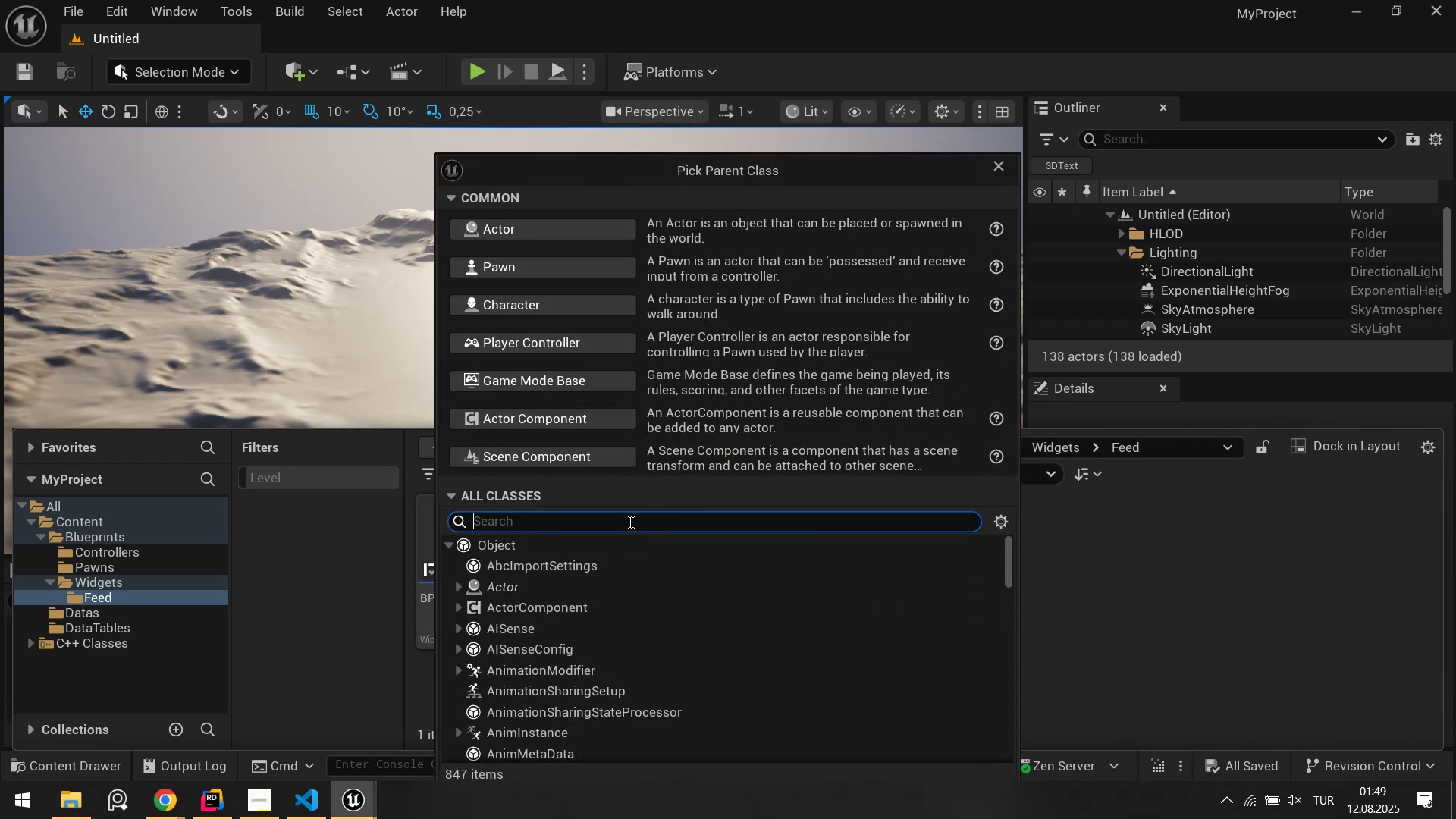 
type(uuserw)
 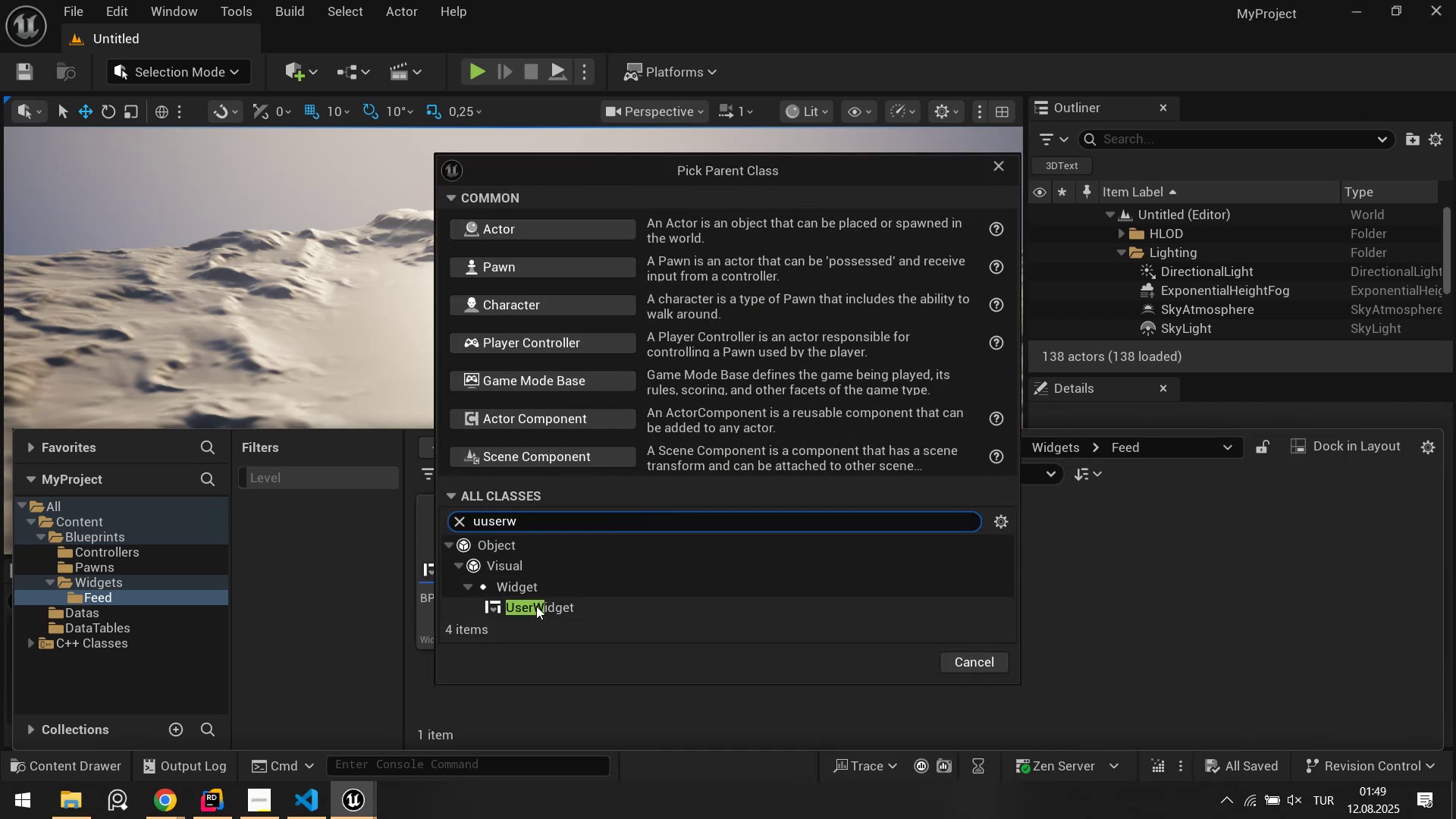 
left_click([536, 611])
 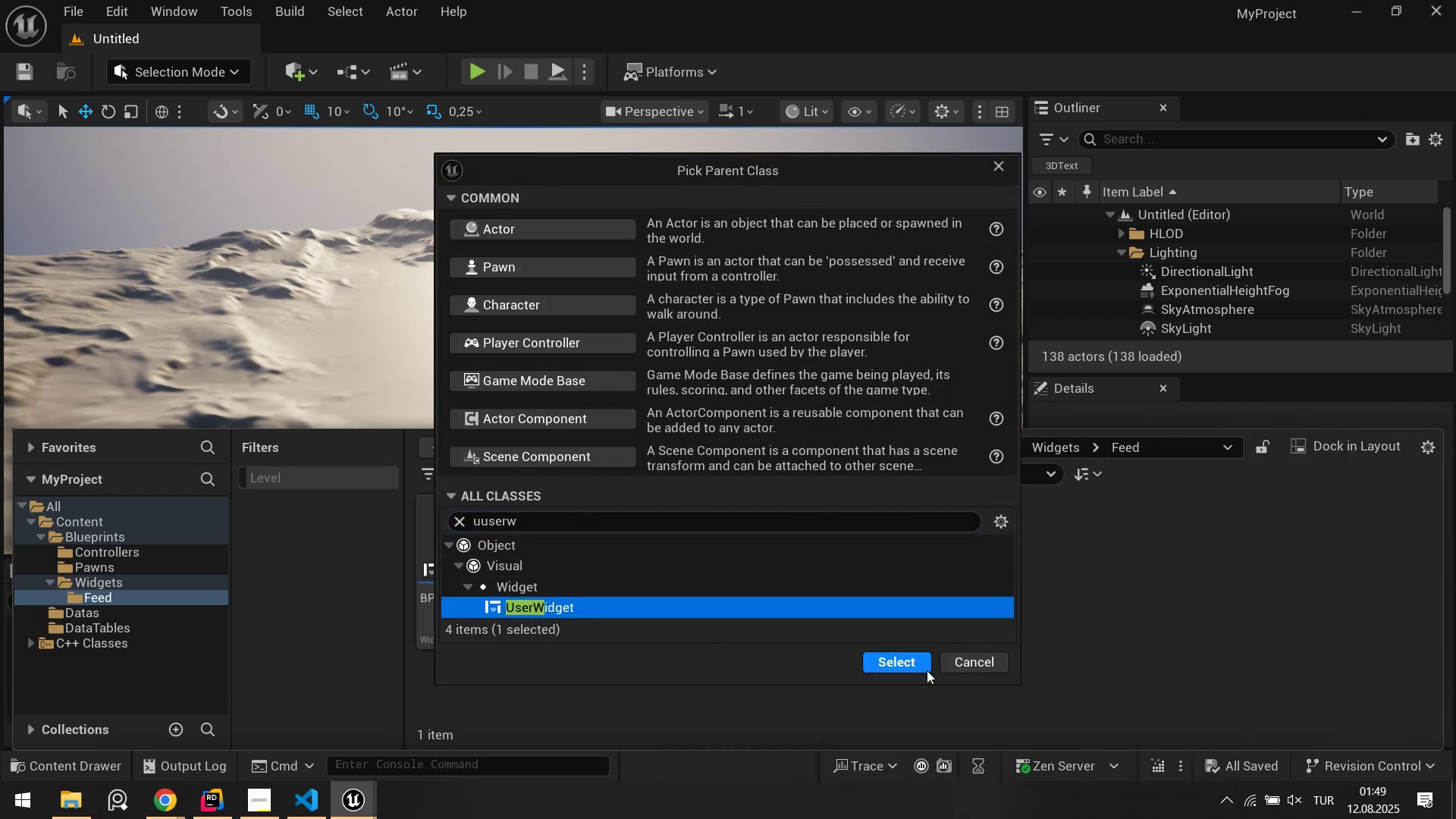 
left_click([886, 664])
 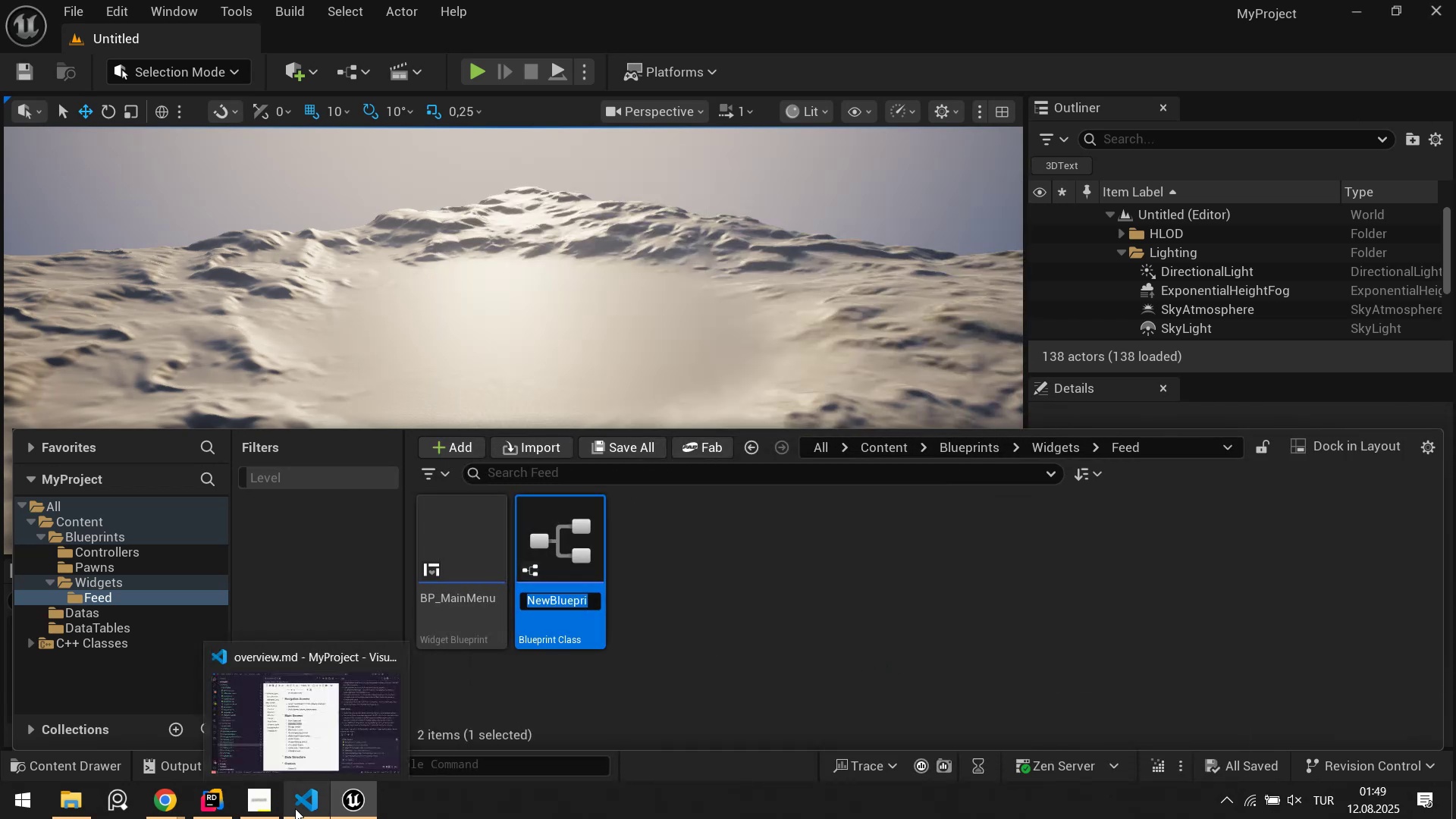 
left_click([295, 808])
 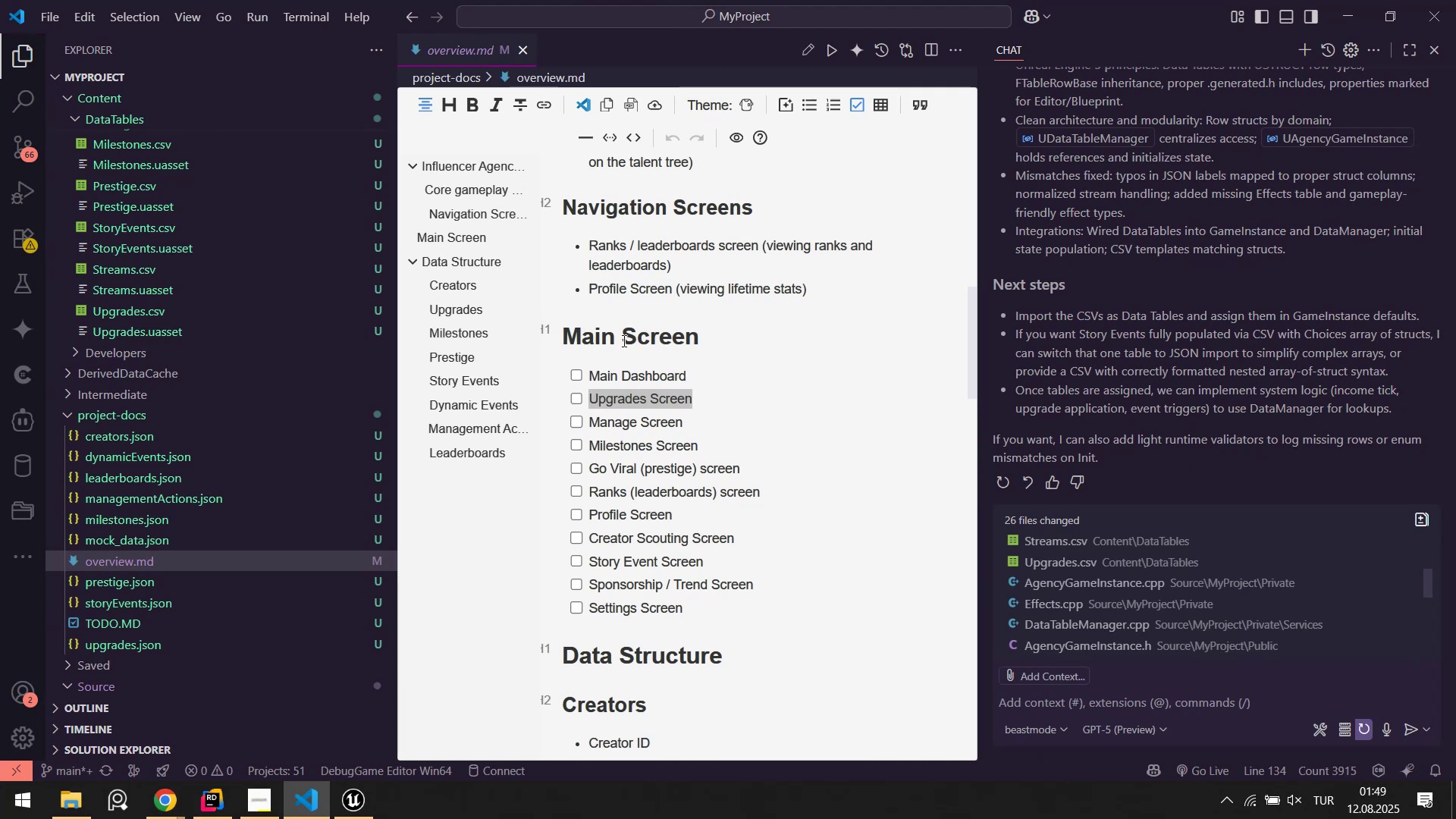 
key(Alt+AltLeft)
 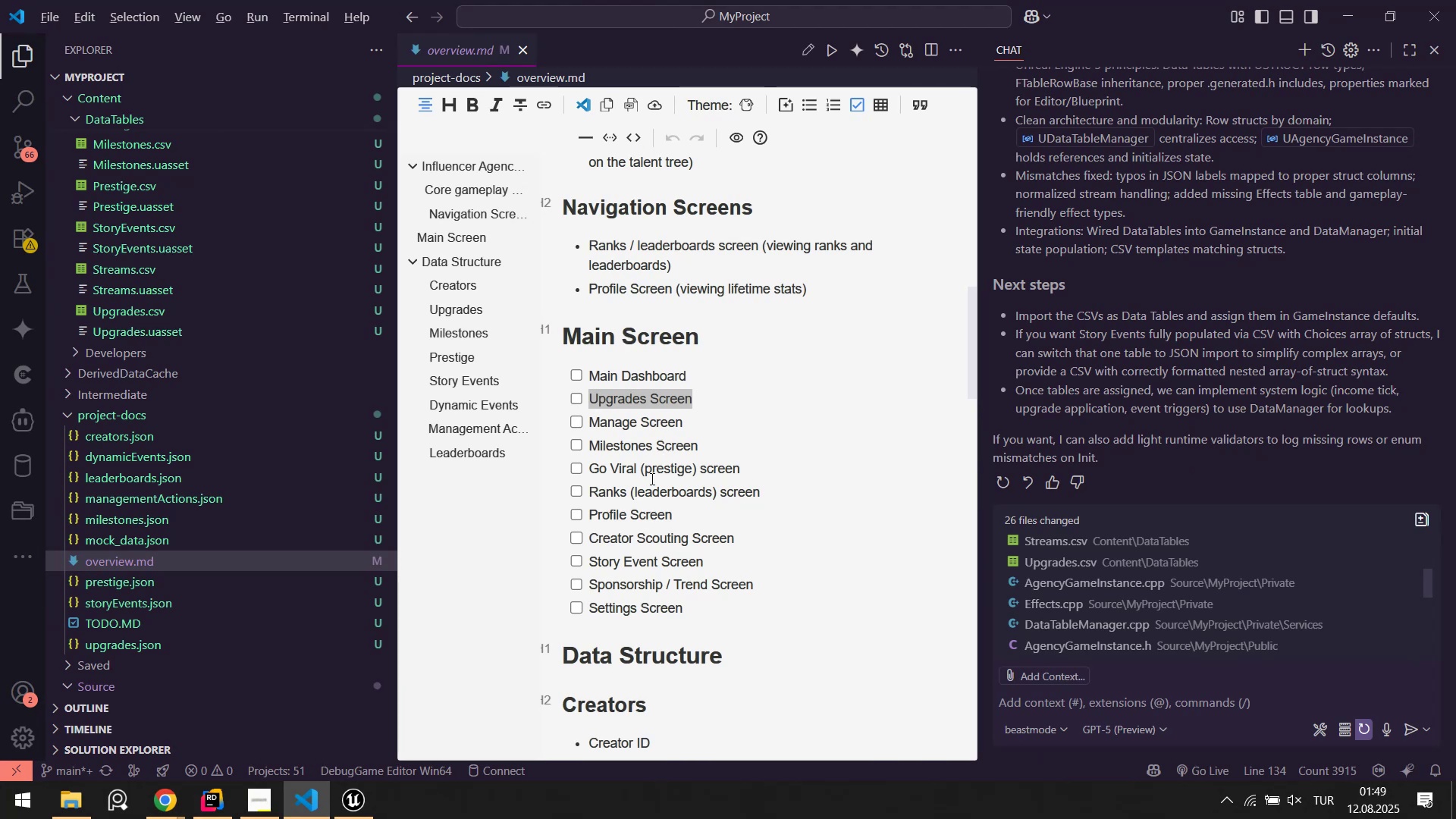 
key(Alt+Tab)
 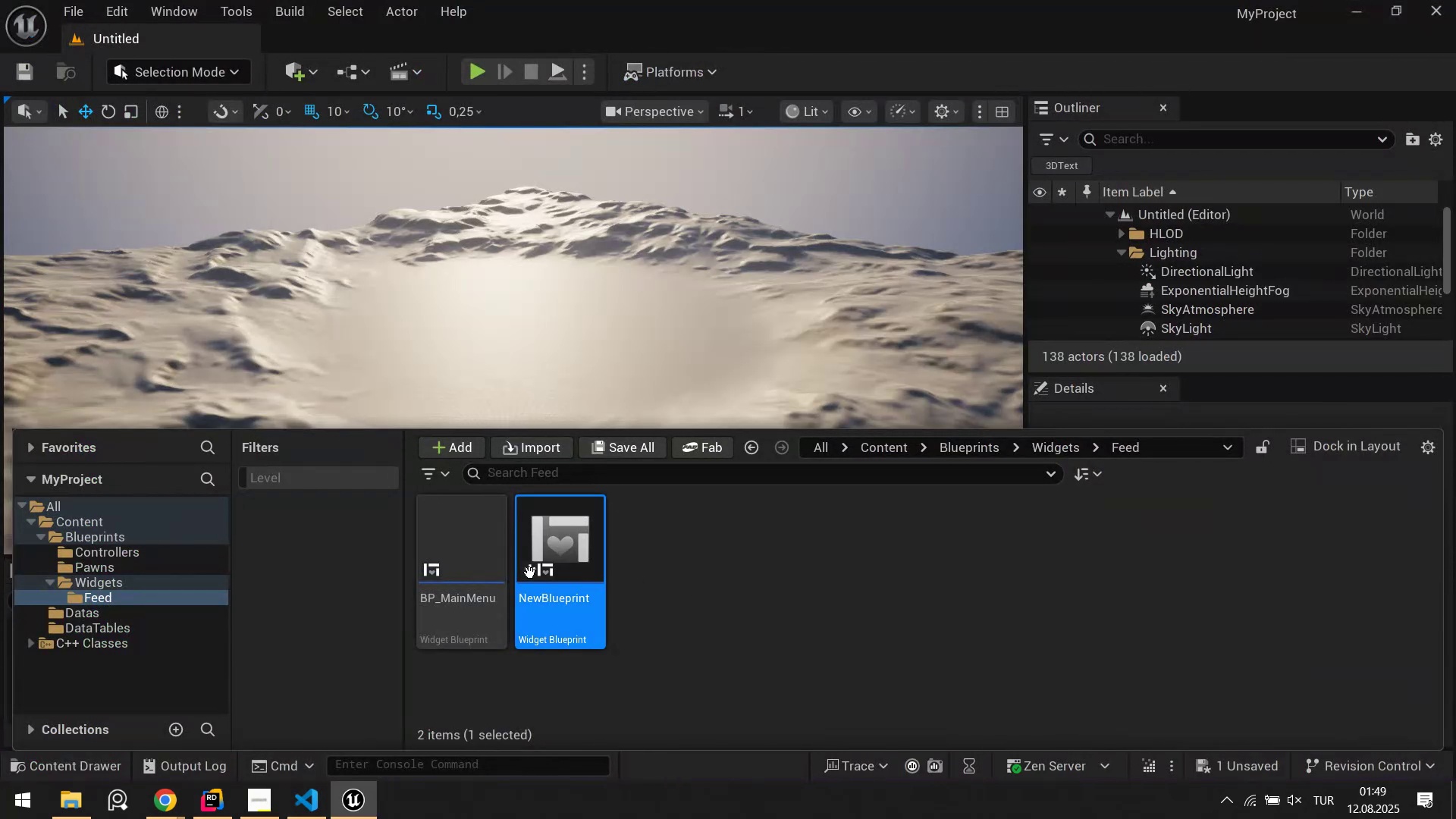 
left_click([564, 556])
 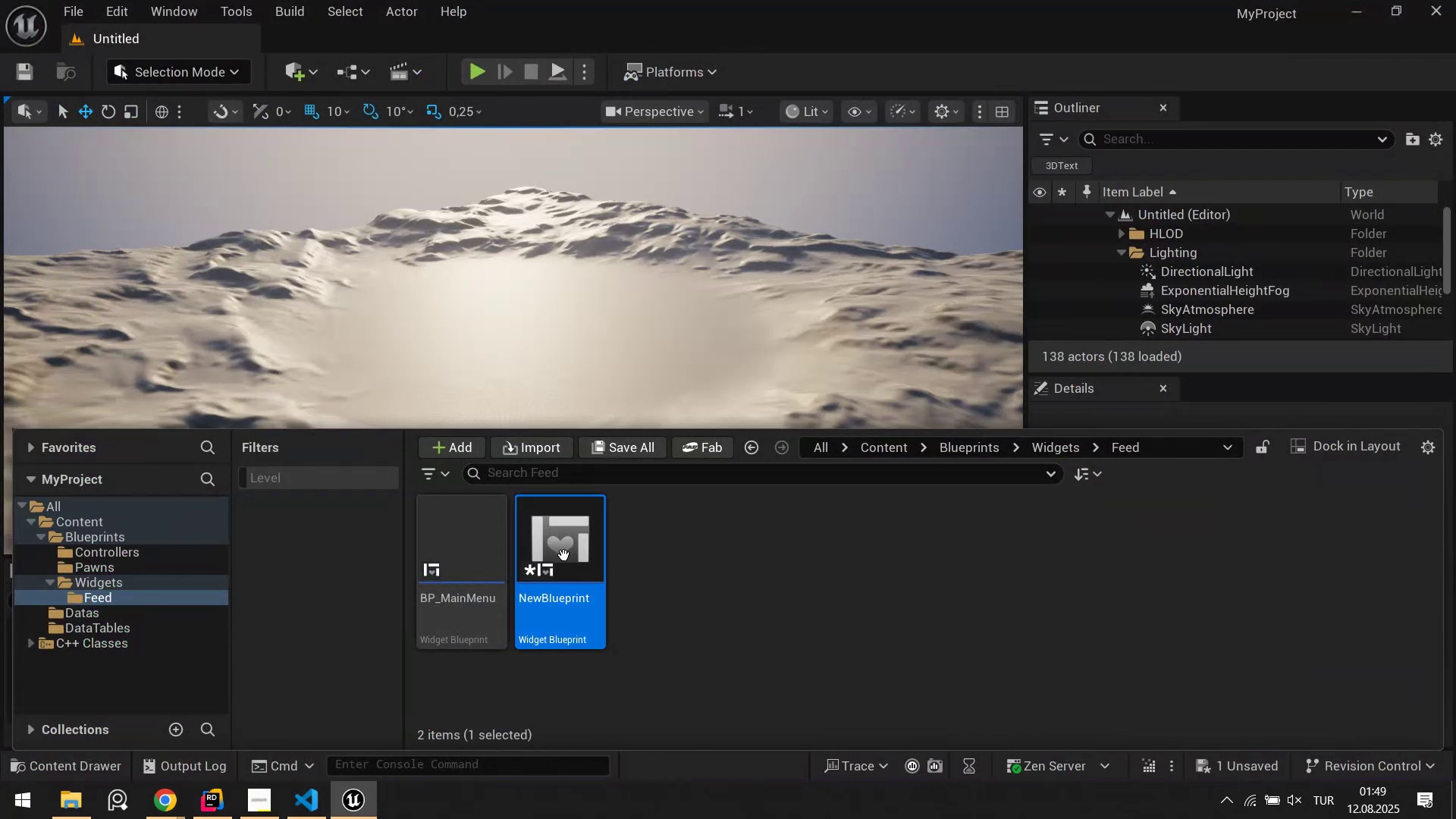 
type([F2]BP_UpgradeScreen)
 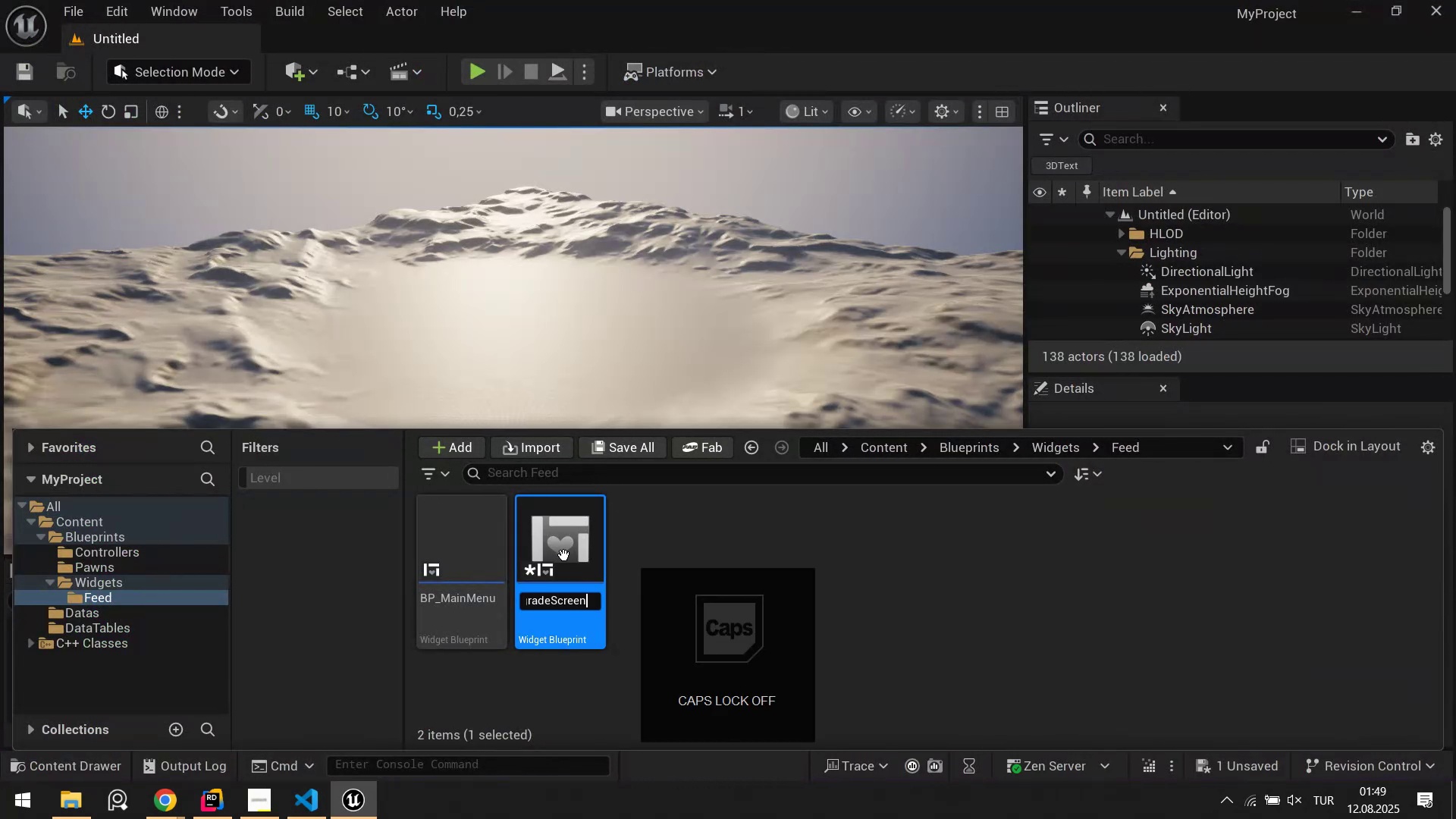 
key(Enter)
 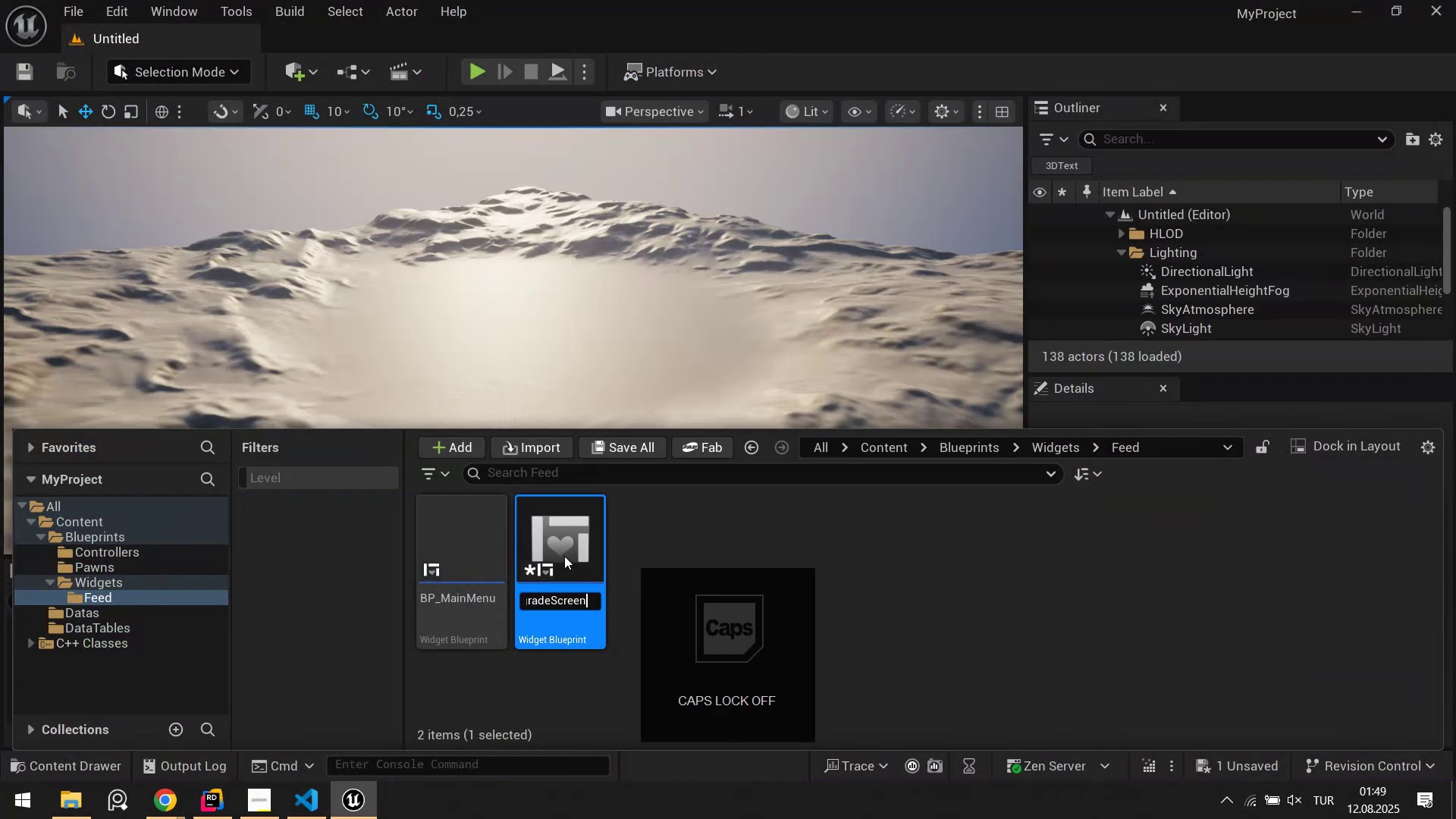 
key(Alt+AltLeft)
 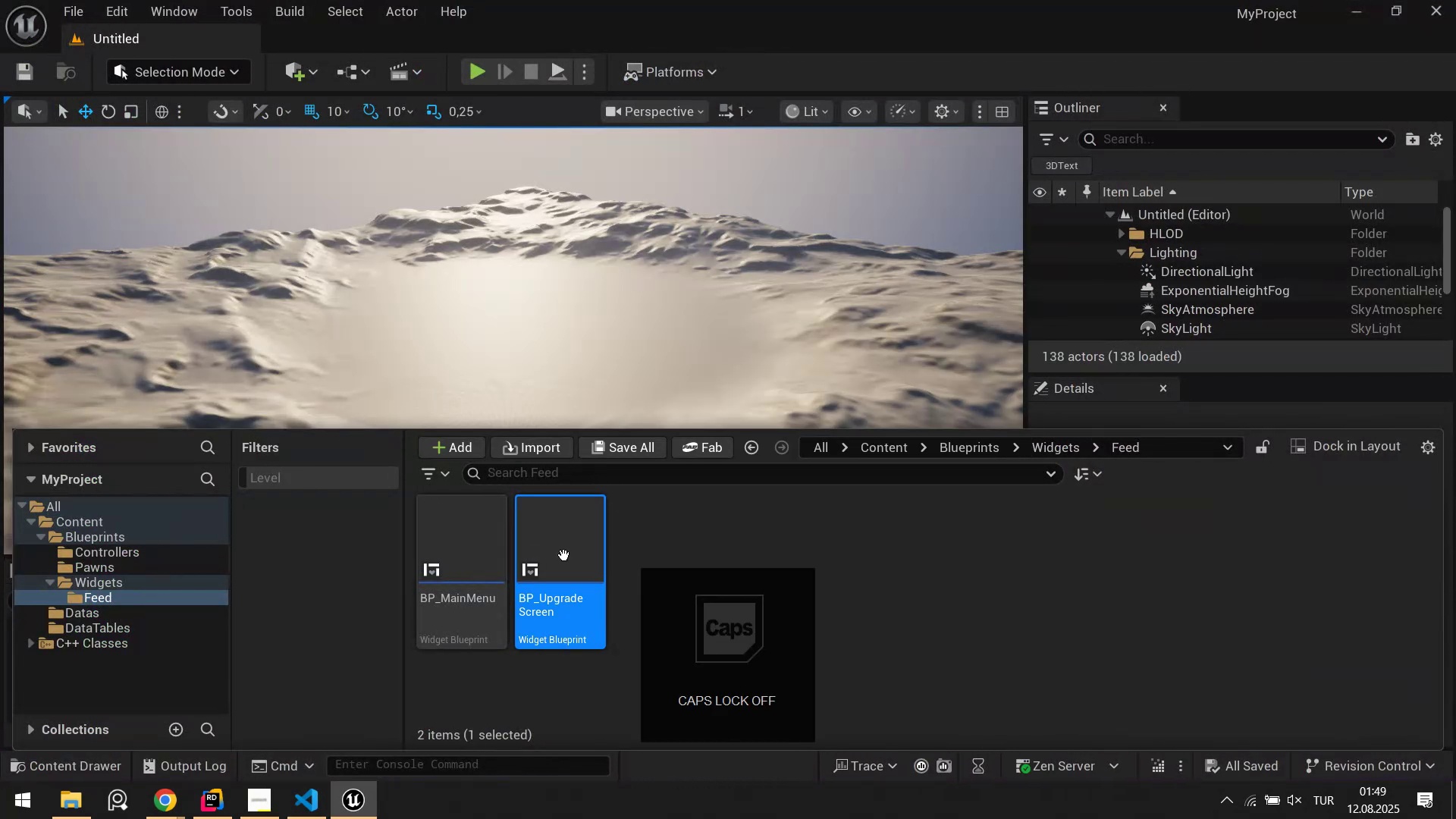 
key(Alt+Tab)
 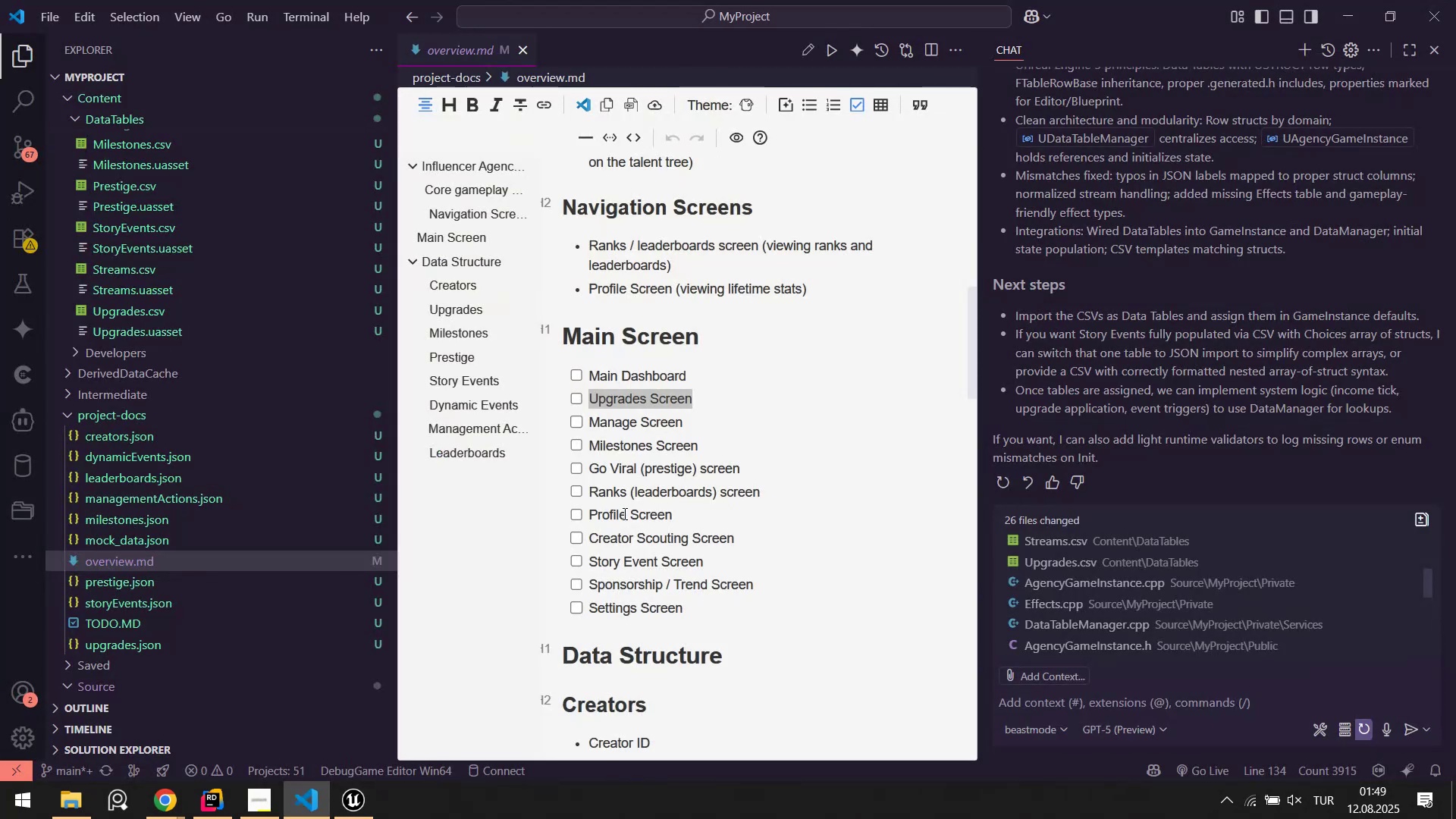 
key(Alt+AltLeft)
 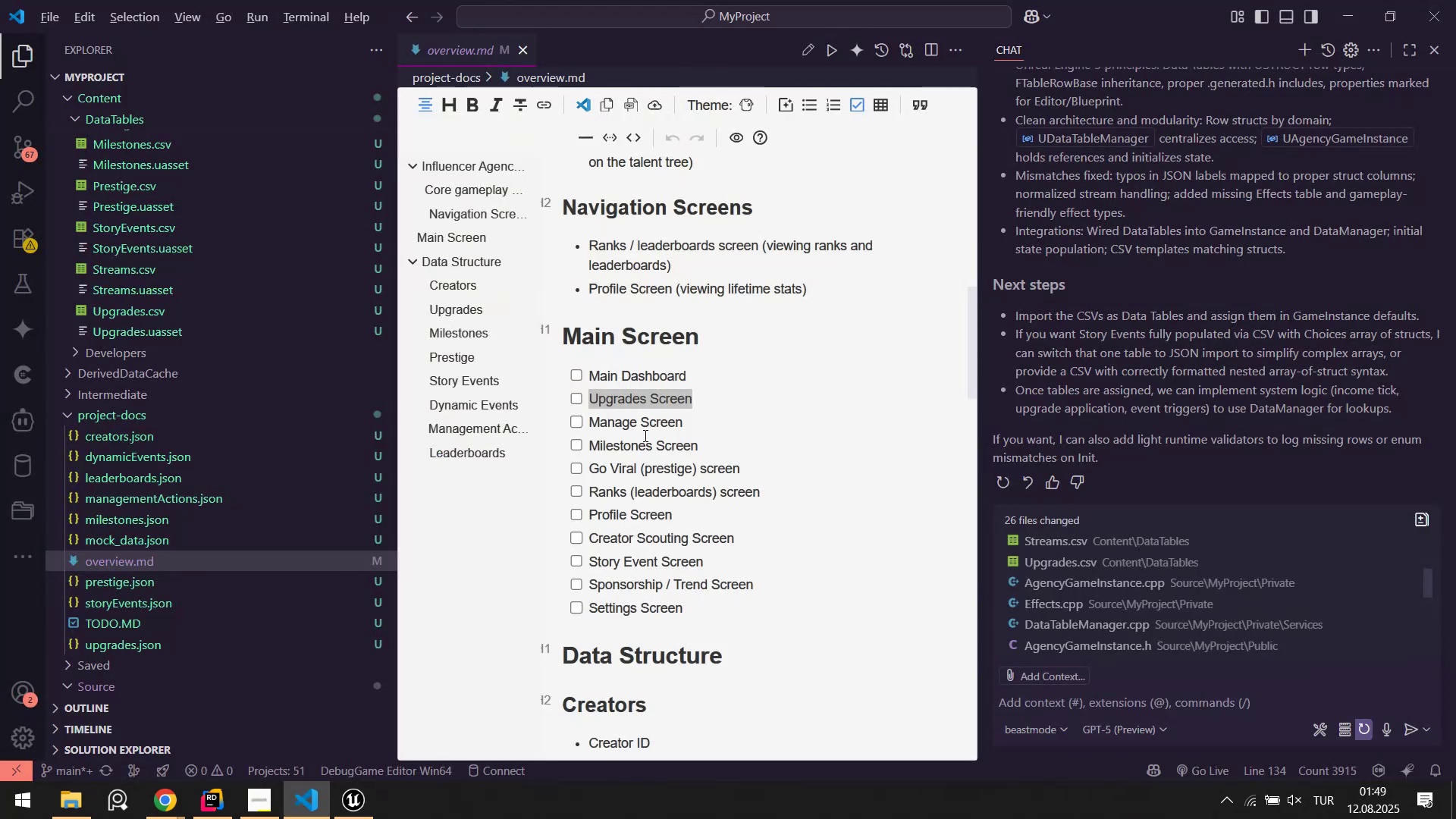 
key(Alt+Tab)
 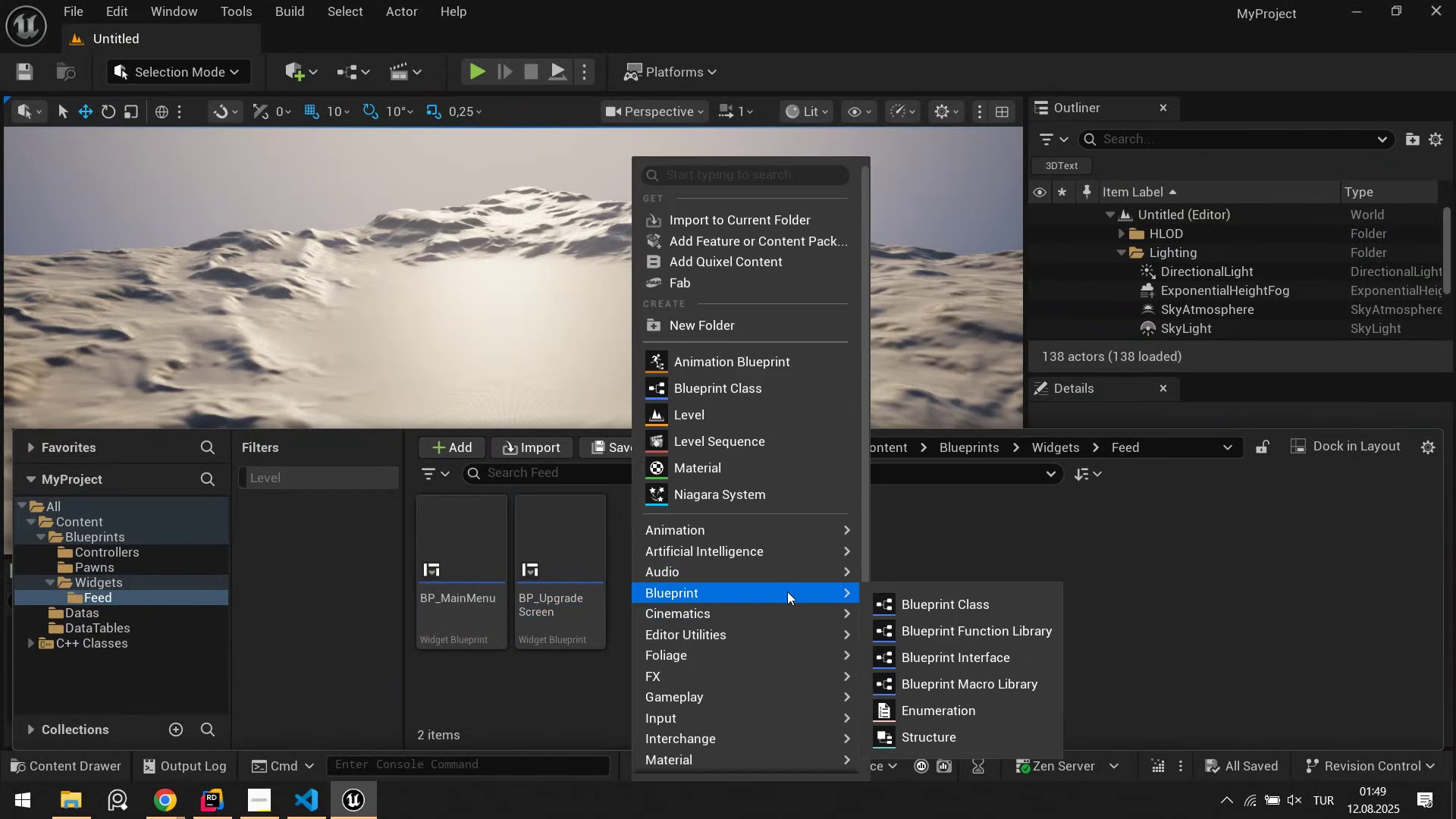 
left_click([905, 608])
 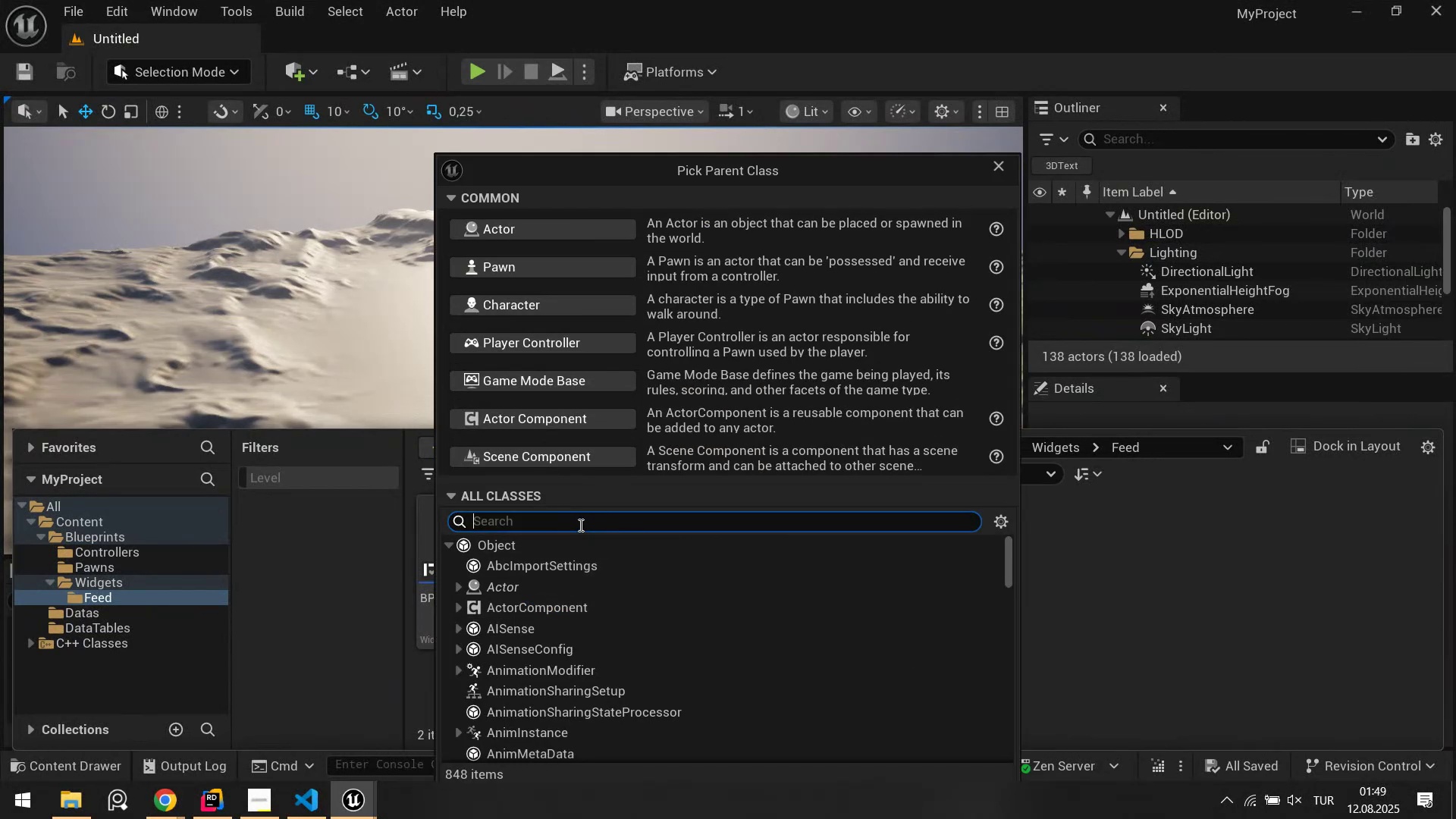 
type(uus)
 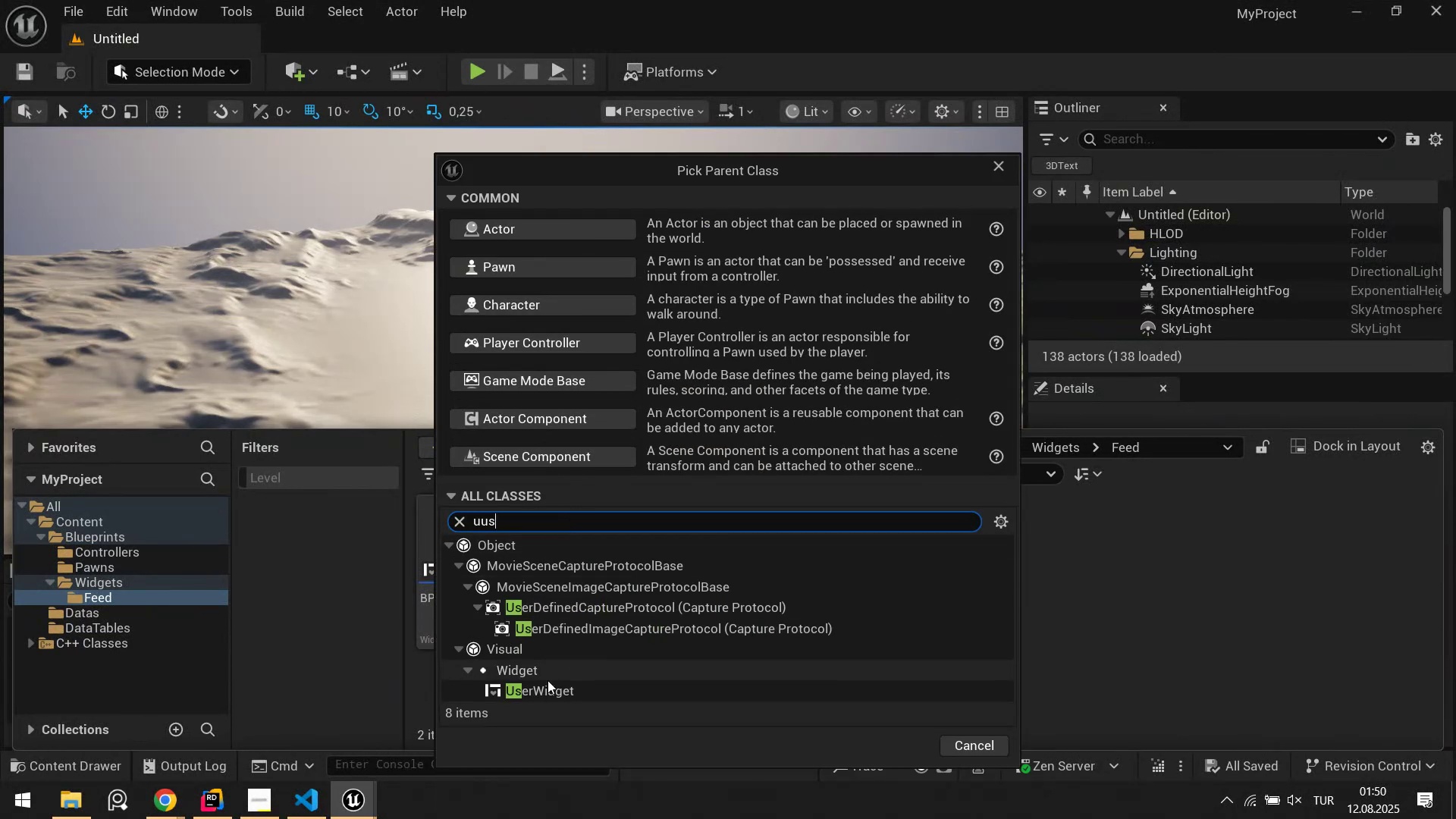 
left_click([548, 689])
 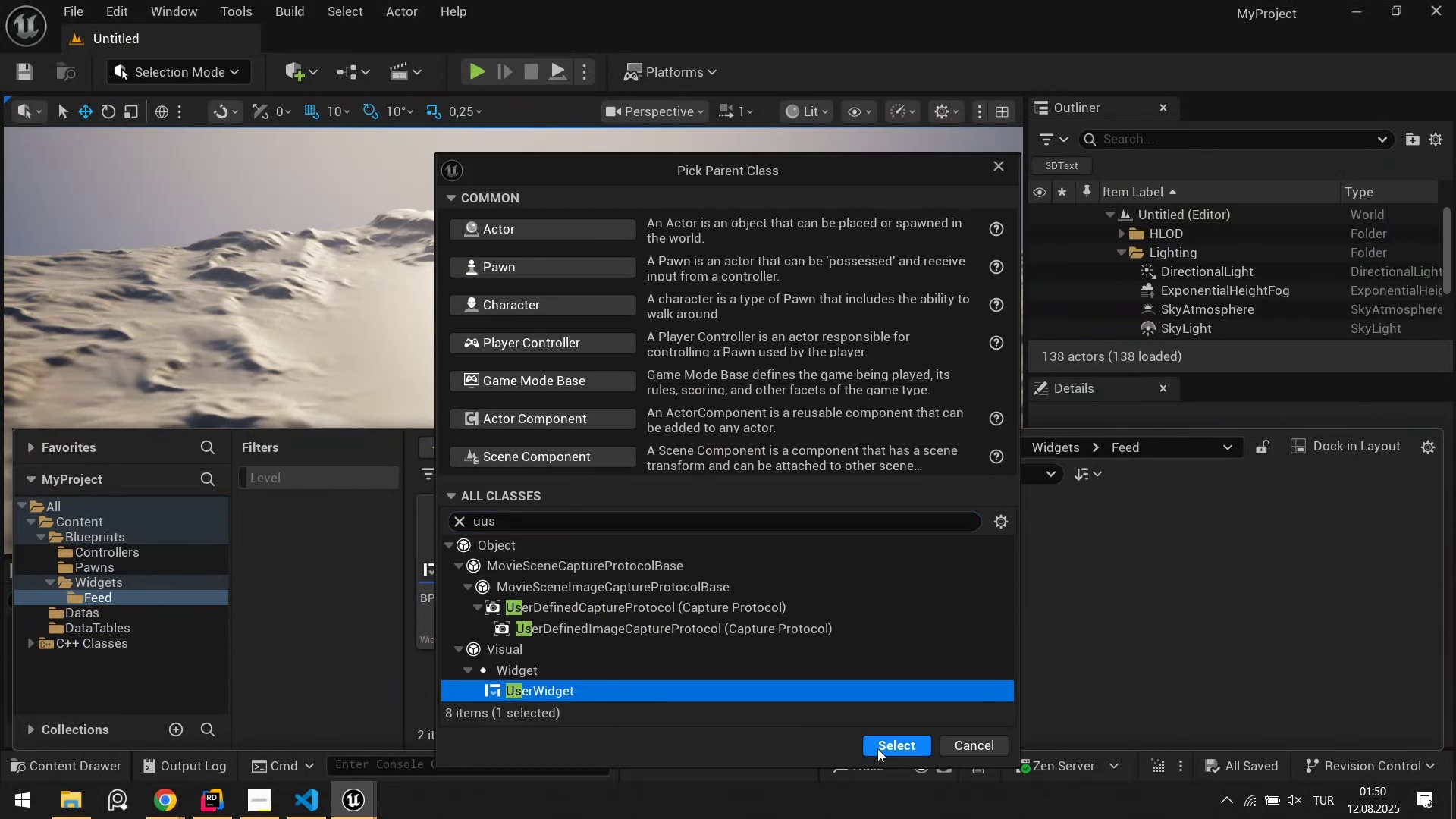 
left_click([879, 748])
 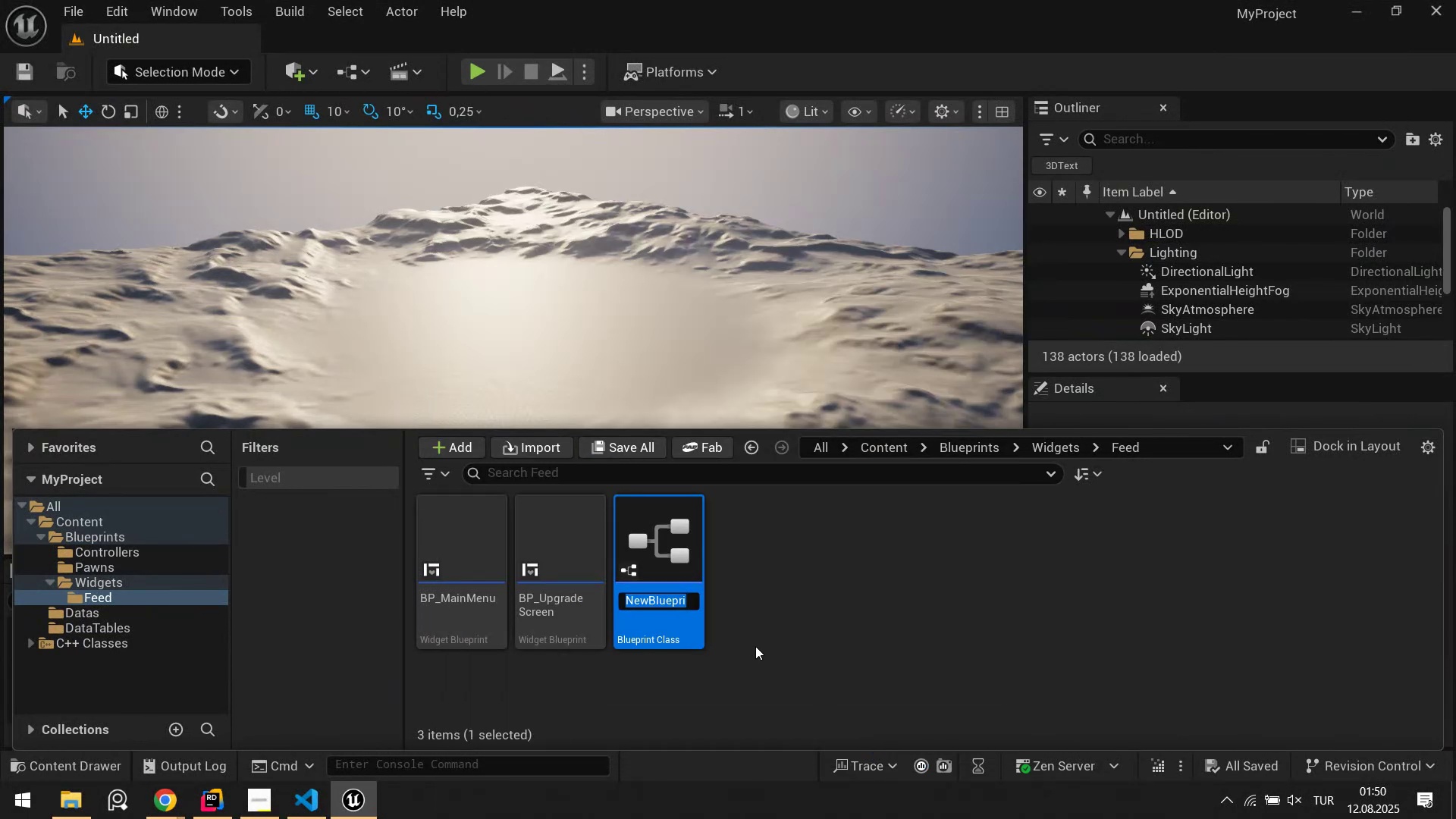 
type(BP_ManageScreen)
 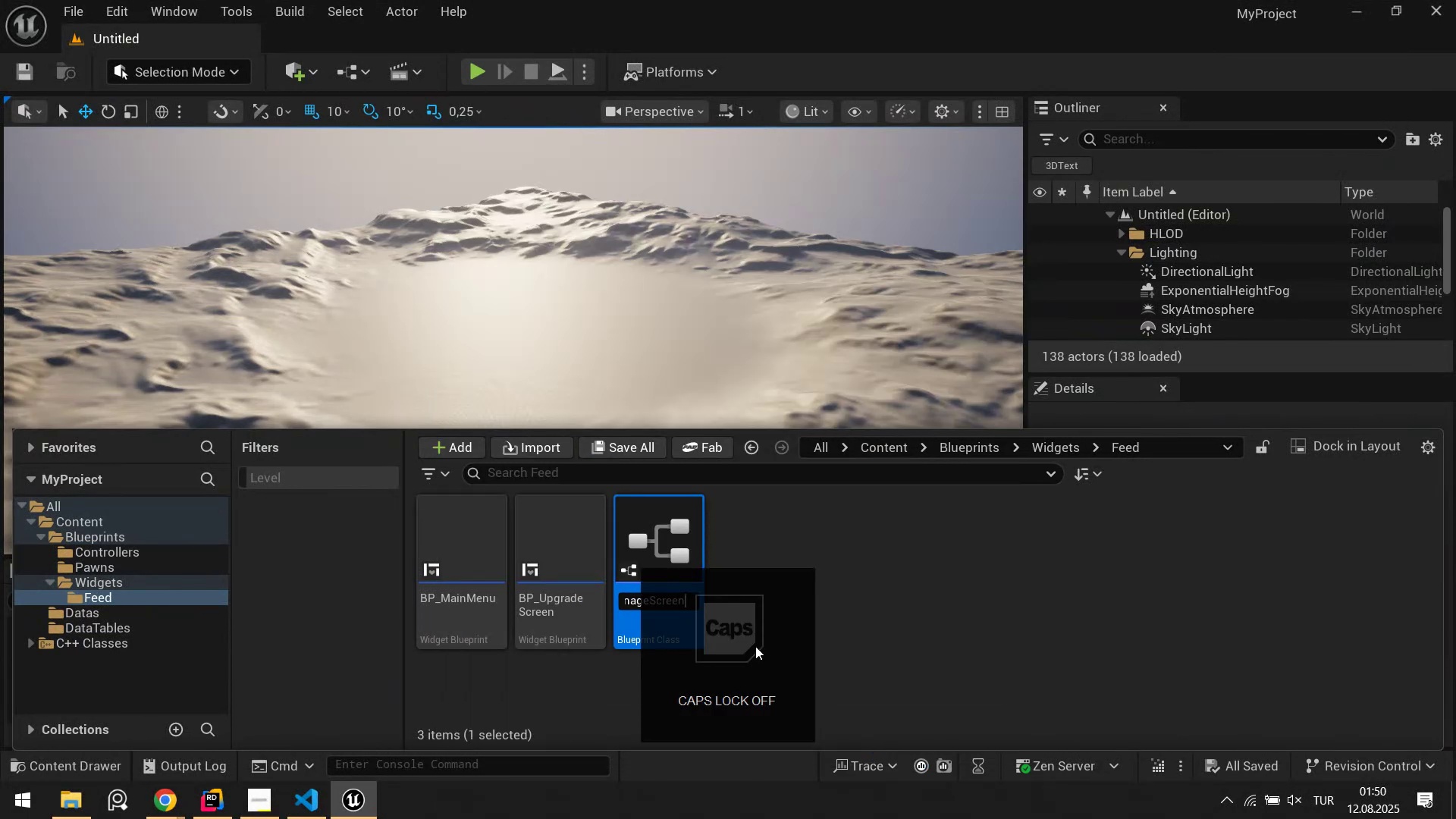 
key(Enter)
 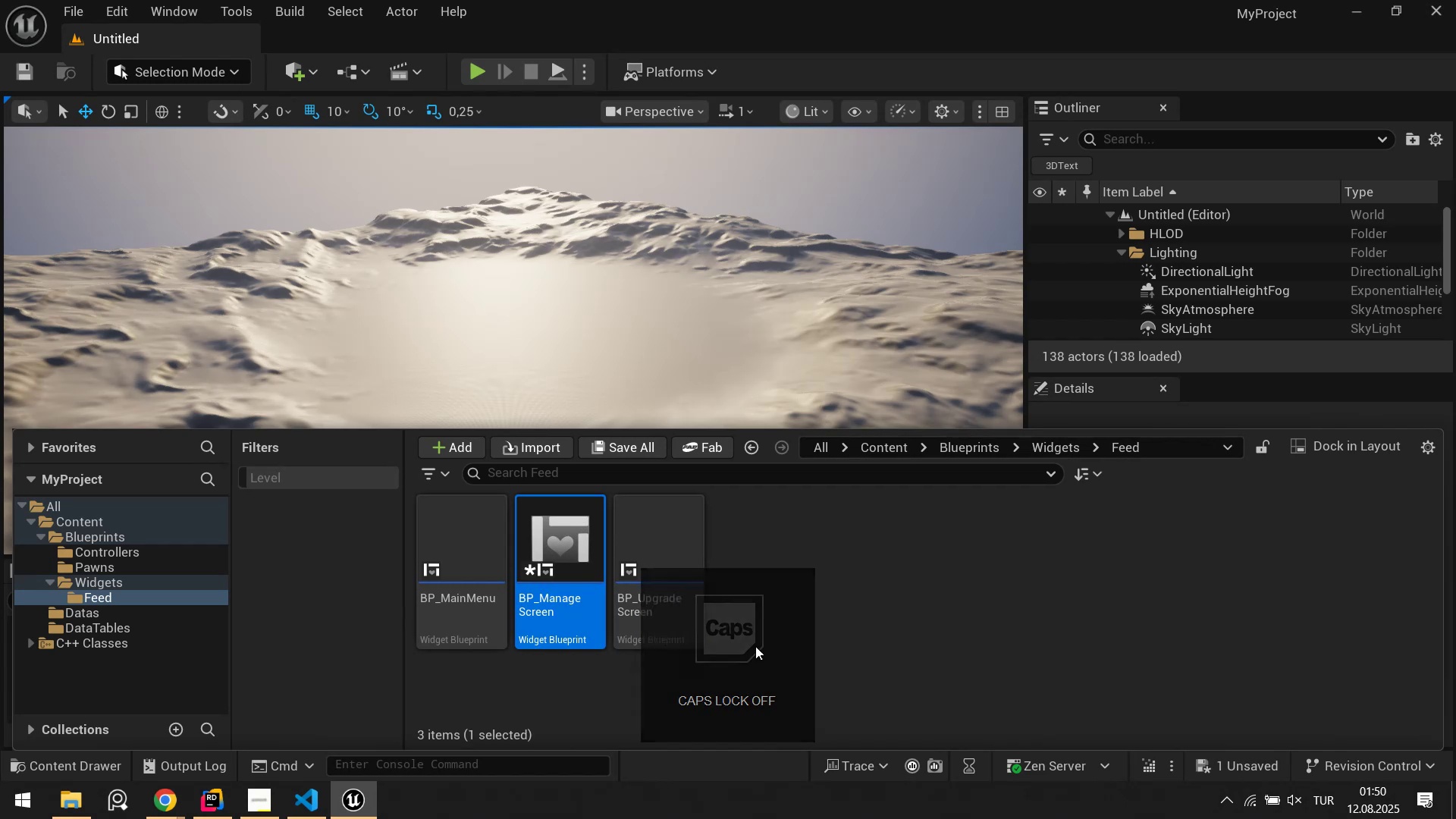 
key(Control+ControlLeft)
 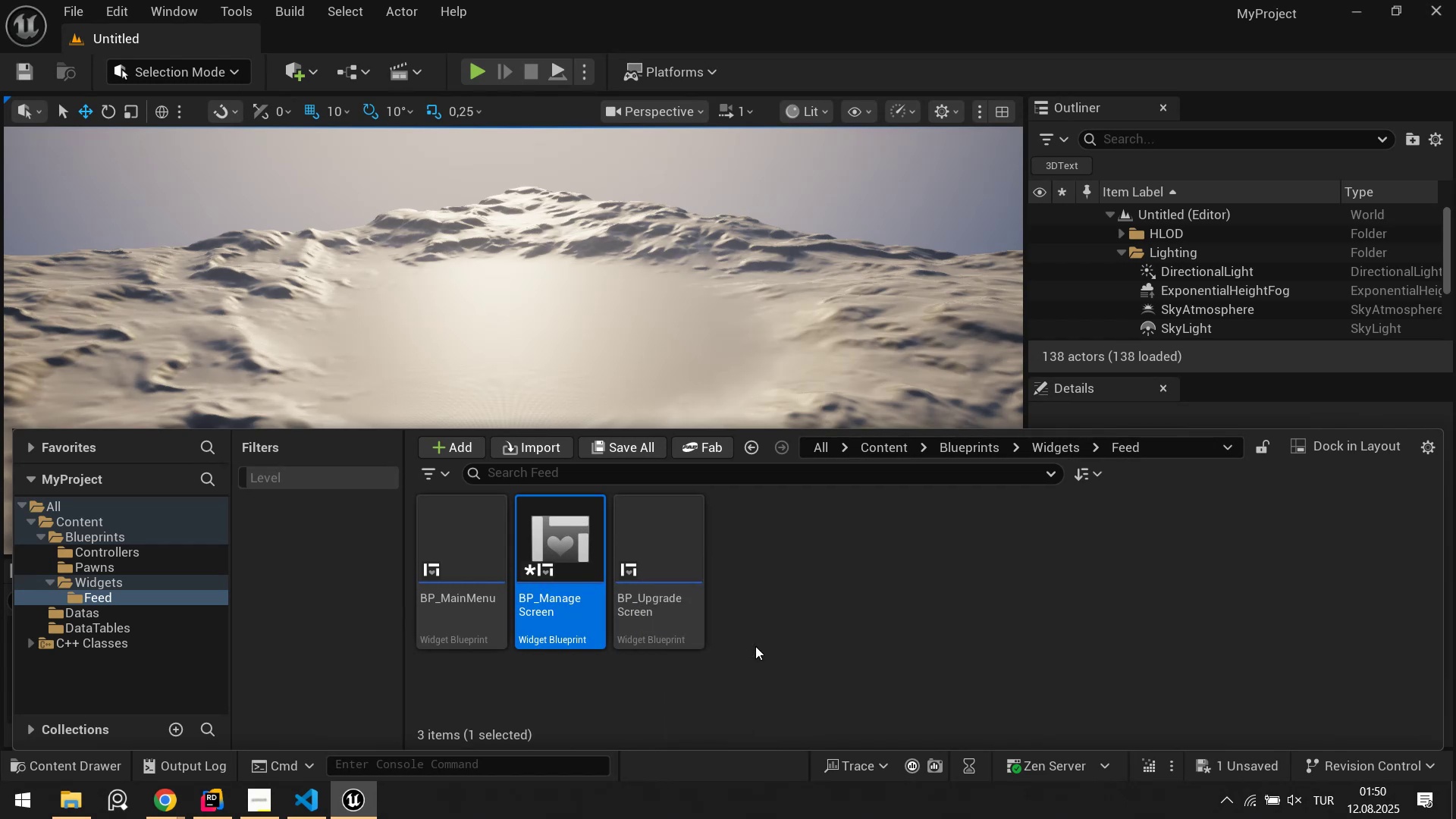 
key(Control+S)
 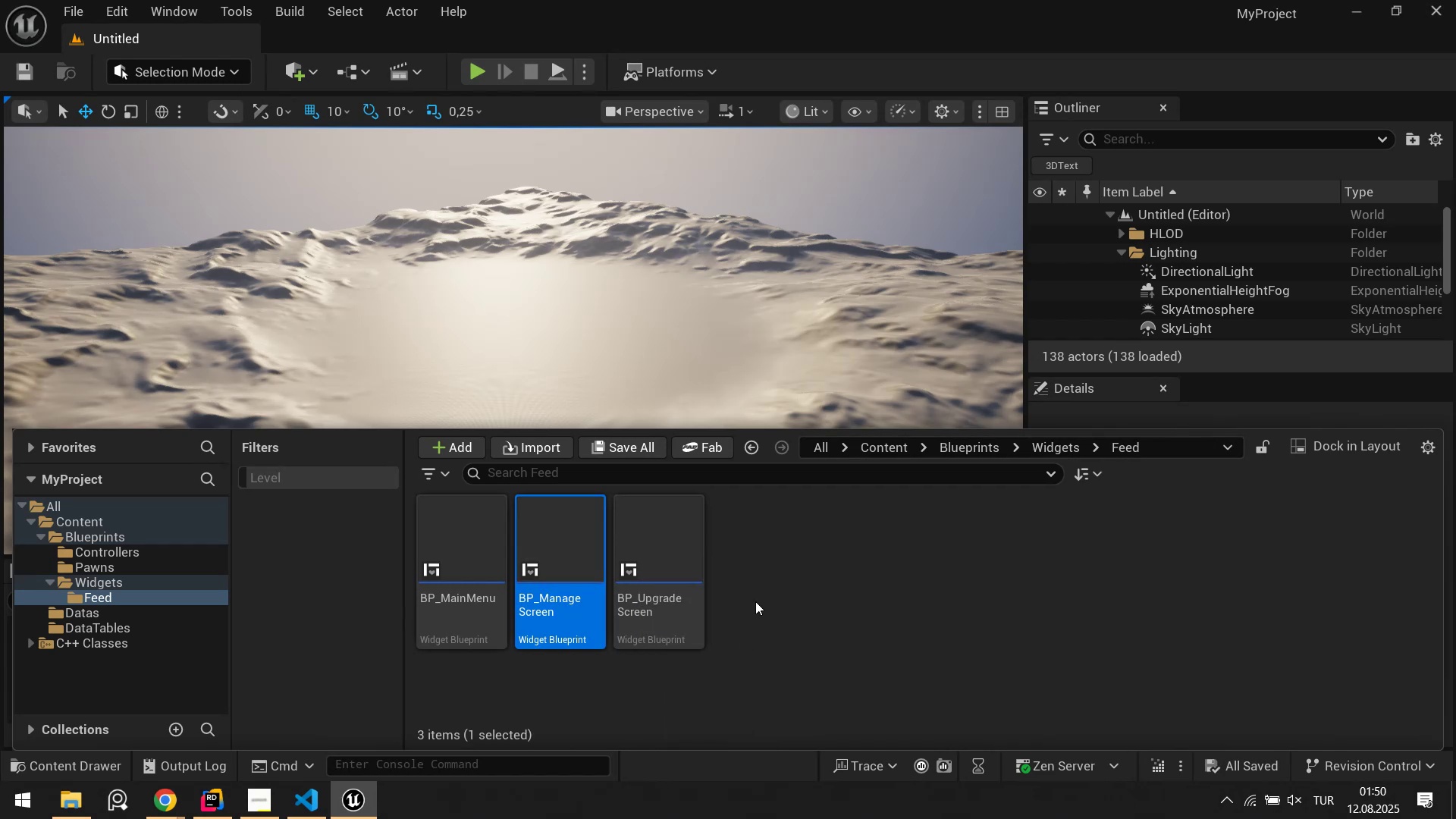 
left_click([755, 601])
 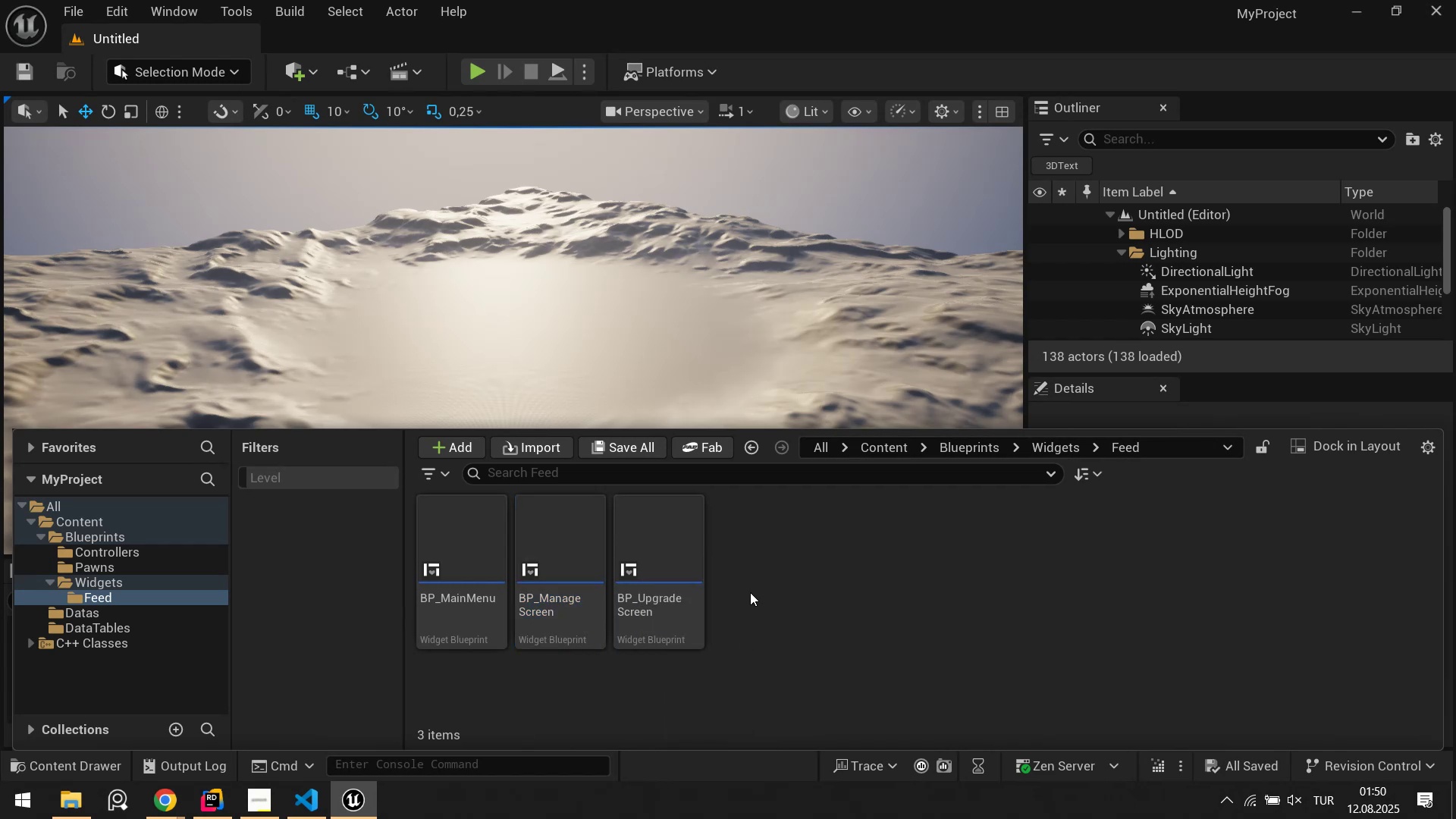 
key(Alt+AltLeft)
 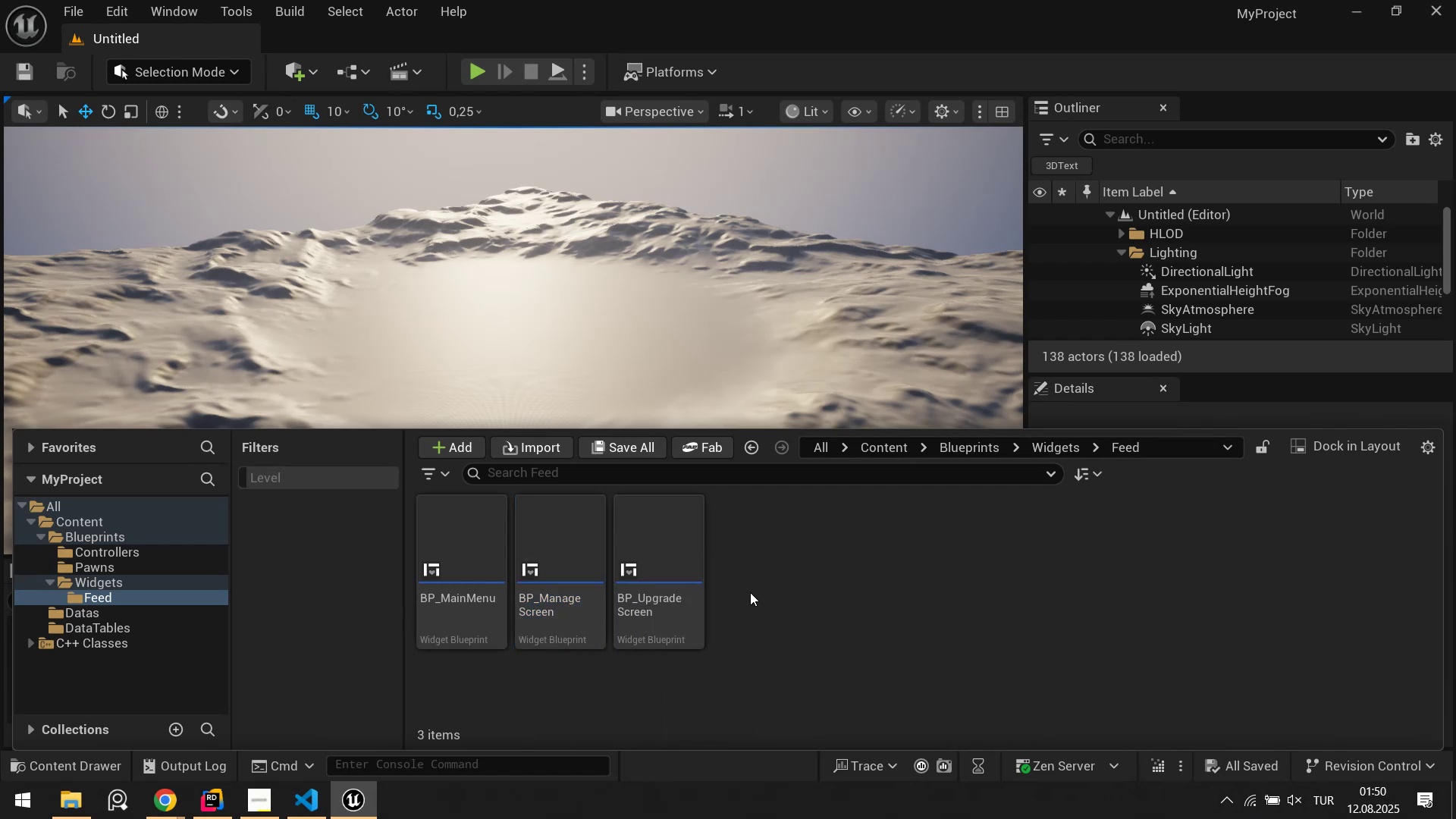 
key(Alt+Tab)
 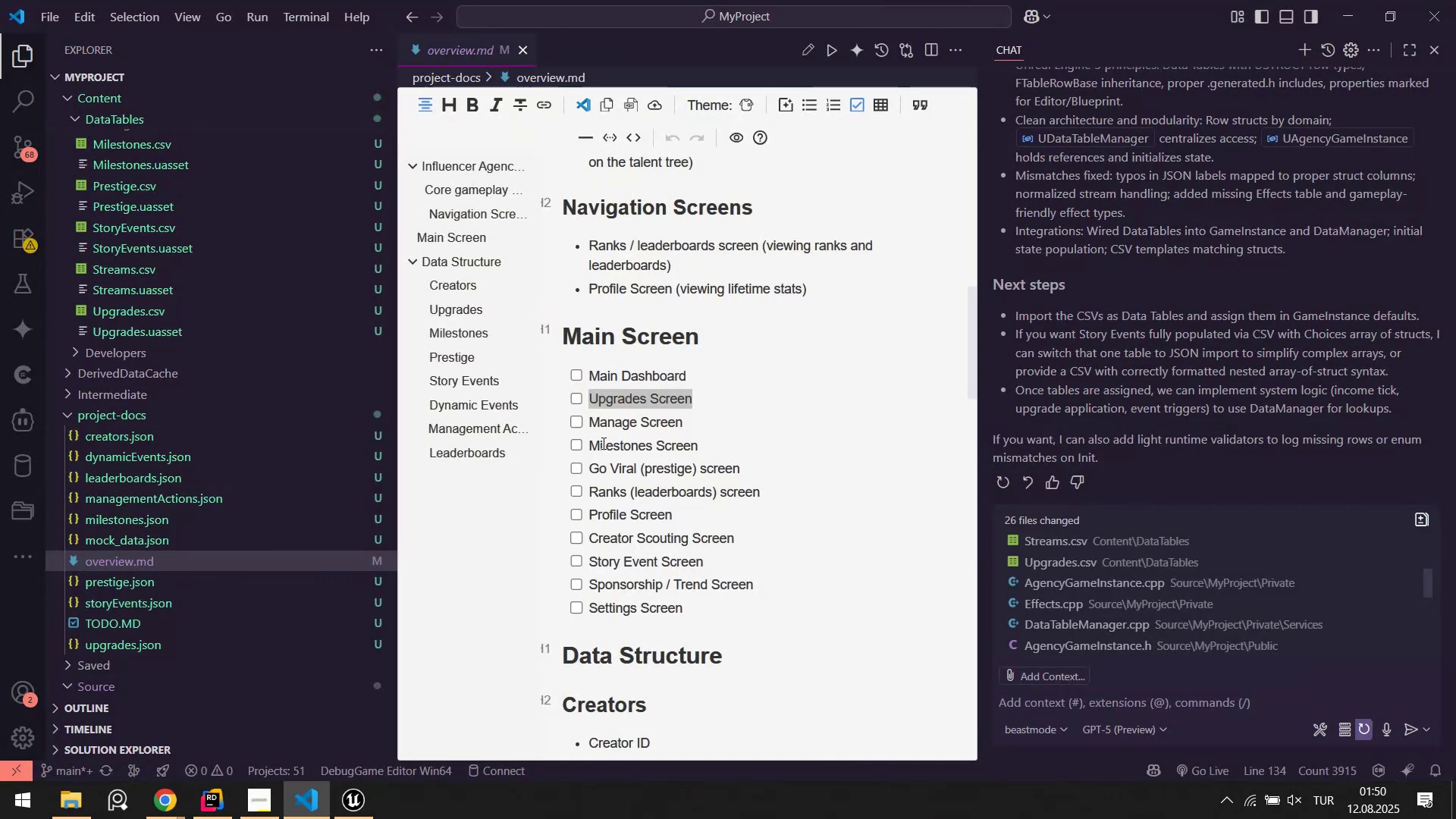 
key(Alt+AltLeft)
 